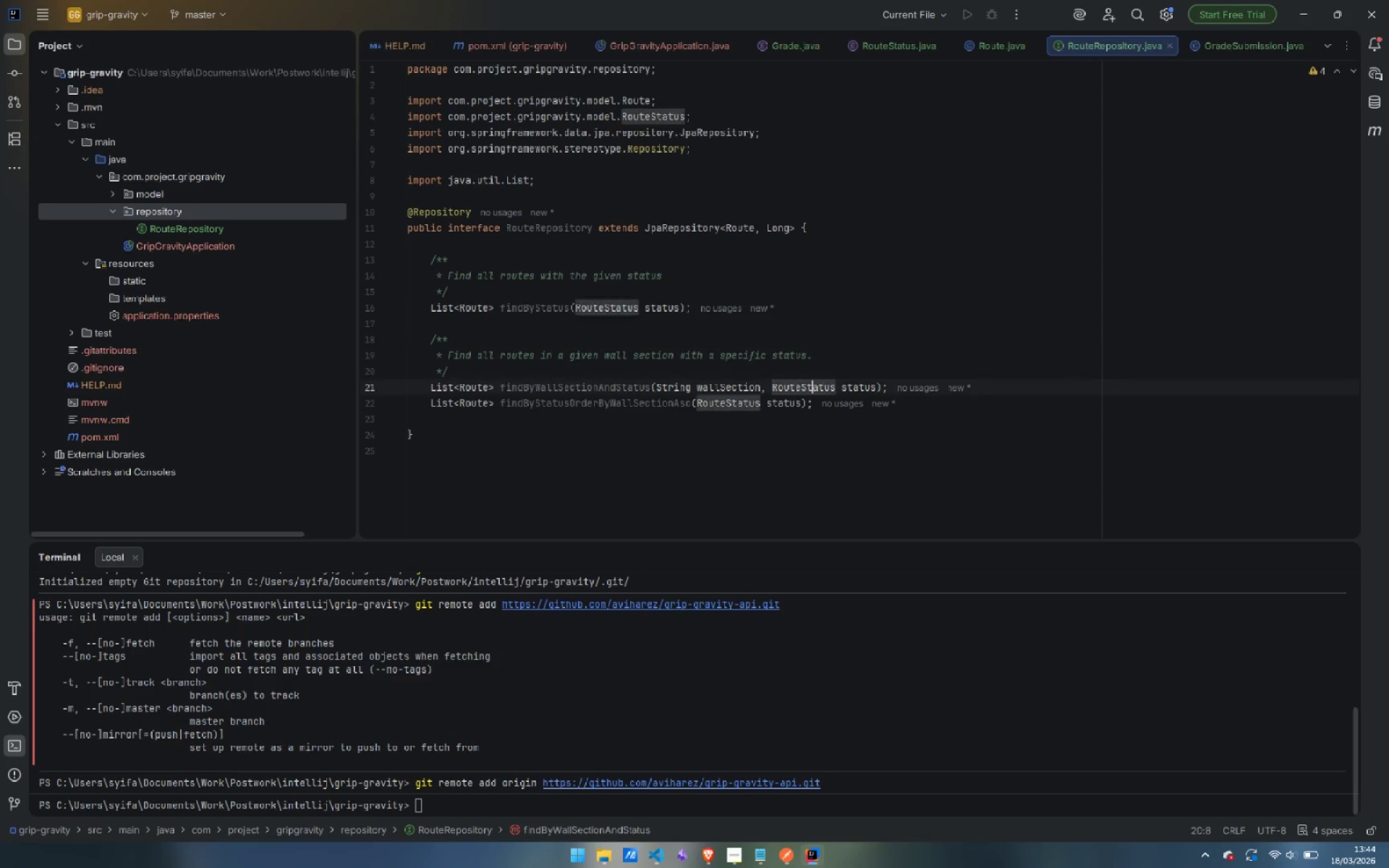 
key(ArrowDown)
 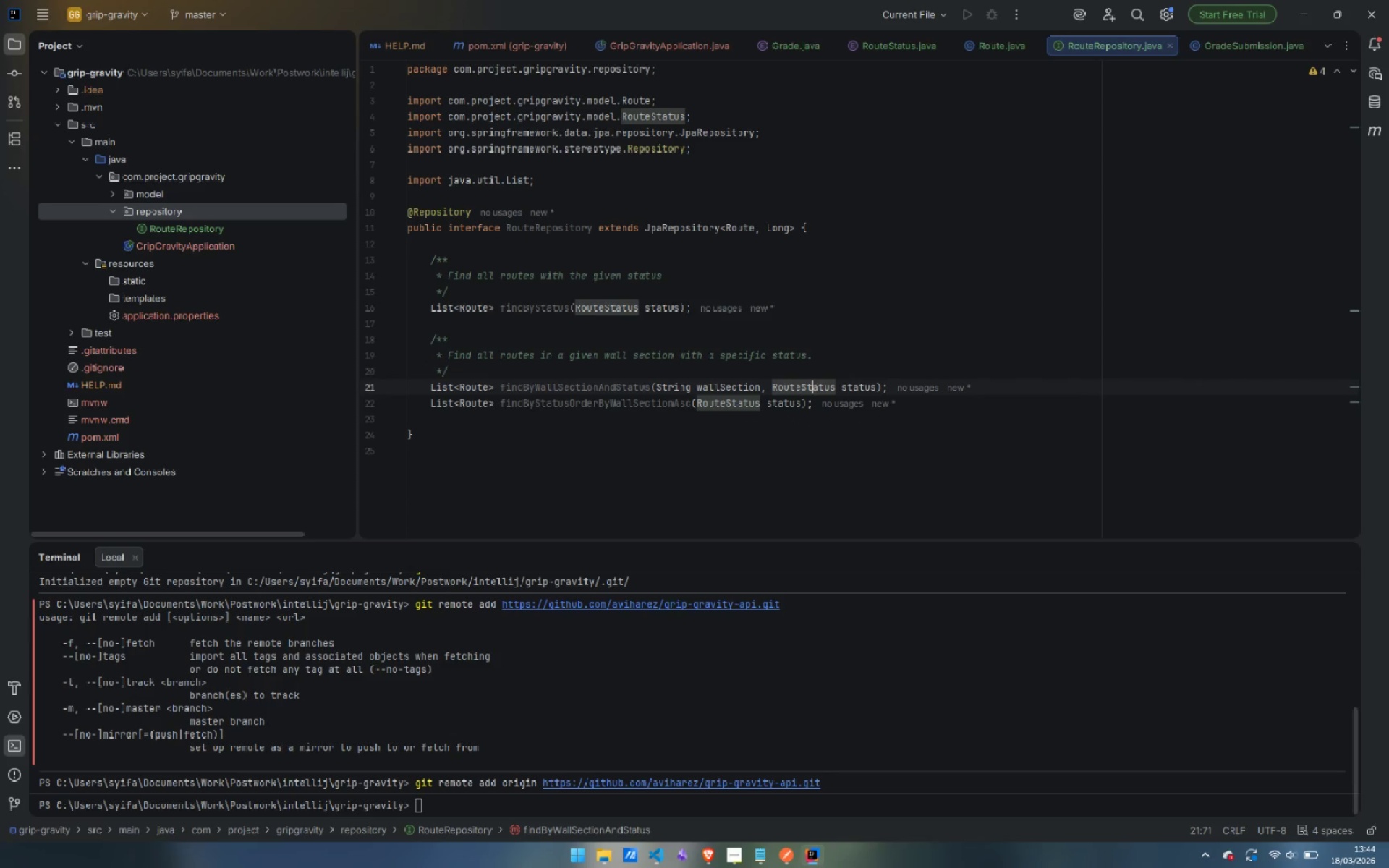 
key(Control+ArrowRight)
 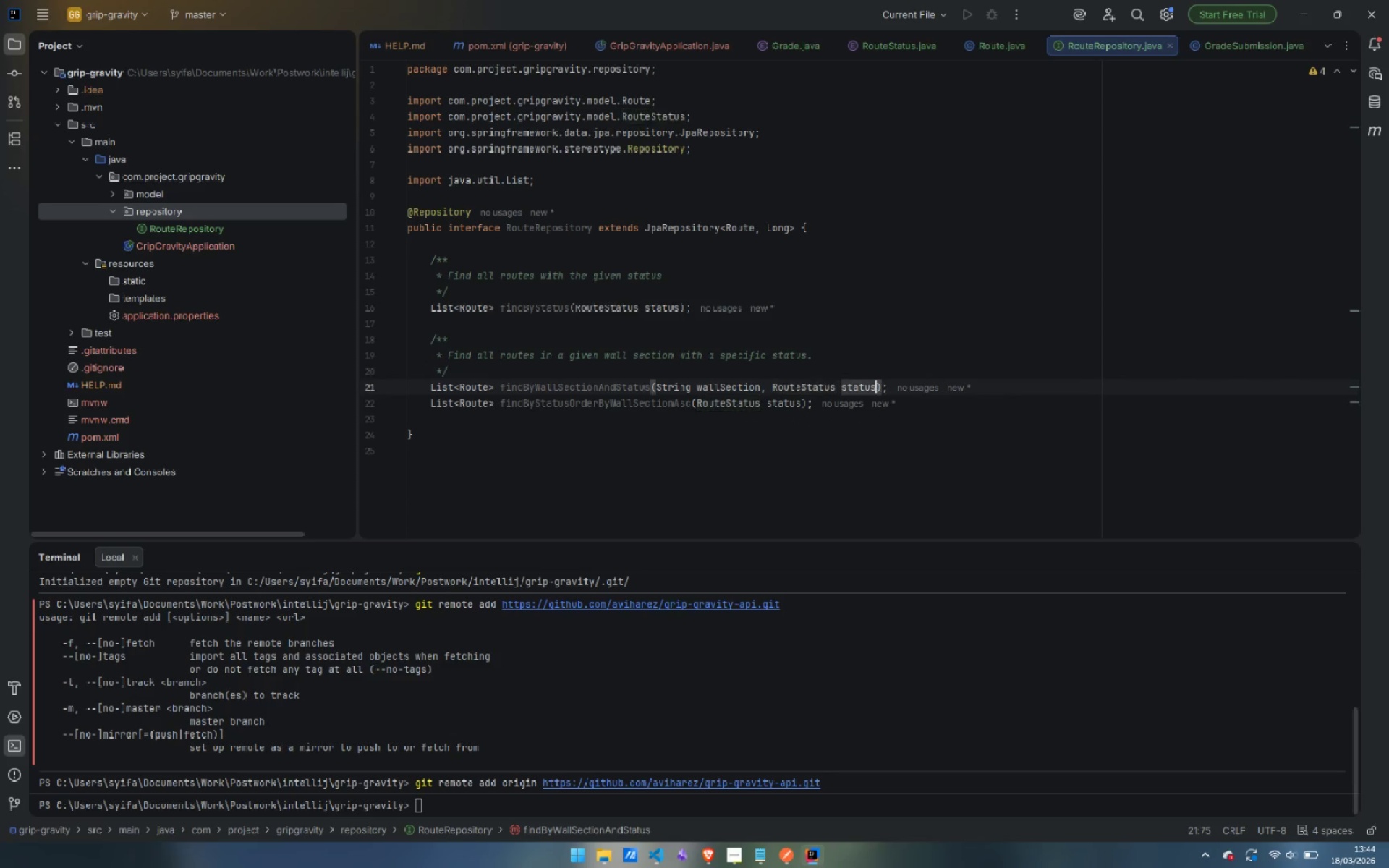 
key(Control+ArrowRight)
 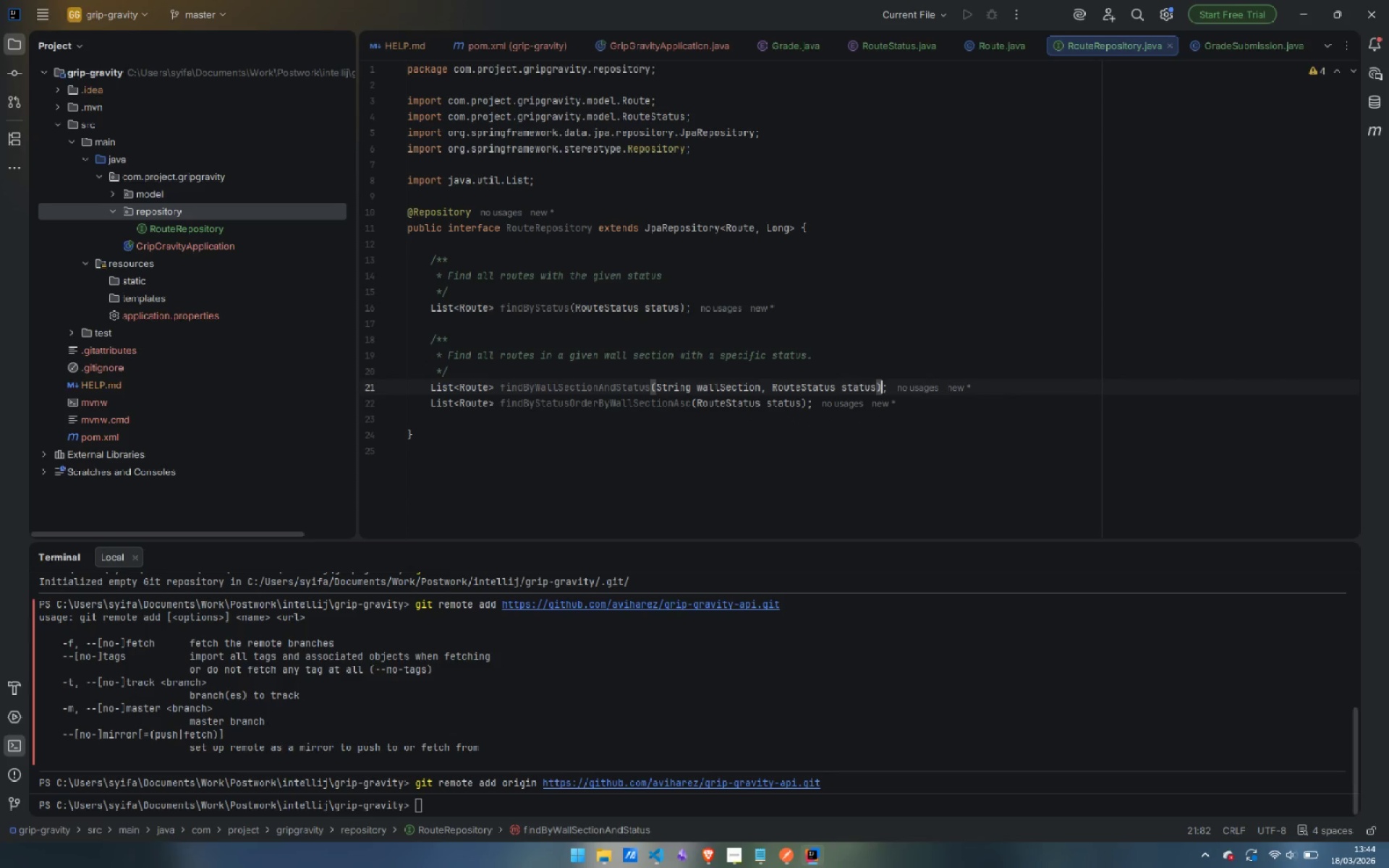 
key(Control+ArrowRight)
 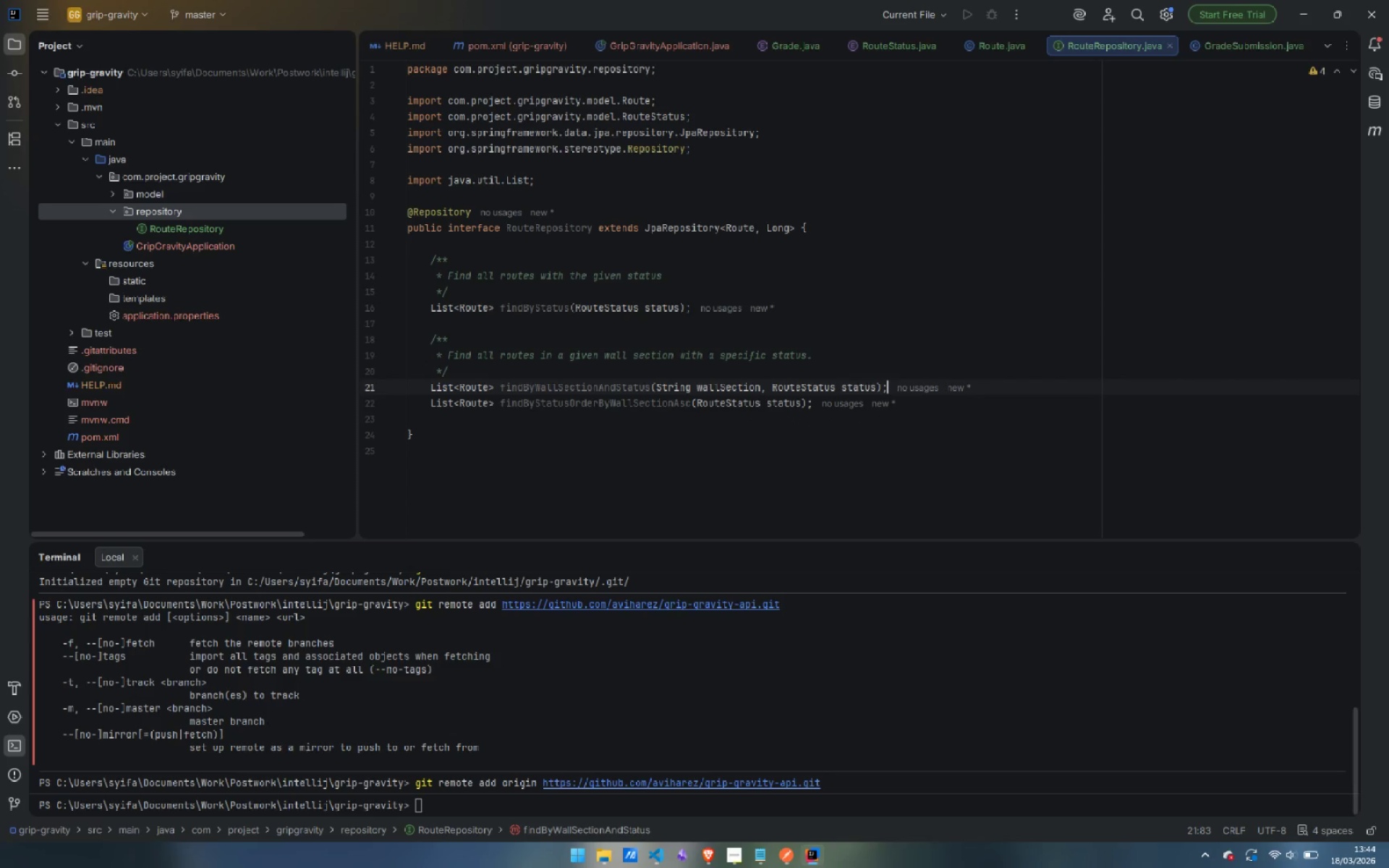 
key(ArrowRight)
 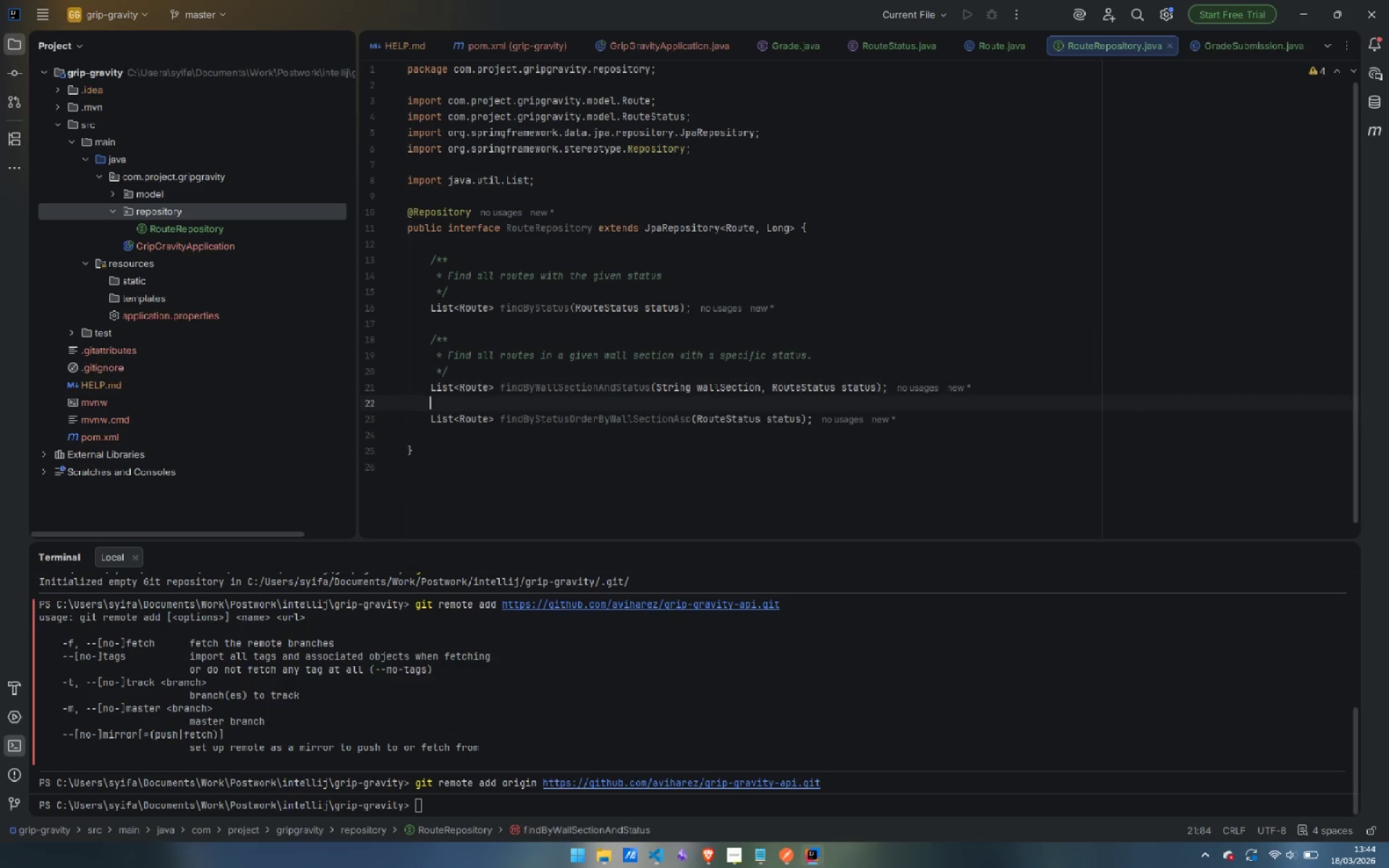 
key(Enter)
 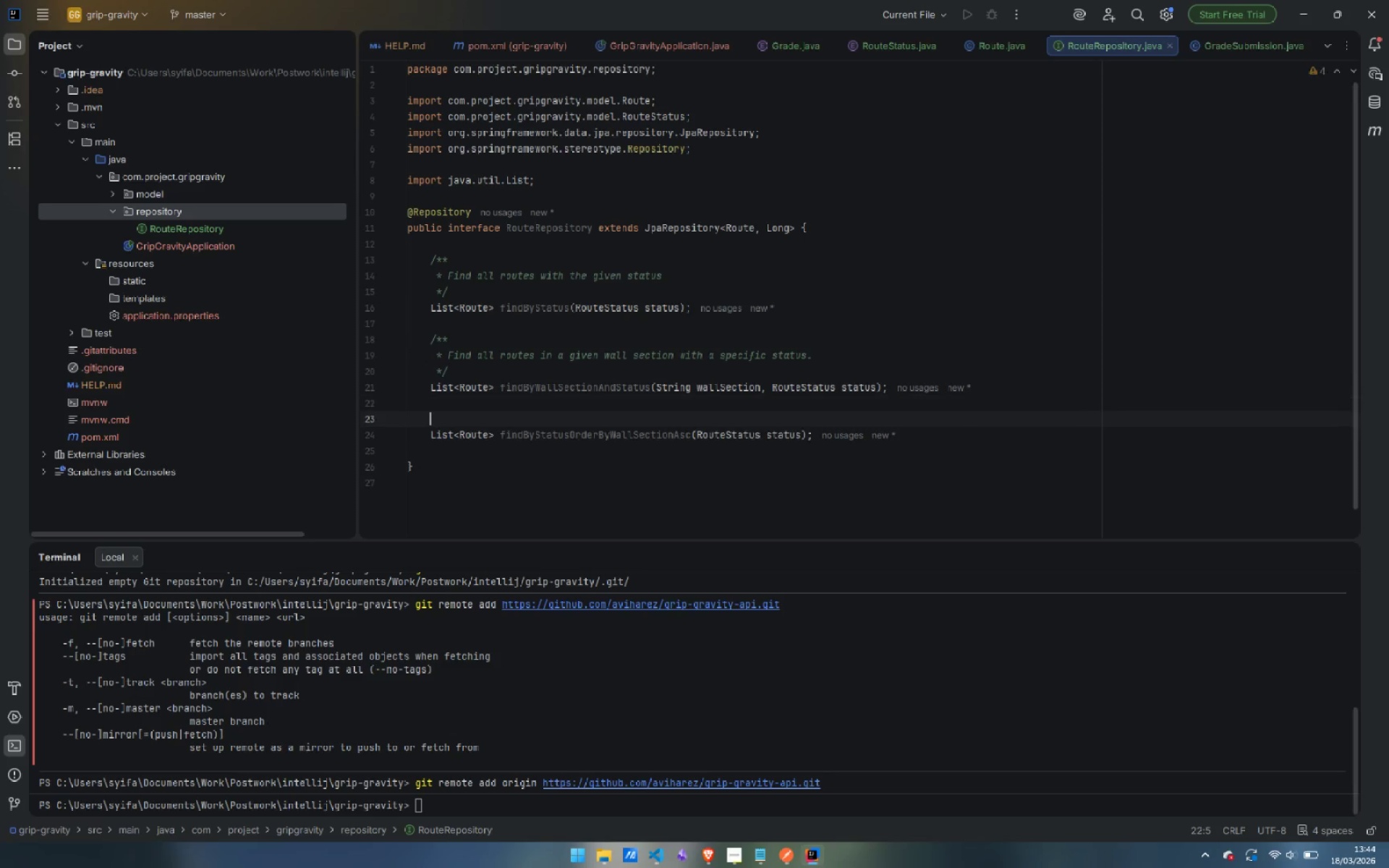 
key(Enter)
 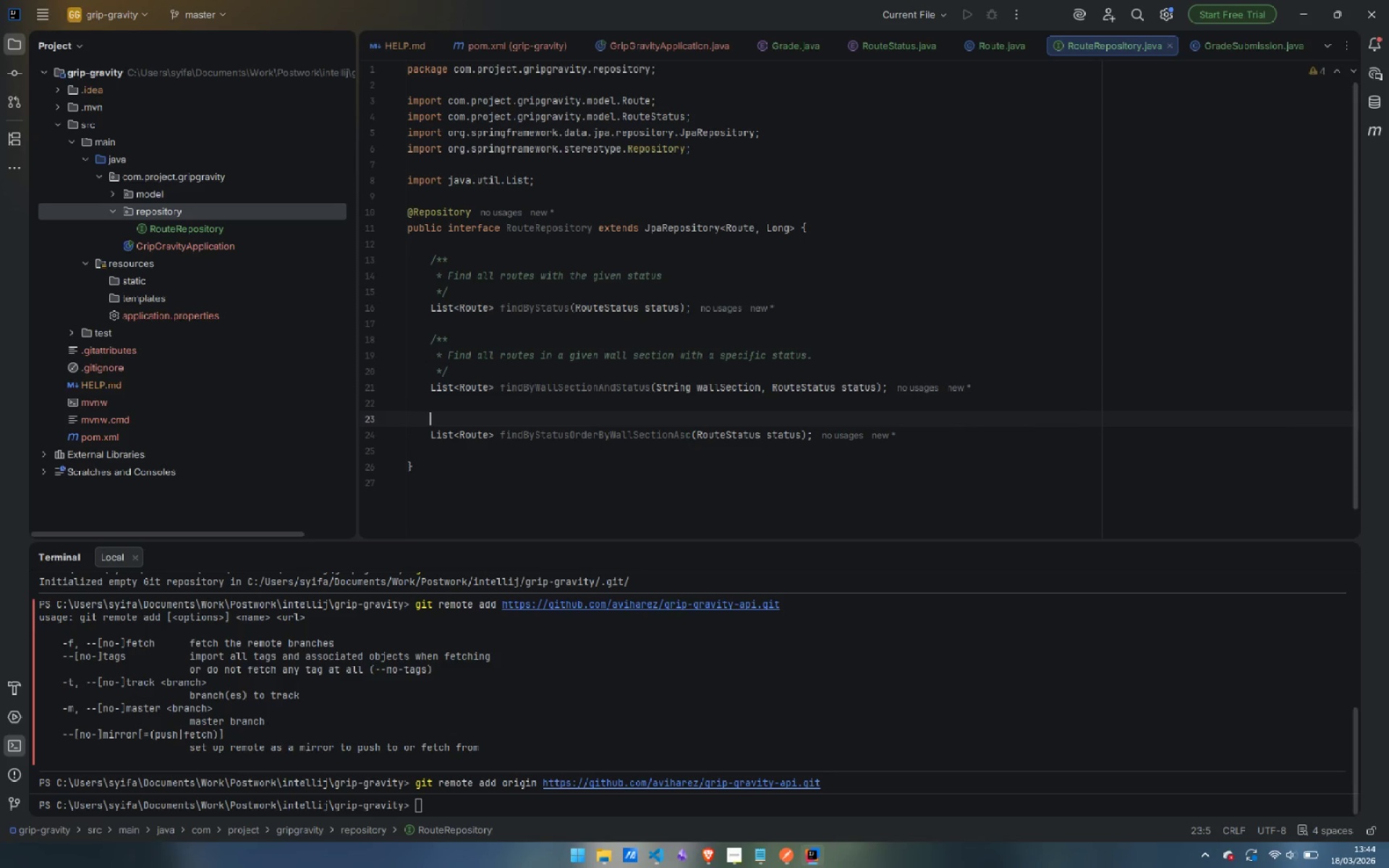 
hold_key(key=ShiftLeft, duration=0.31)
 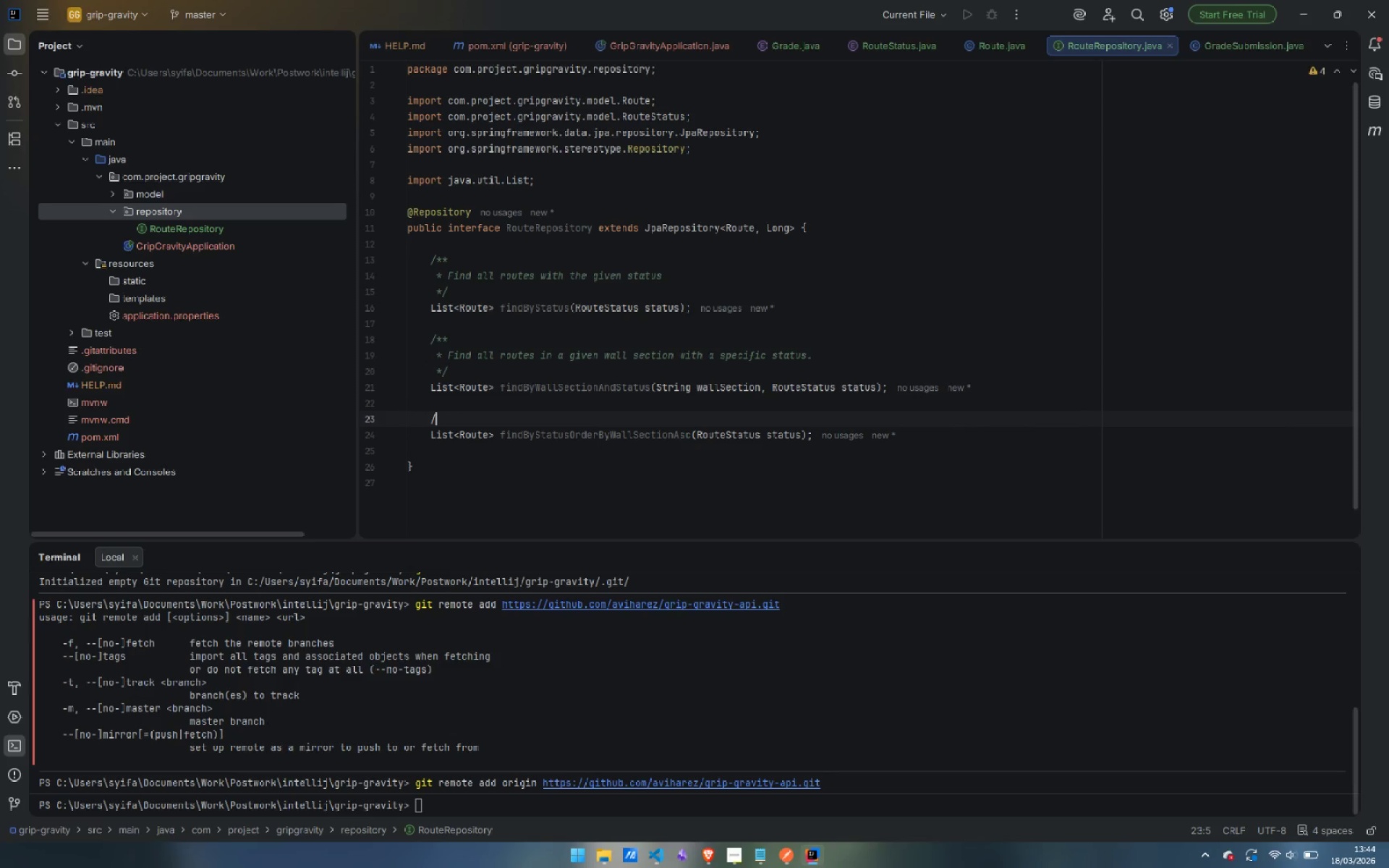 
type(/**)
 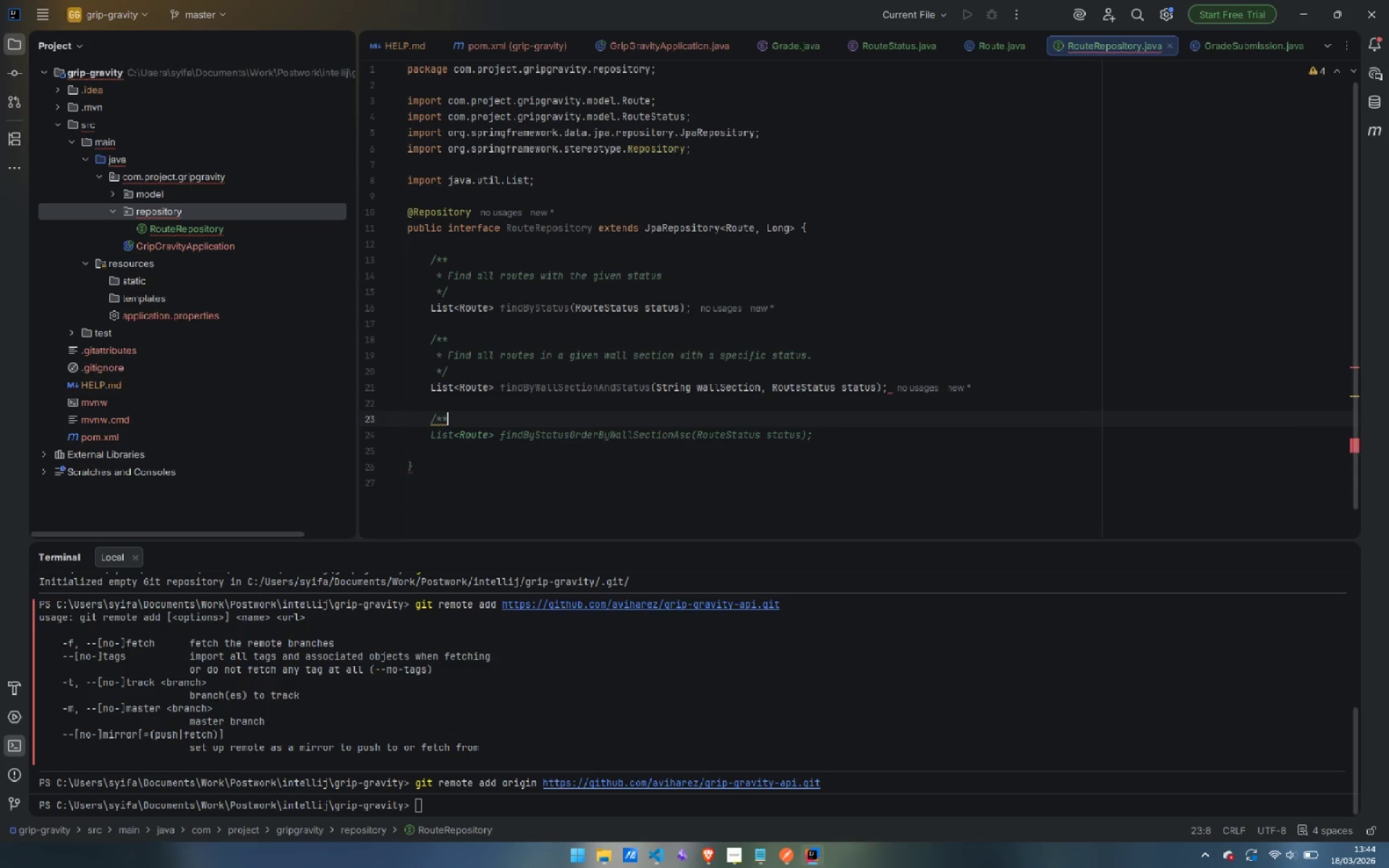 
key(Enter)
 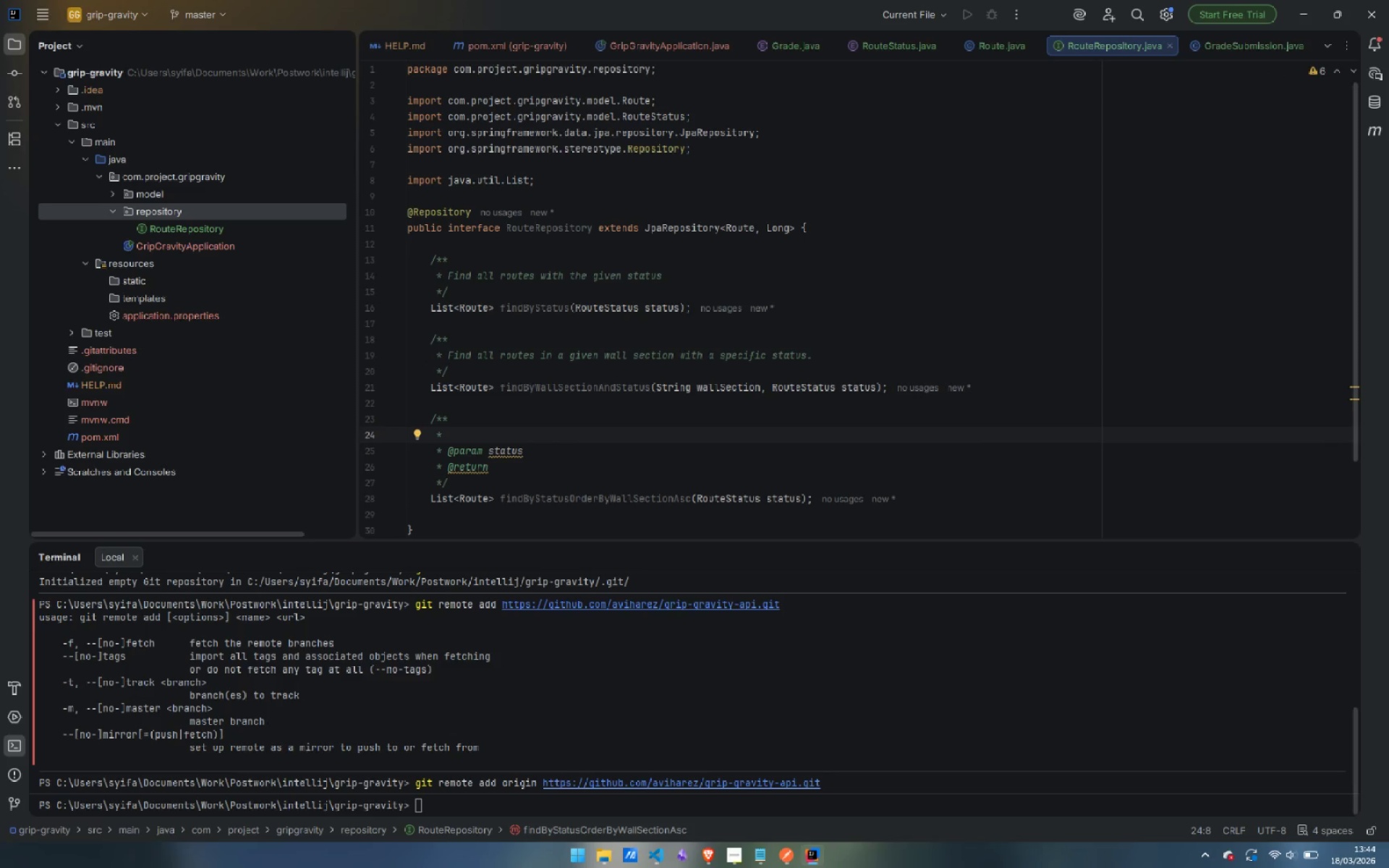 
type(Find all routes grouped by wall section - only active ones.)
 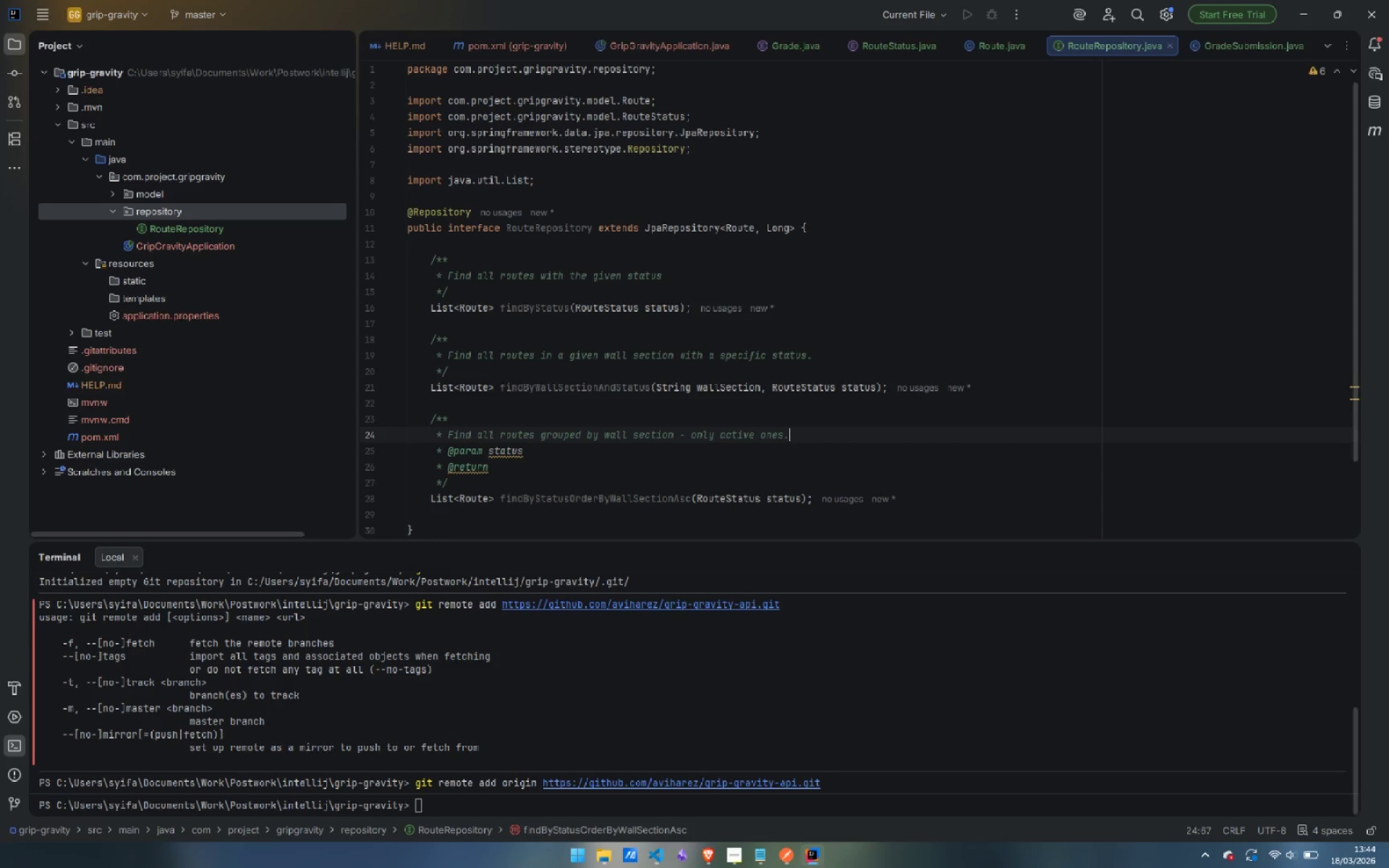 
key(Enter)
 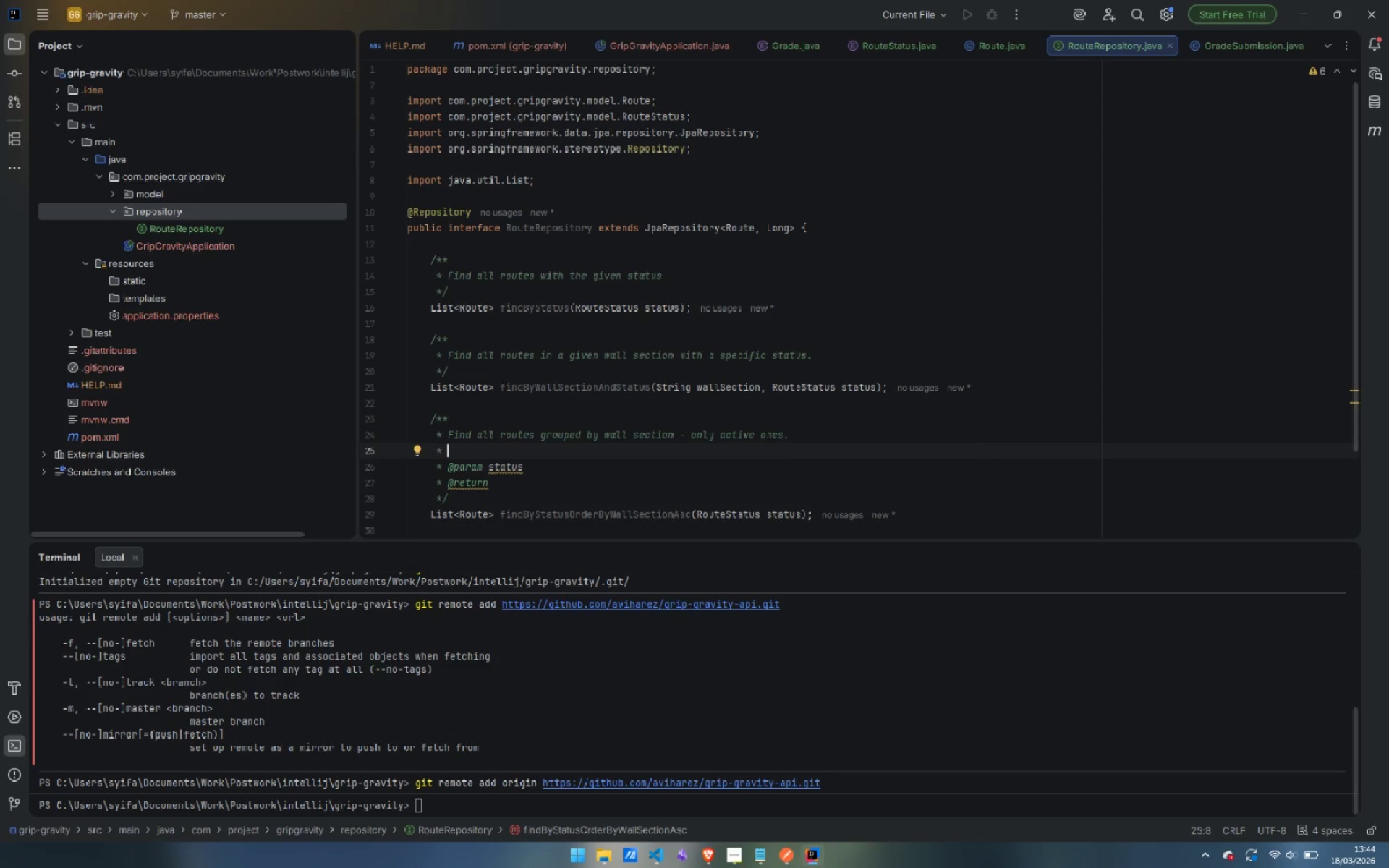 
type(Used by Wall)
 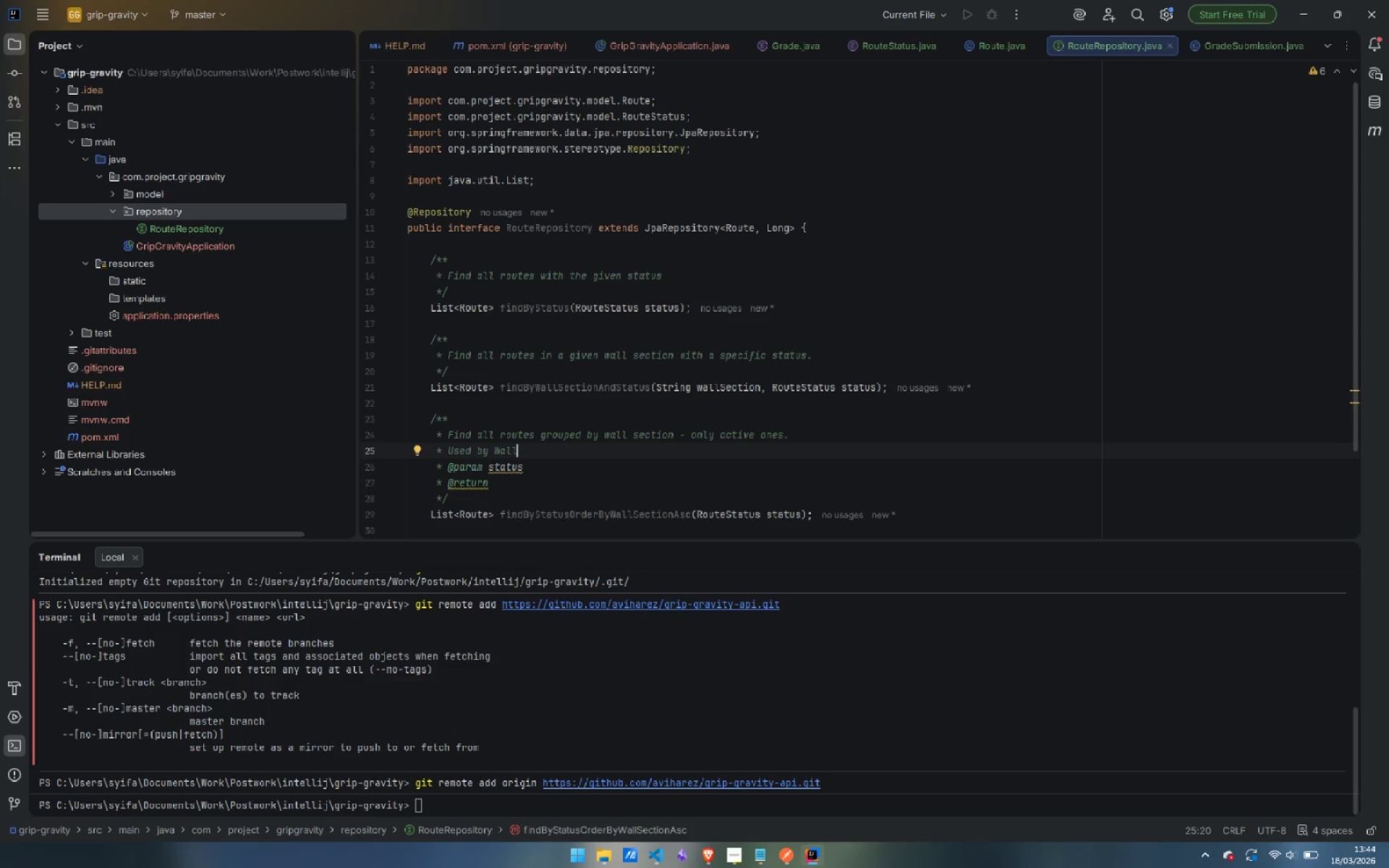 
key(Control+Backspace)
 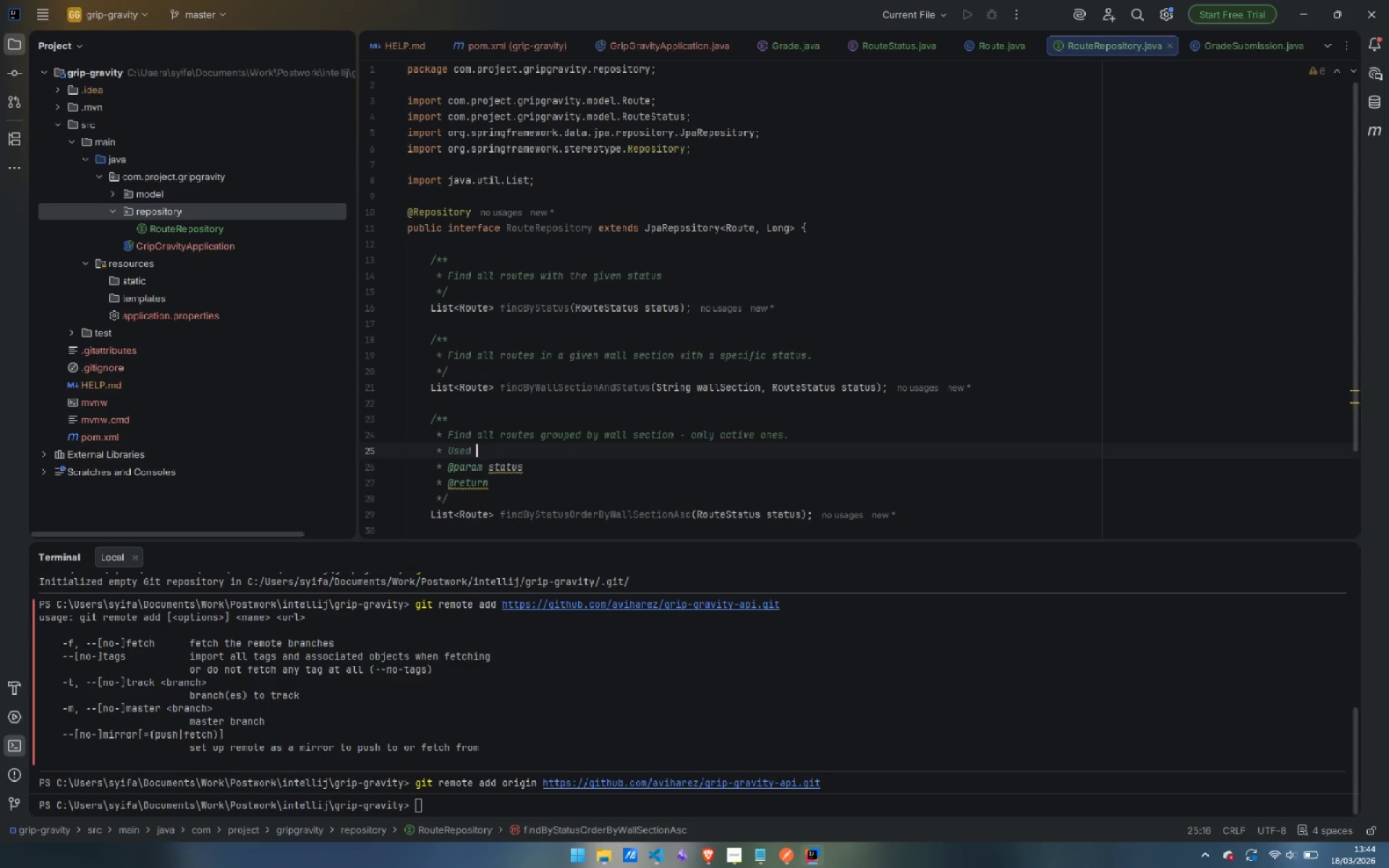 
key(Control+Backspace)
 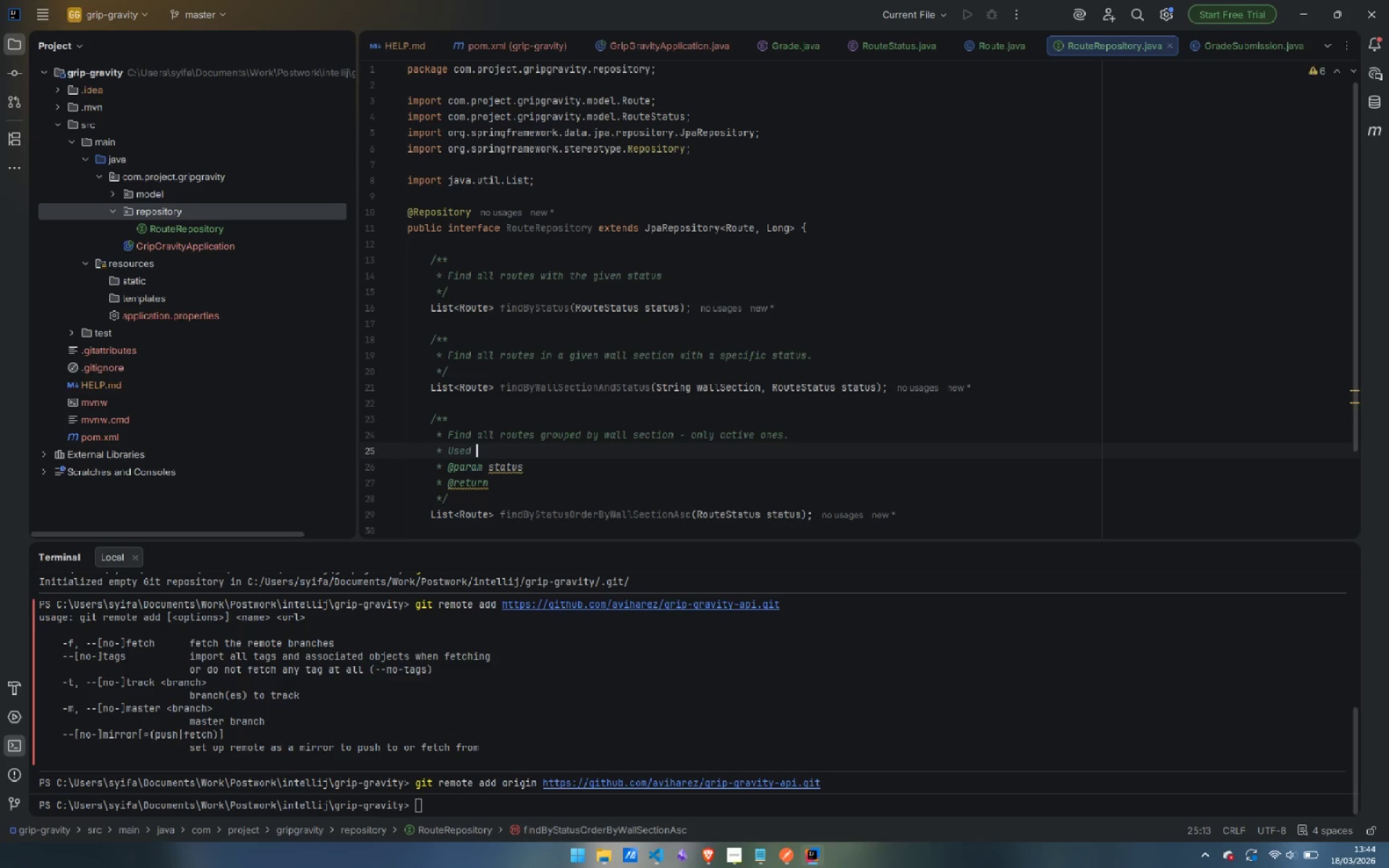 
type(for fe)
key(Backspace)
type(reshness calculation)
 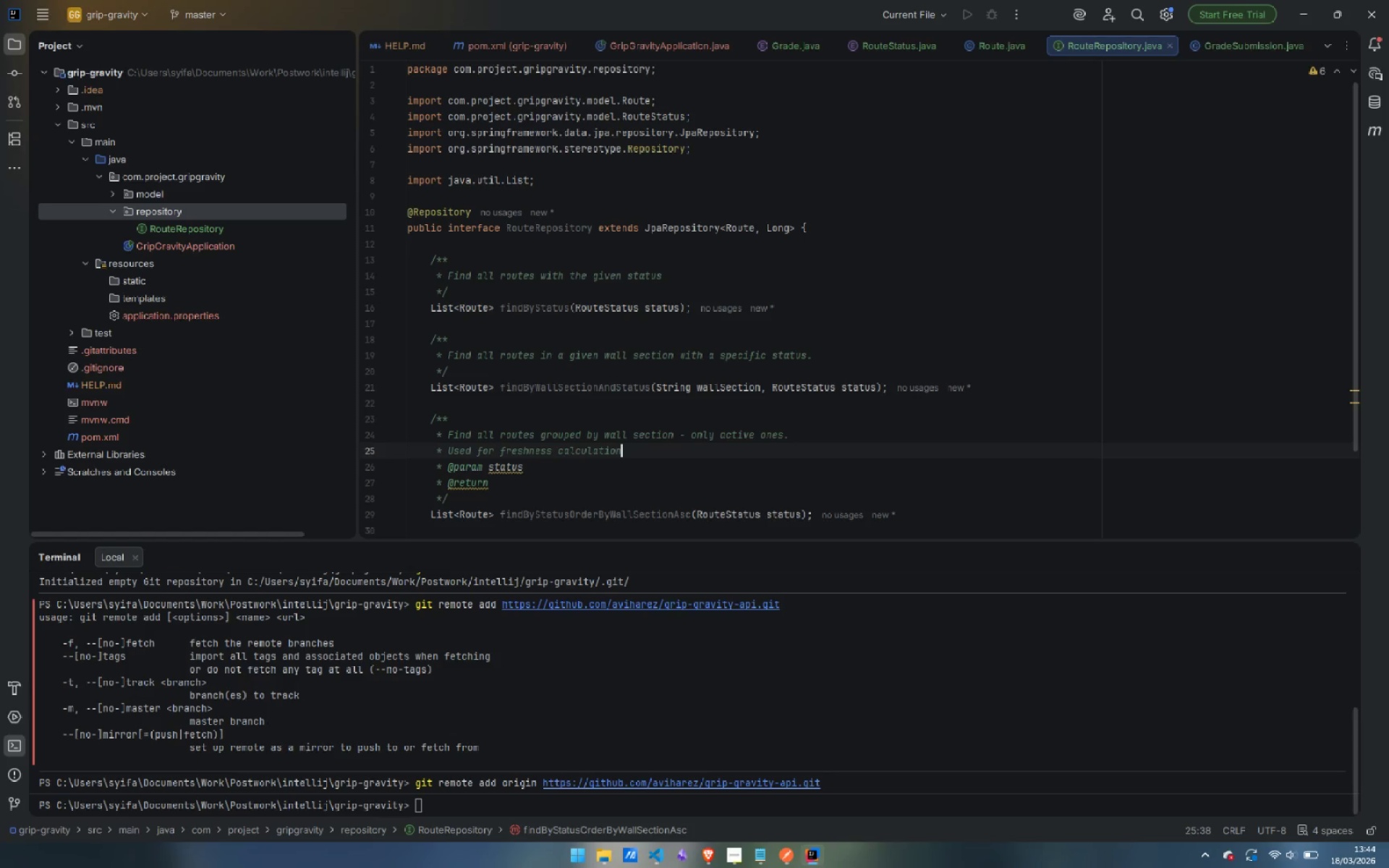 
key(ArrowDown)
 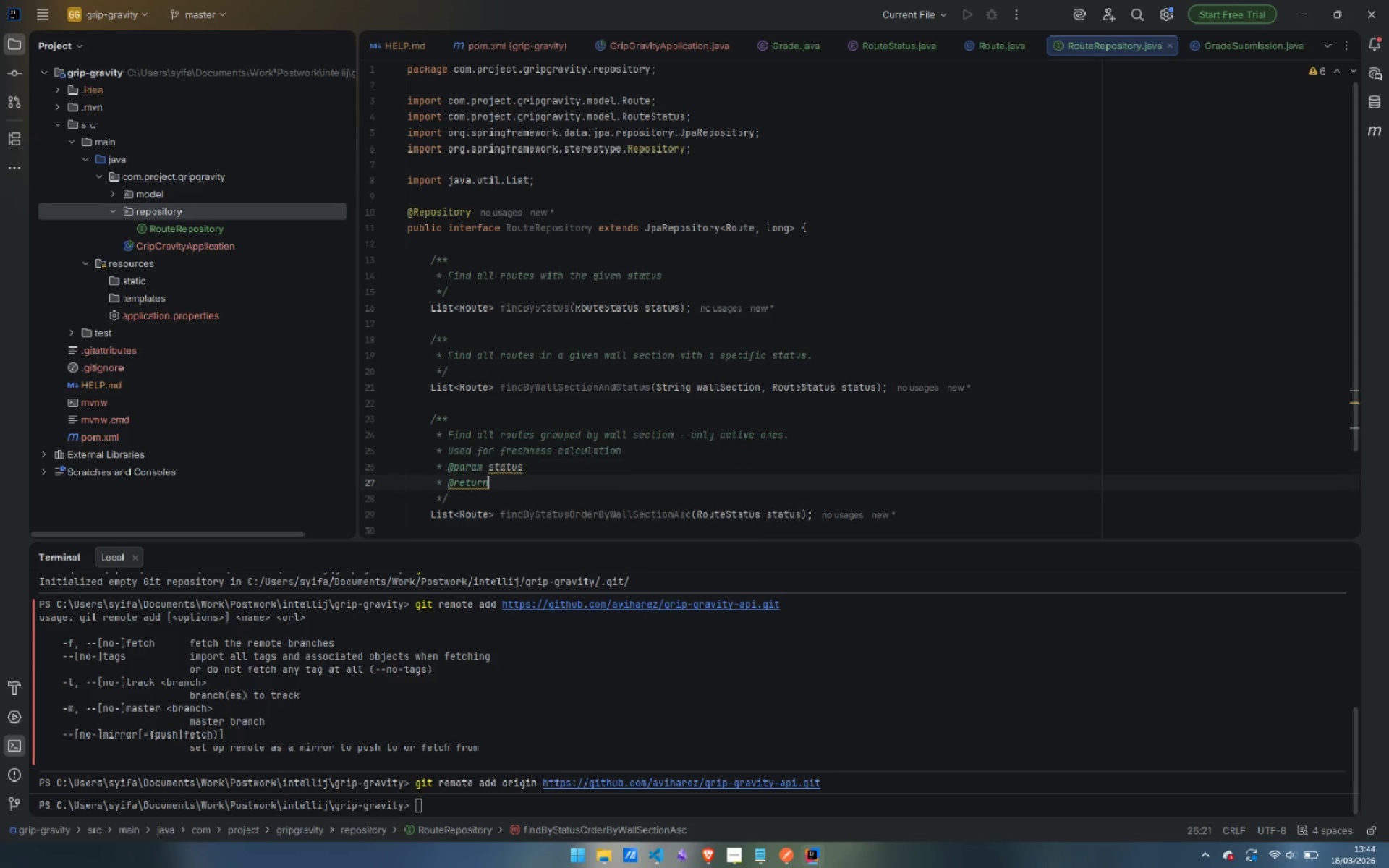 
key(ArrowDown)
 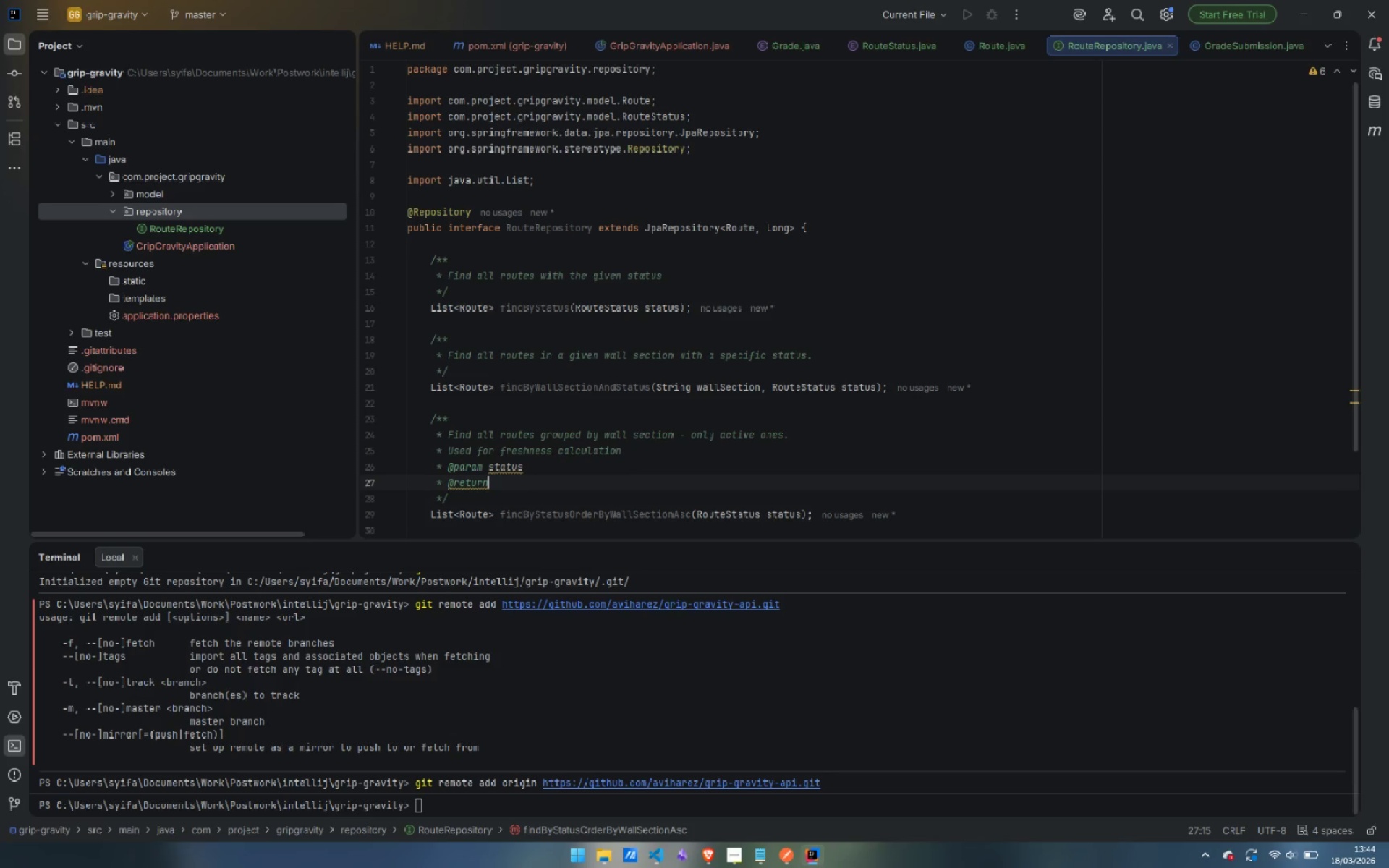 
key(Control+Backslash)
 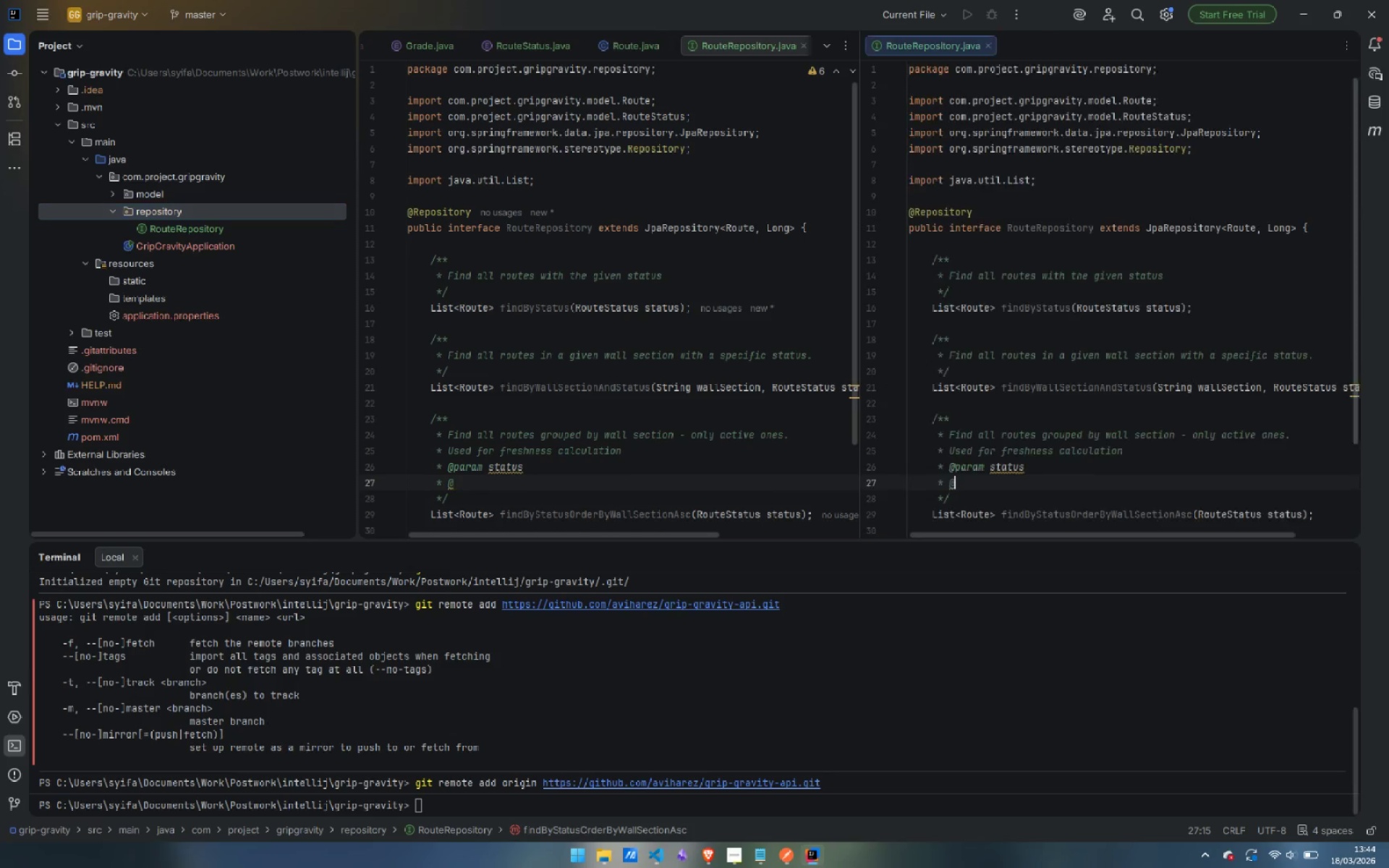 
key(Control+Backspace)
 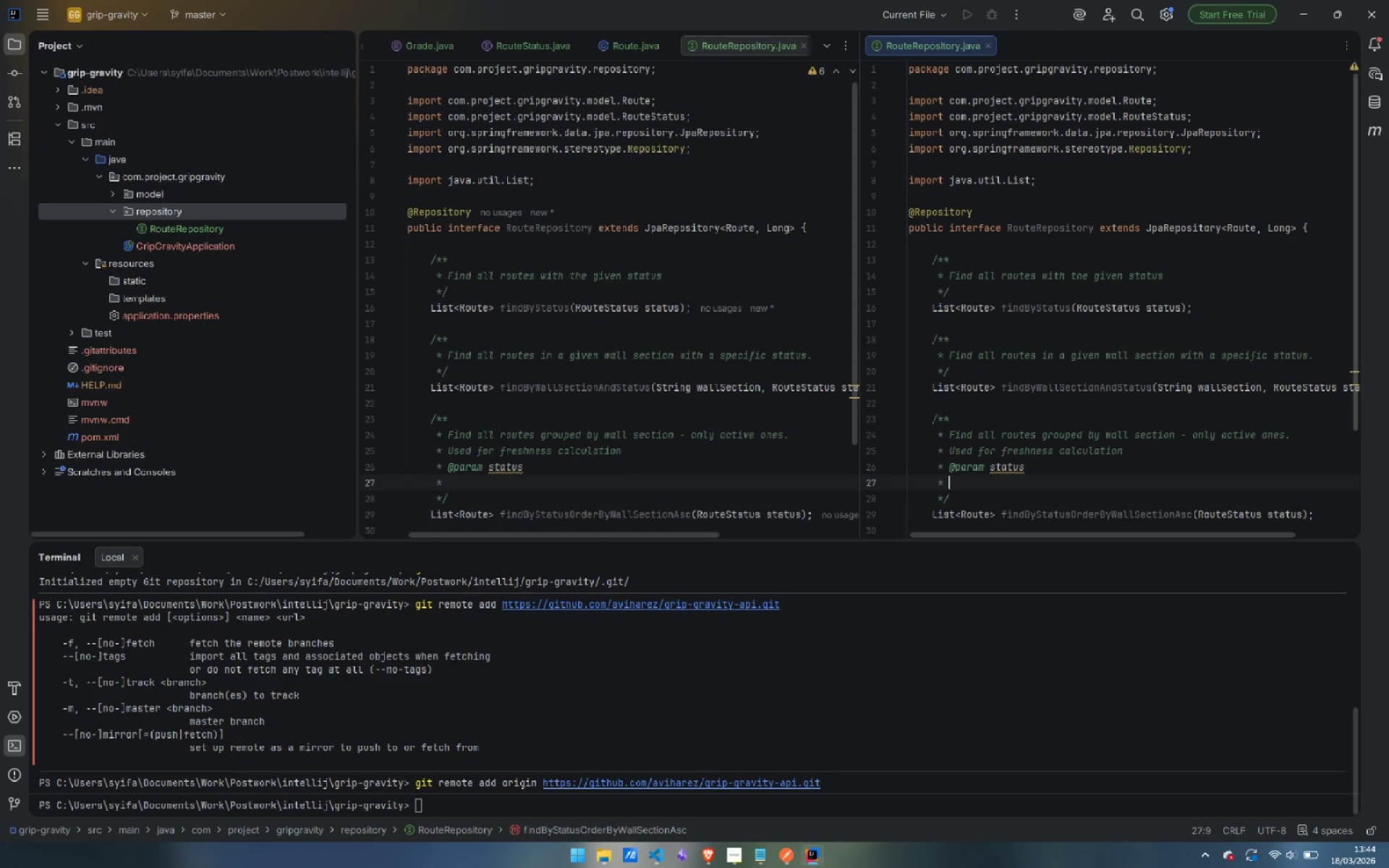 
key(Control+Backspace)
 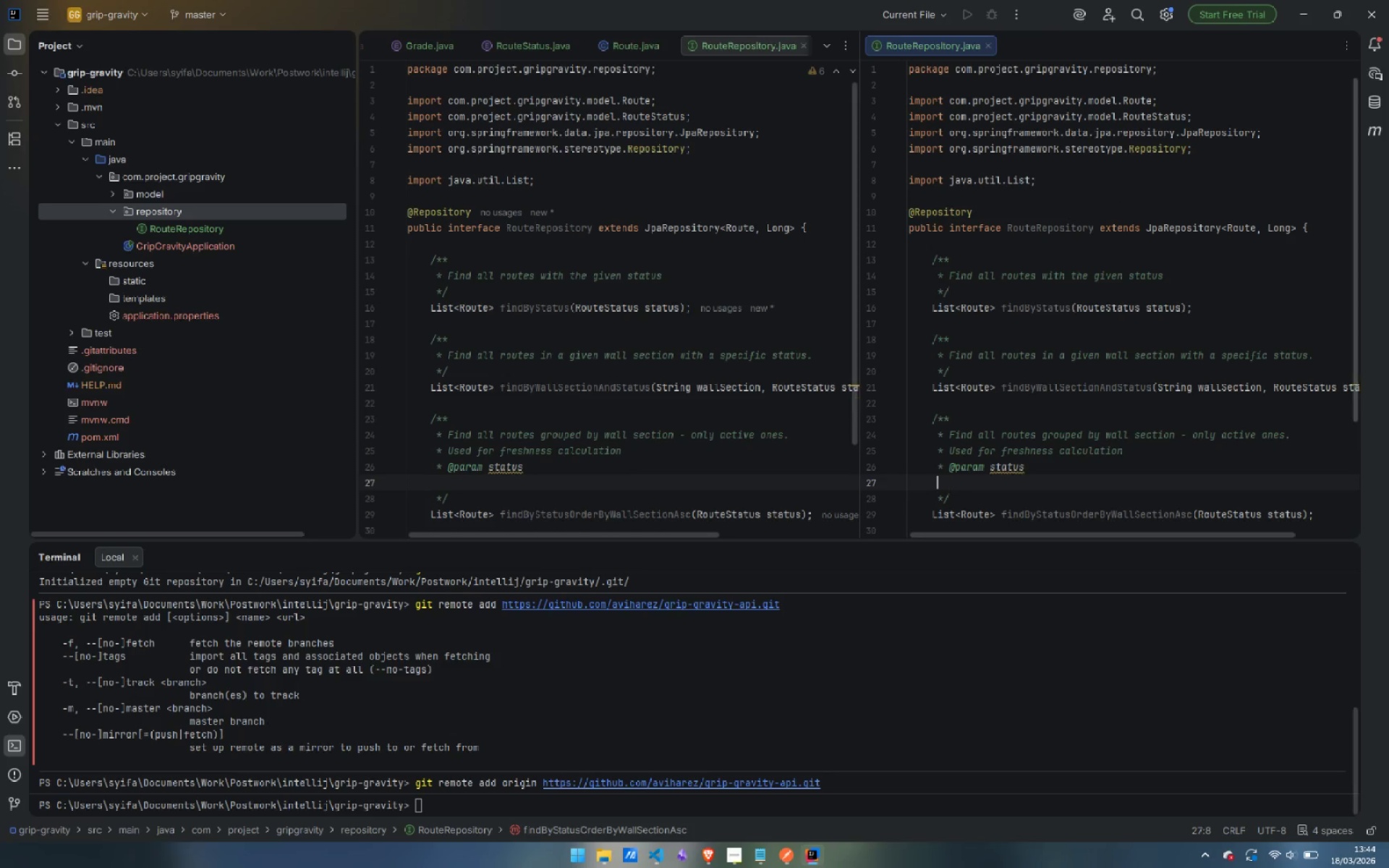 
key(Control+Backspace)
 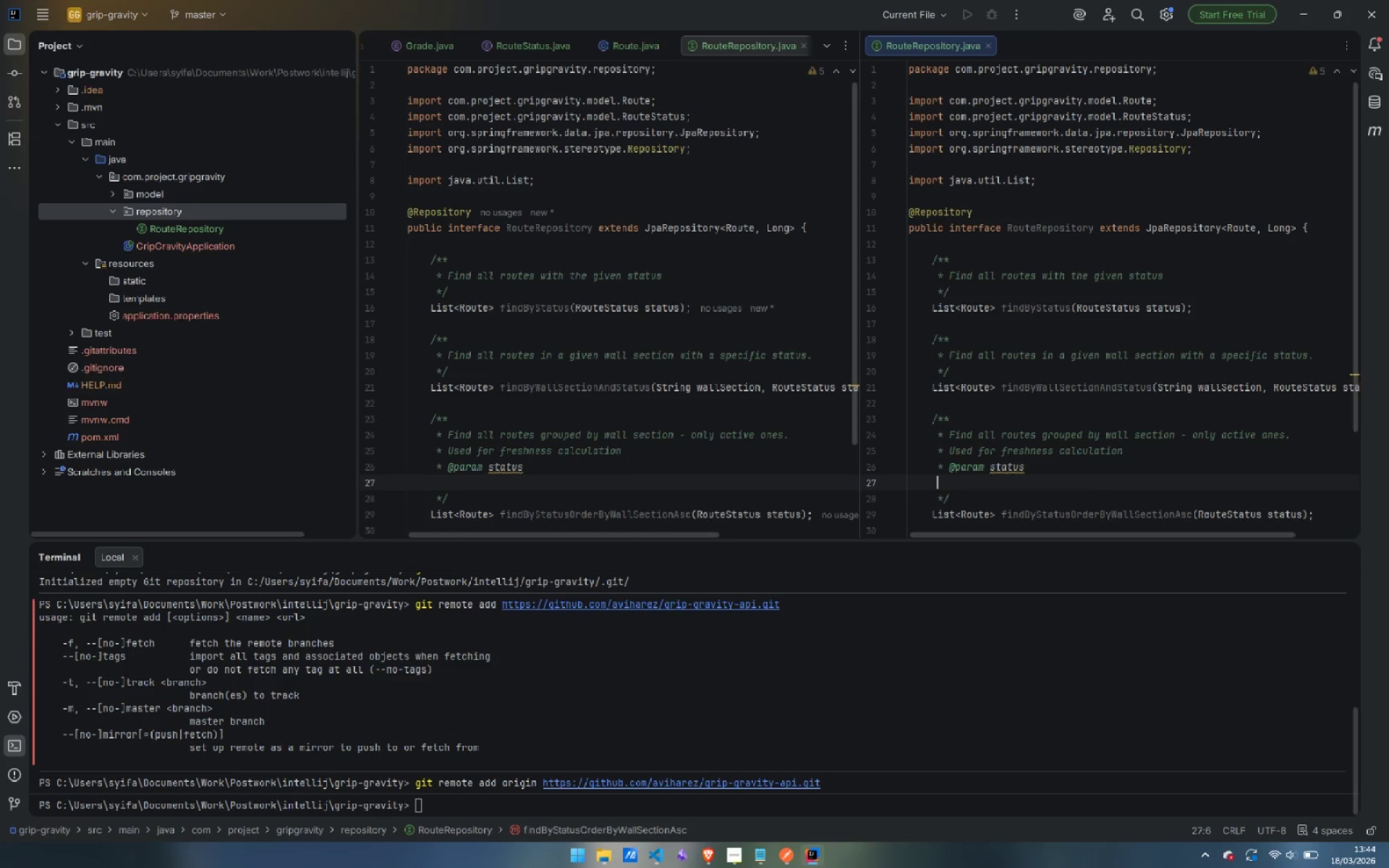 
key(Control+Backspace)
 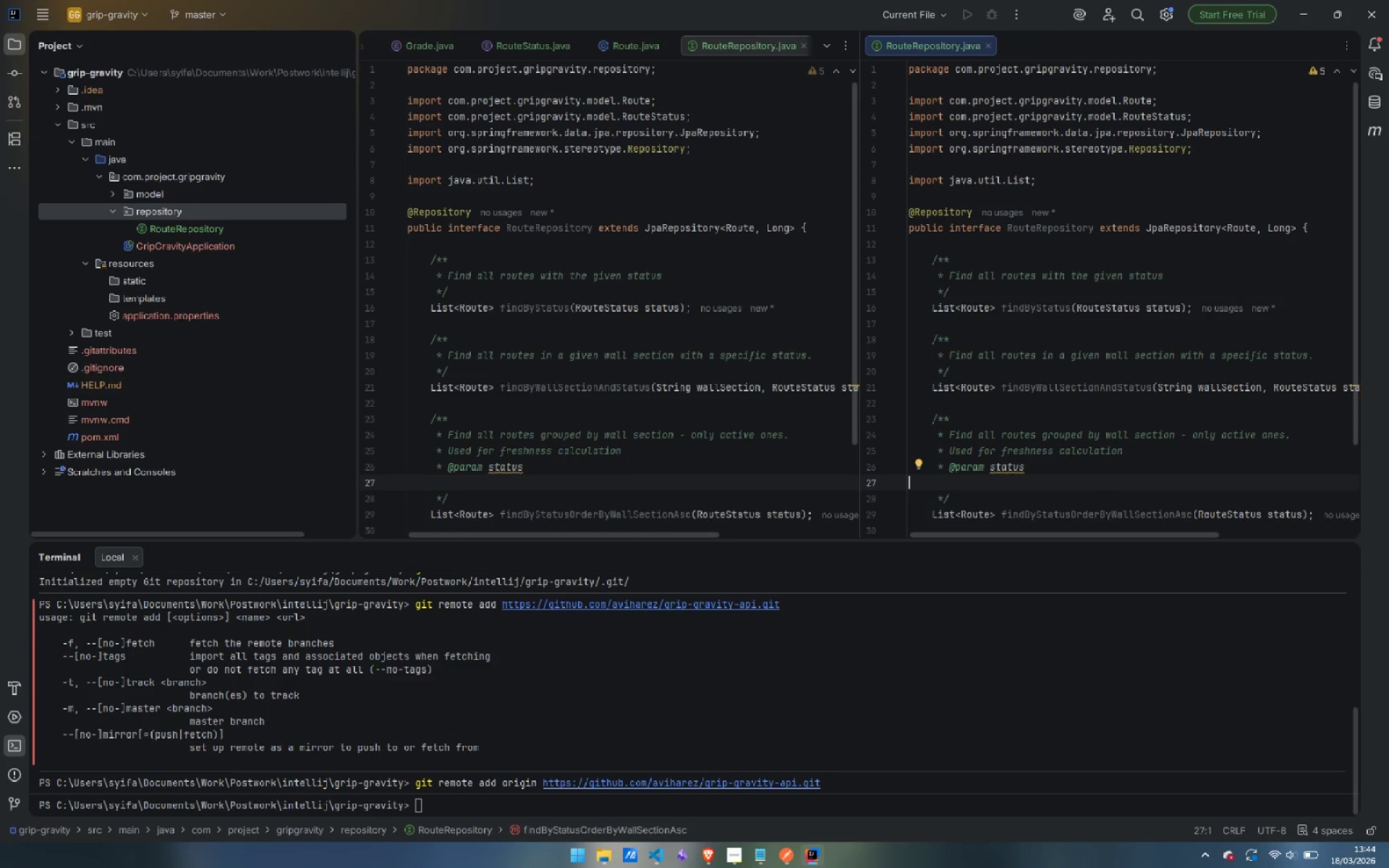 
key(Control+Backspace)
 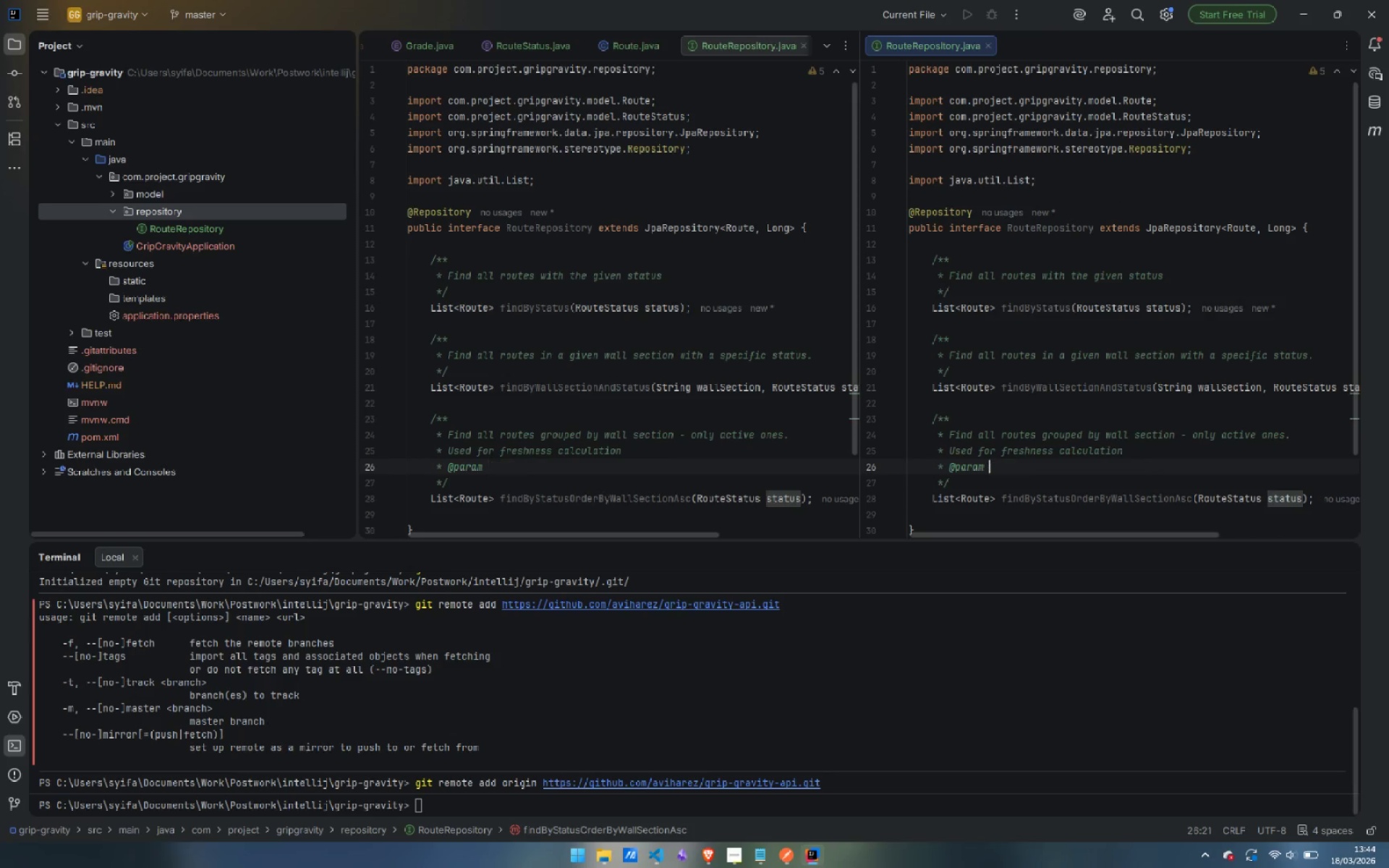 
key(Control+Backspace)
 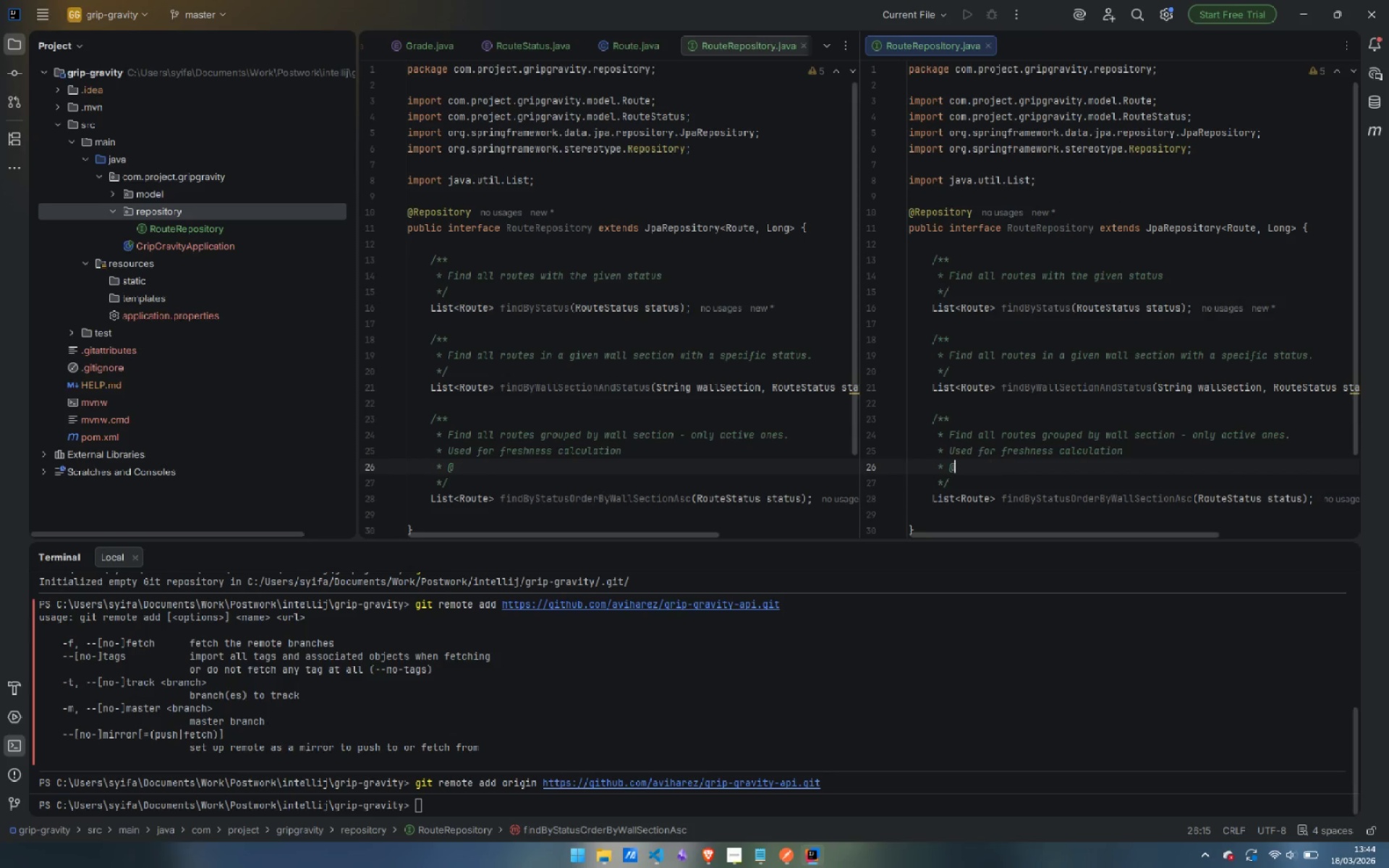 
key(Control+Backspace)
 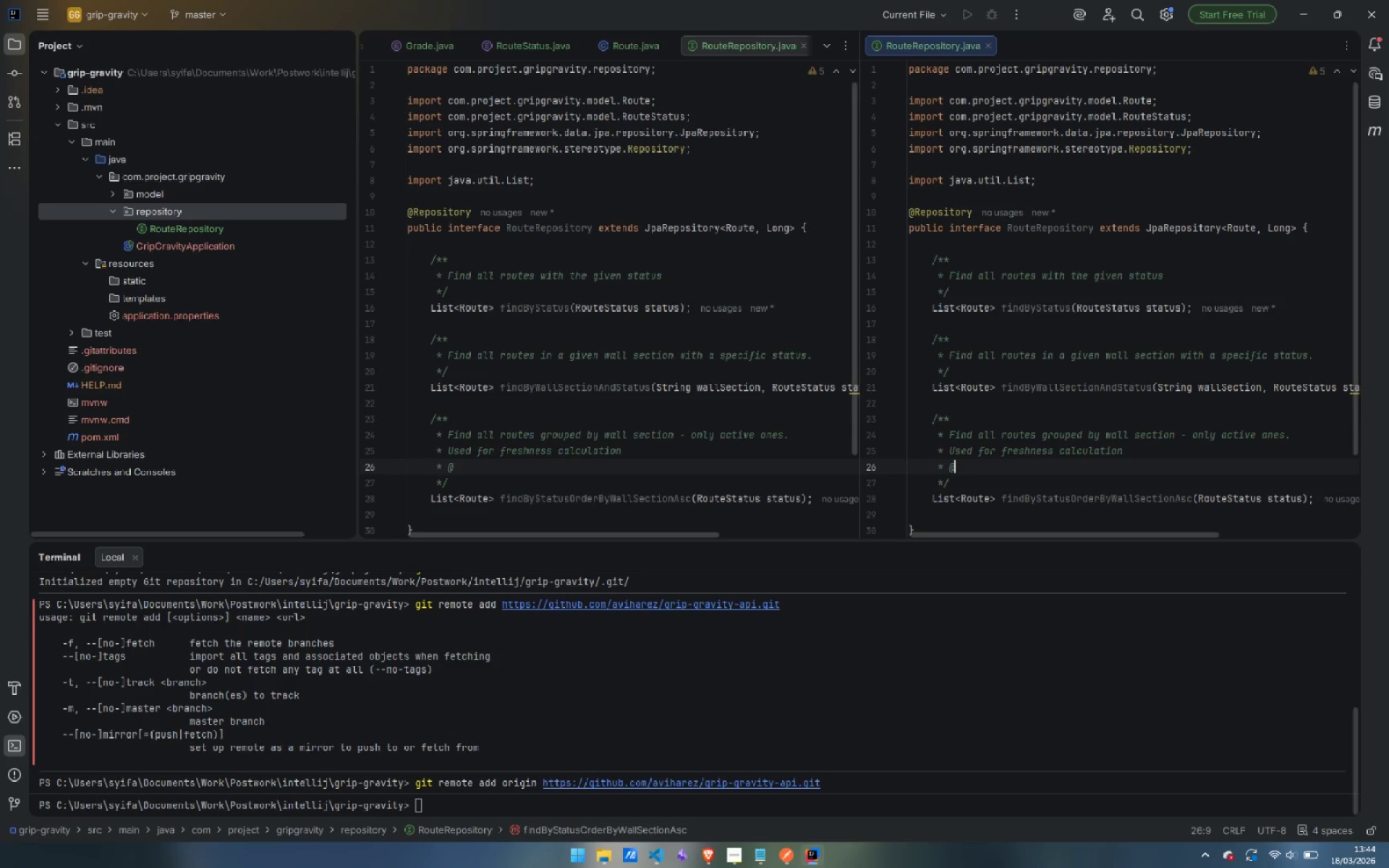 
key(Control+Backspace)
 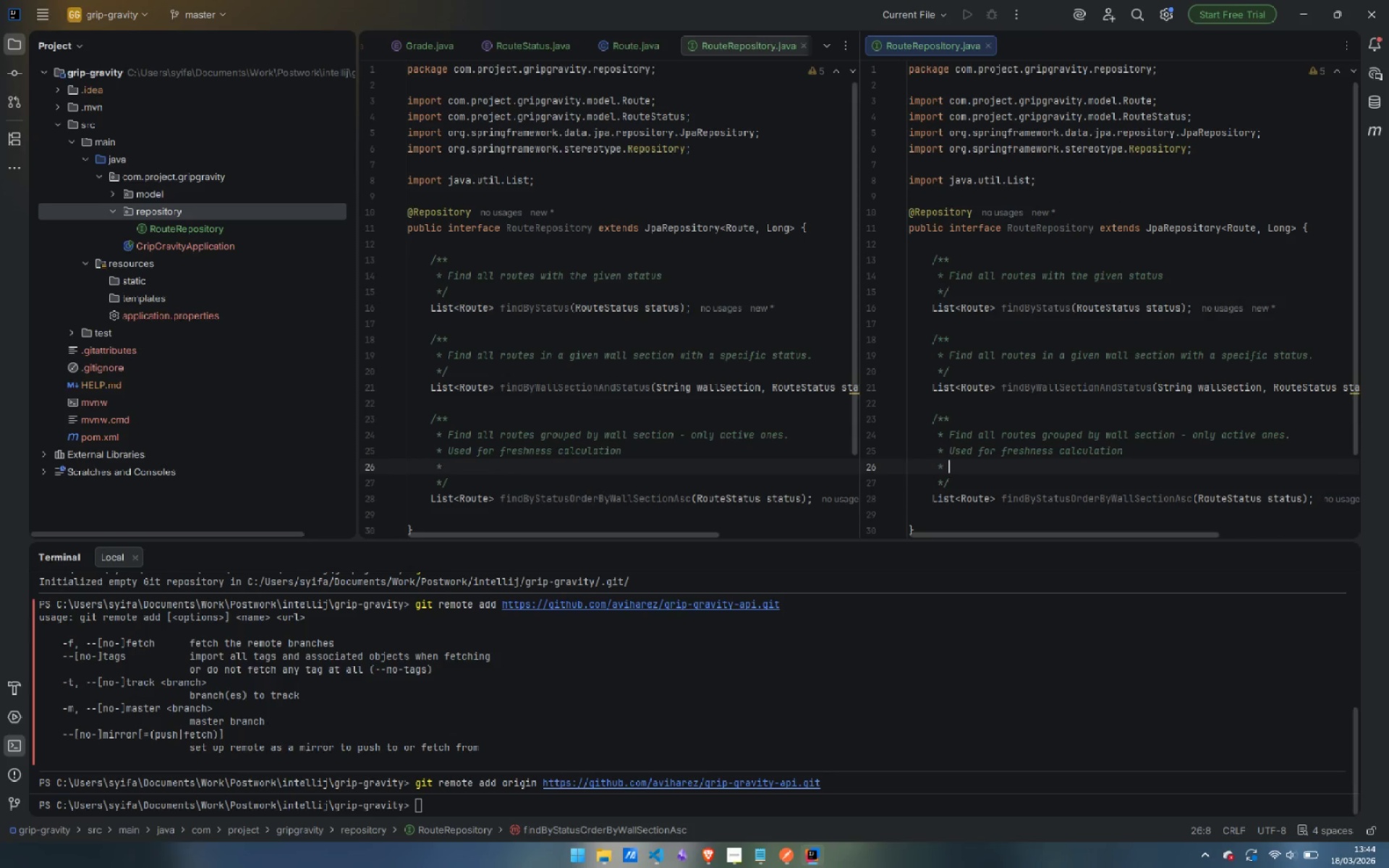 
key(Control+Backspace)
 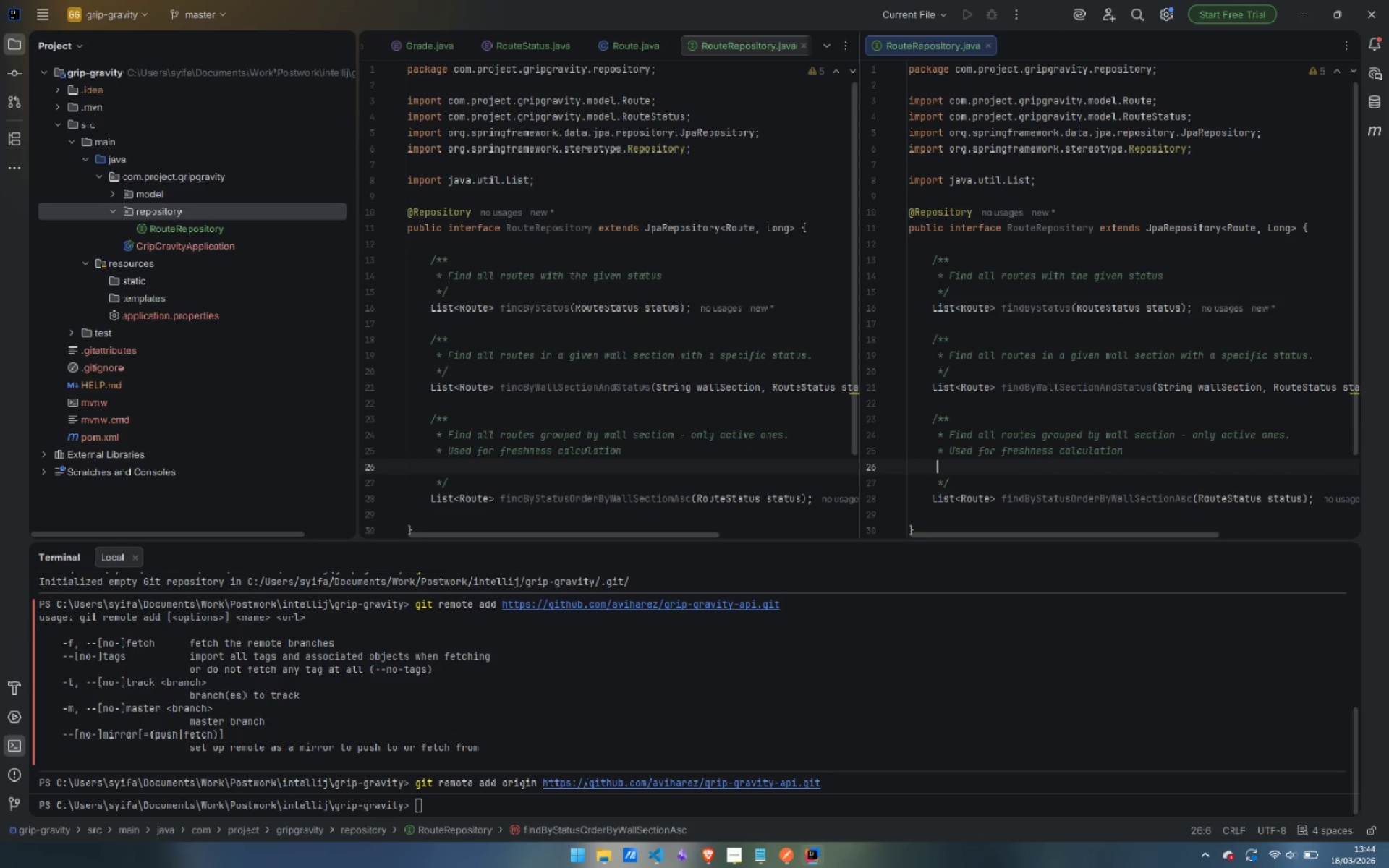 
key(Control+Backspace)
 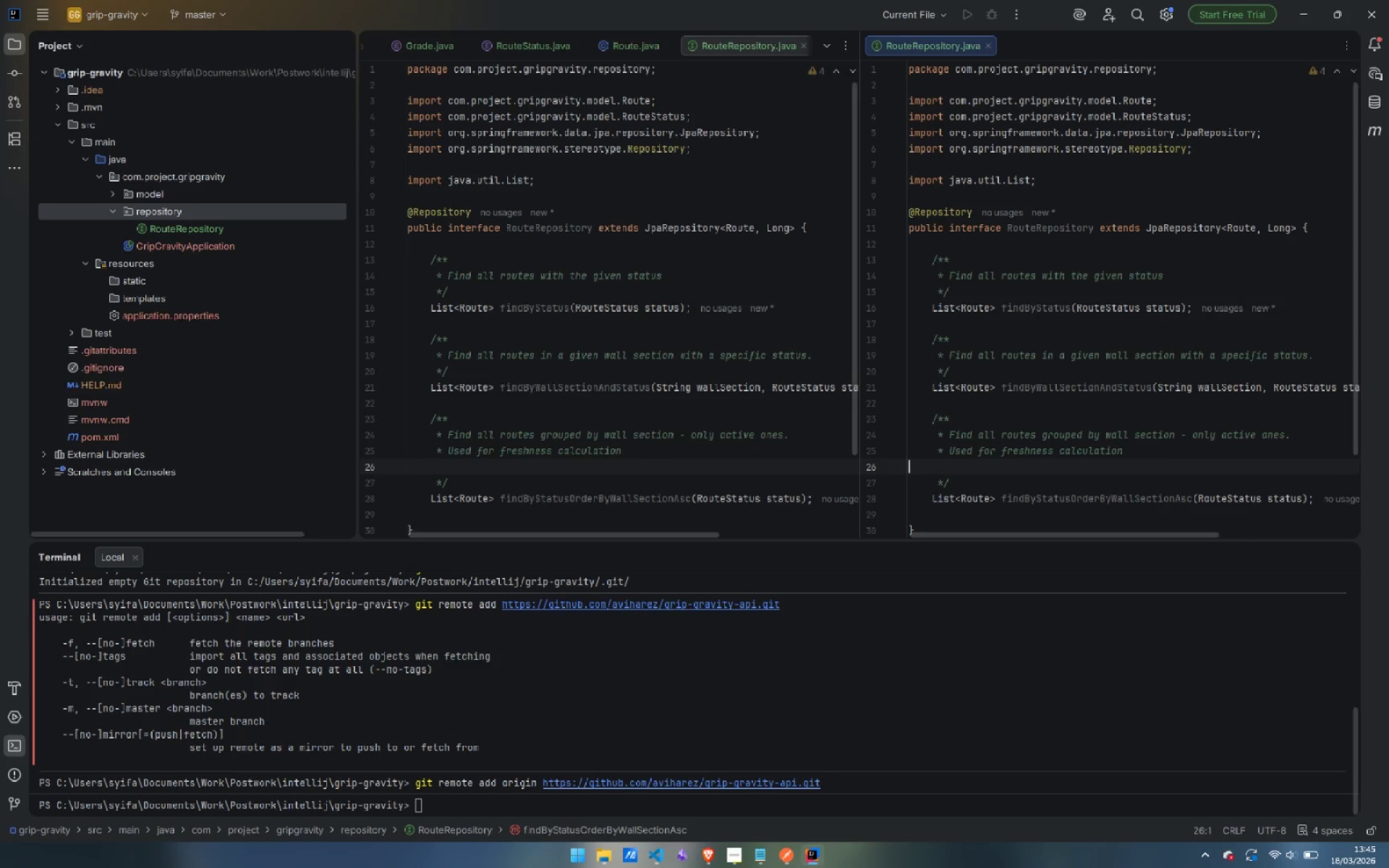 
key(Backspace)
 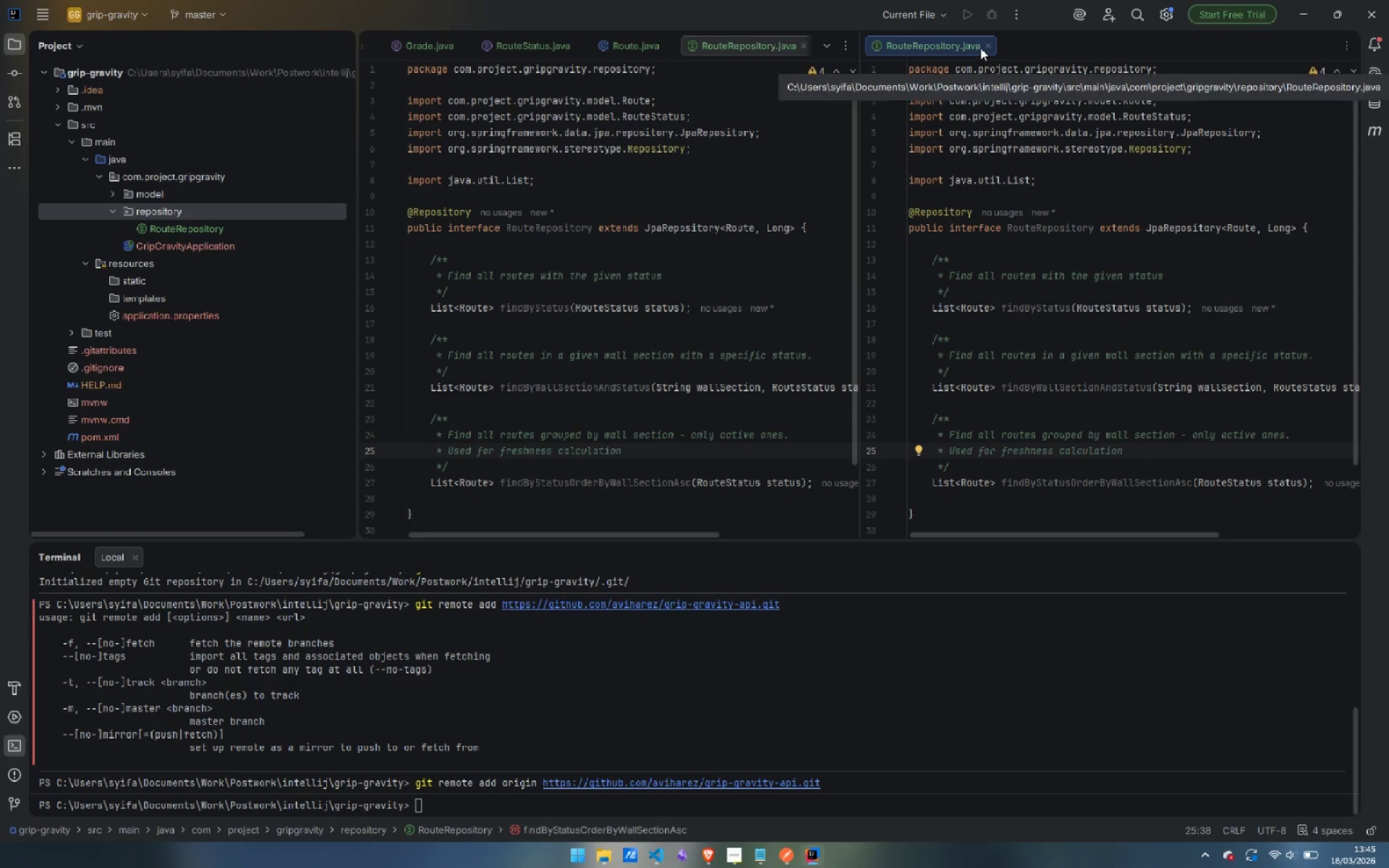 
left_click([988, 44])
 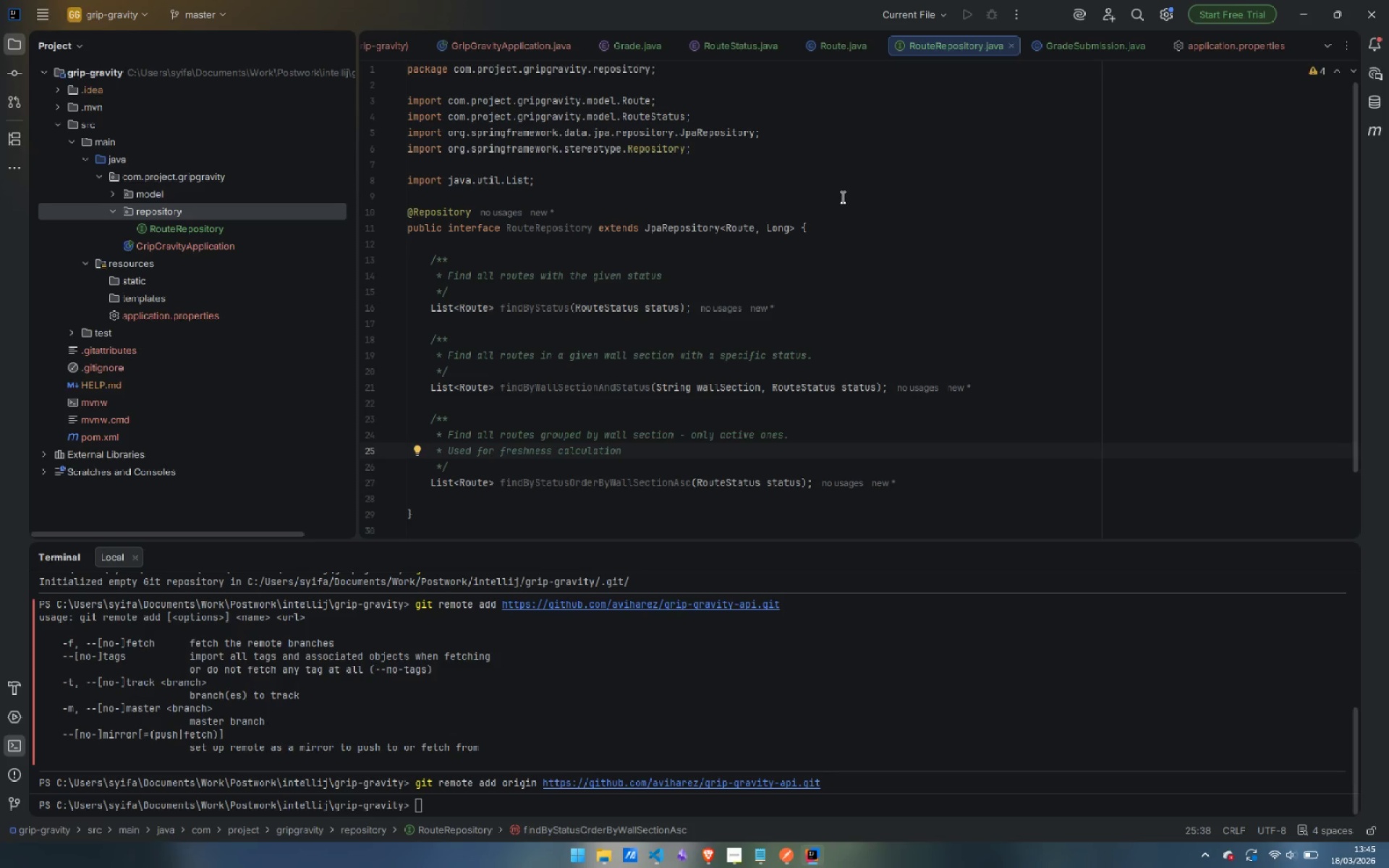 
wait(8.83)
 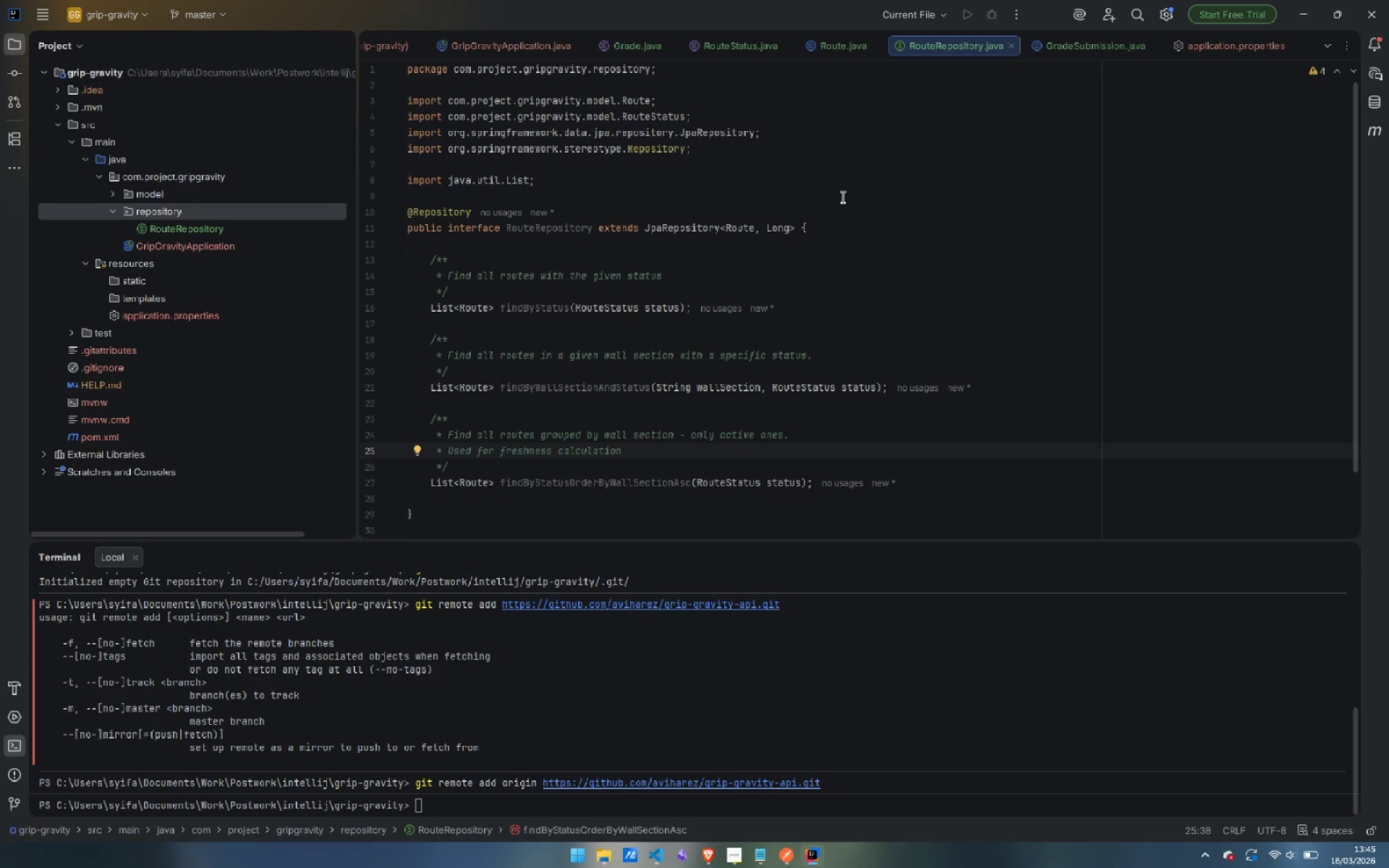 
left_click([112, 210])
 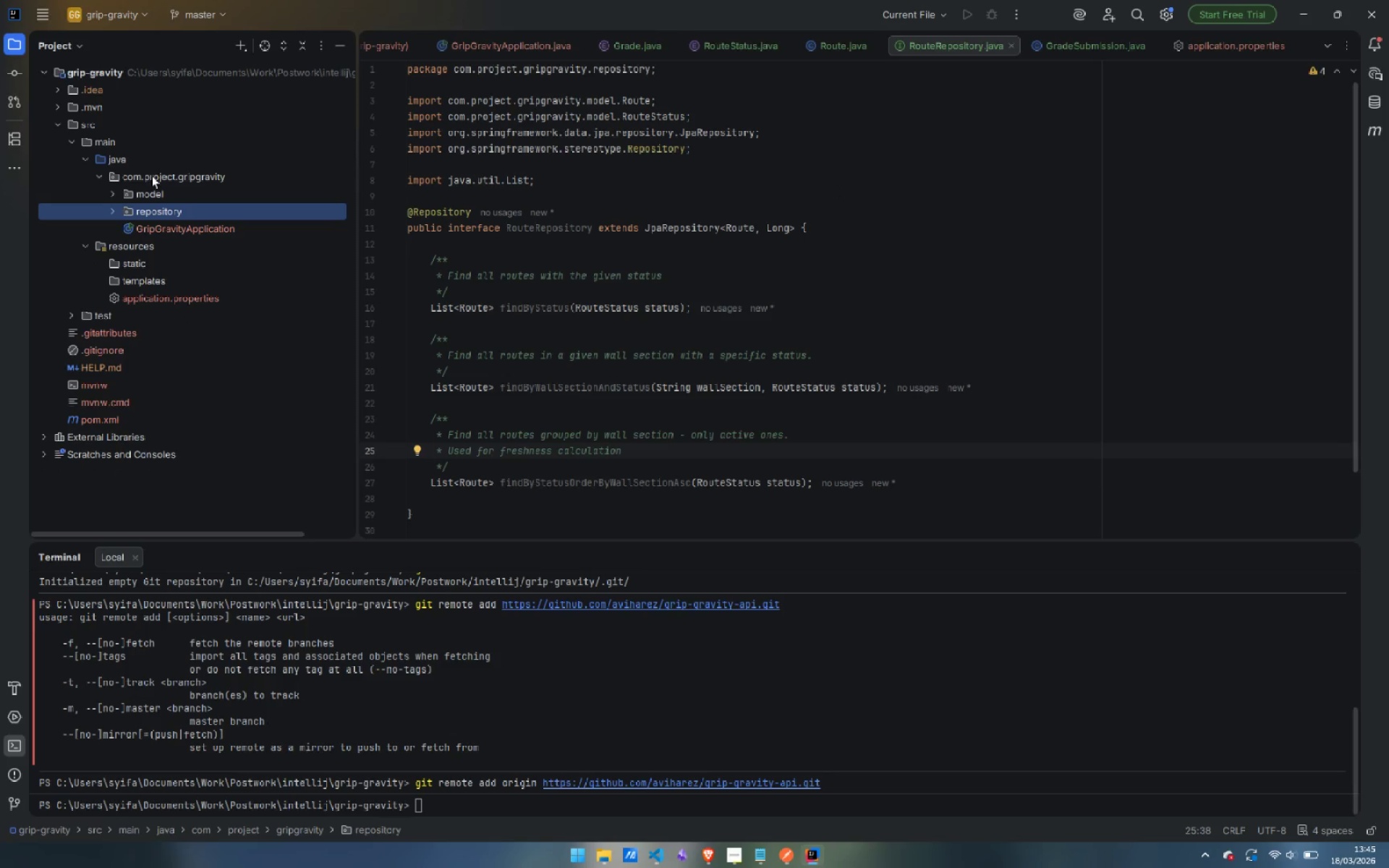 
right_click([151, 175])
 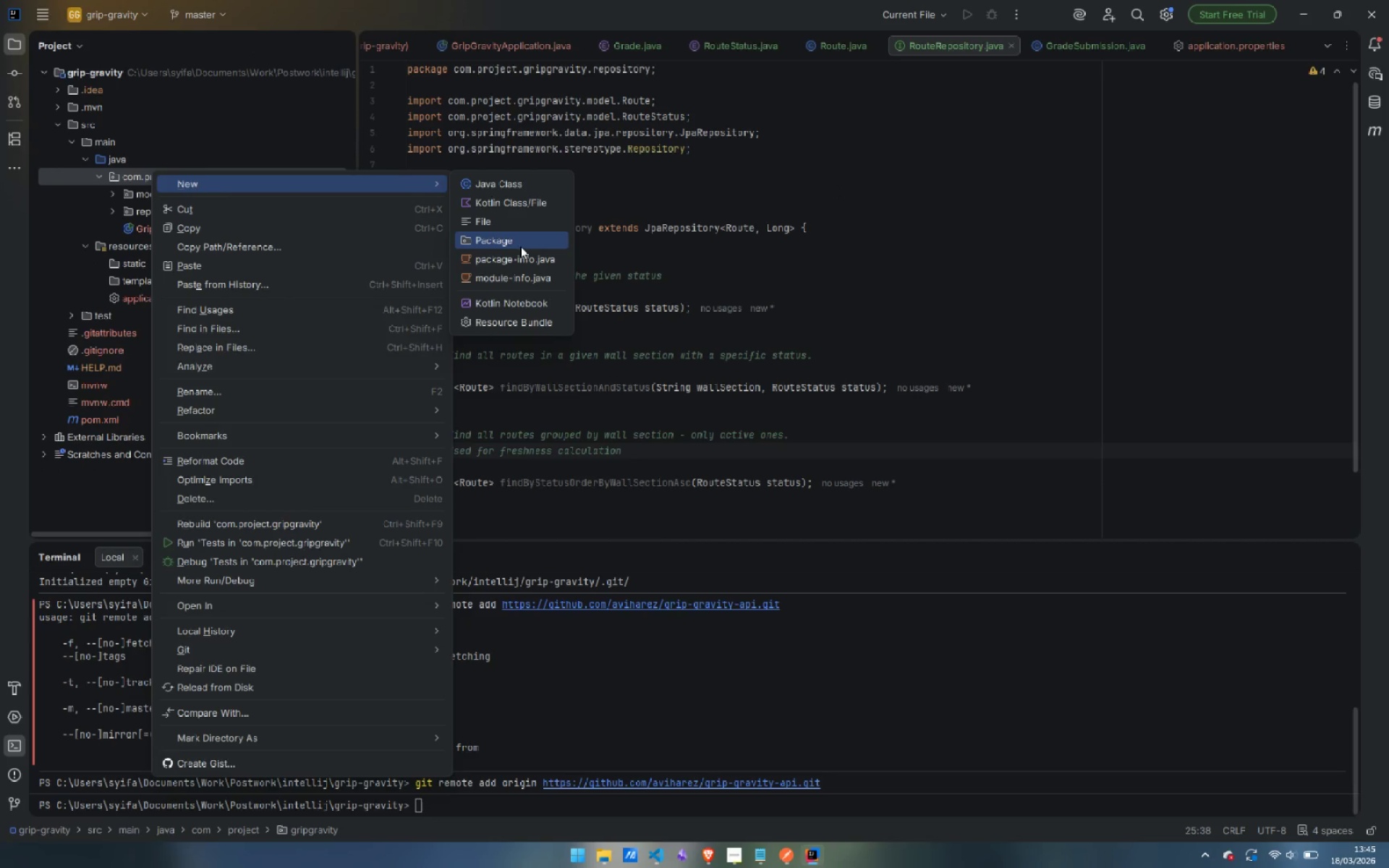 
left_click([522, 242])
 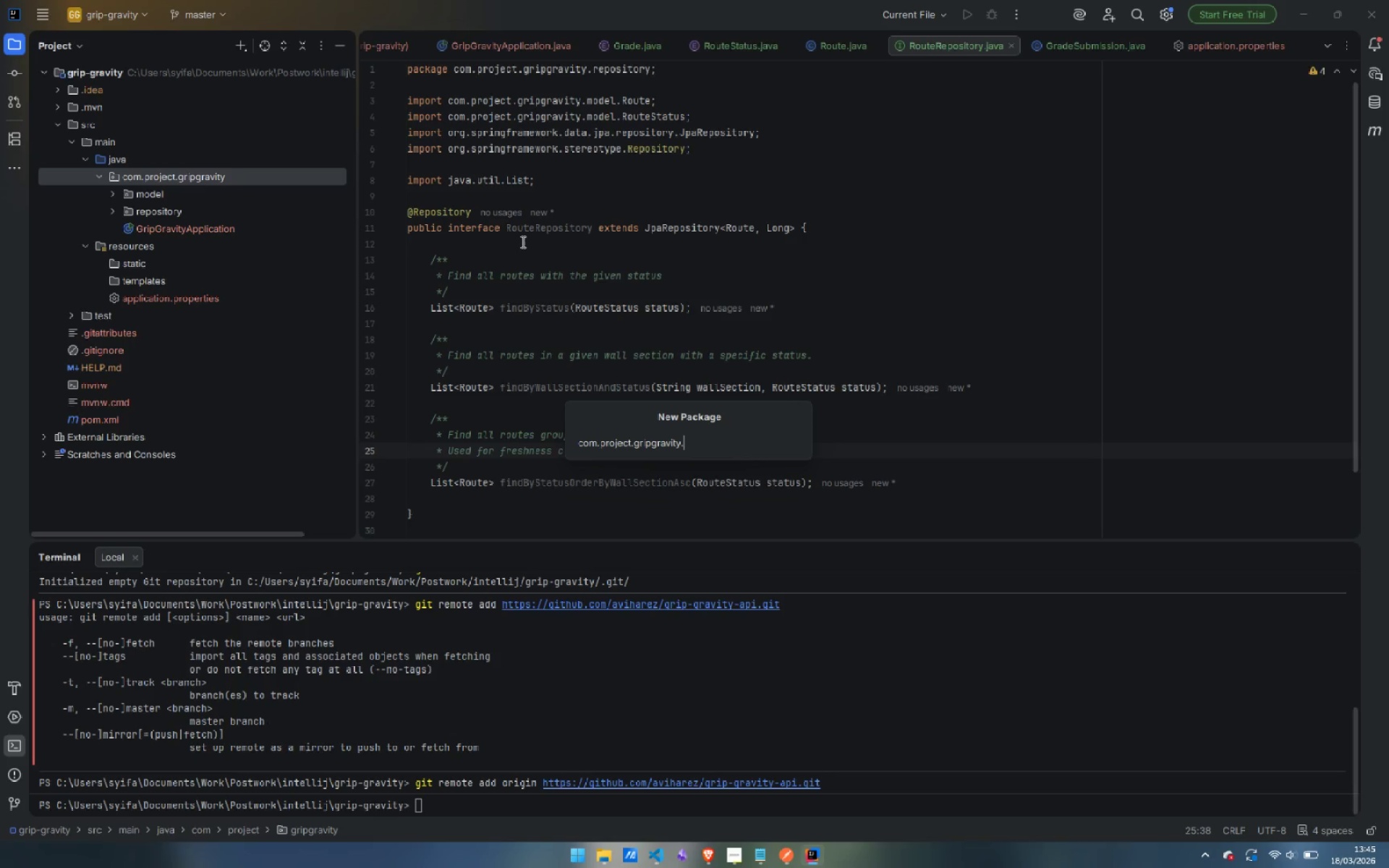 
type(dto)
 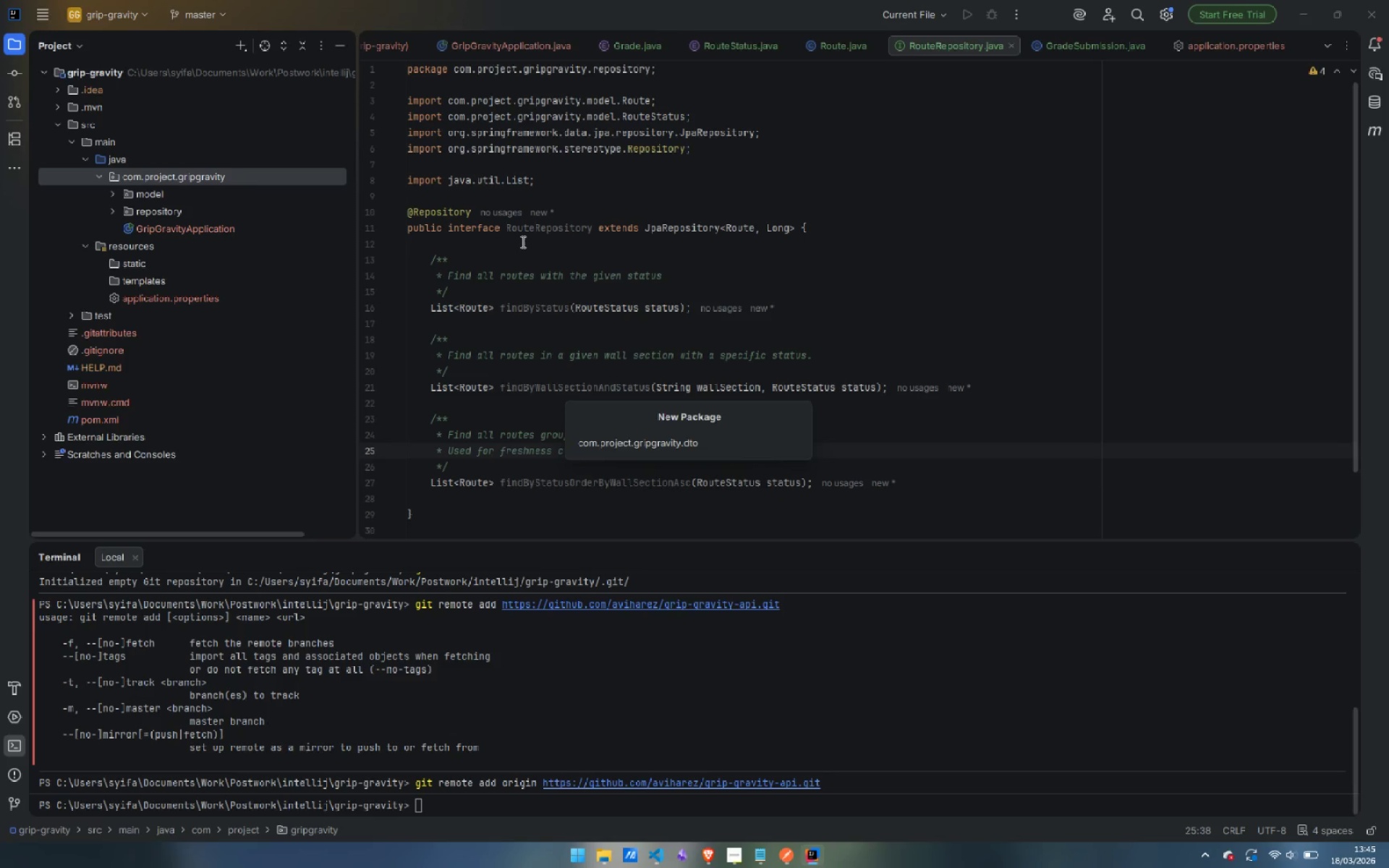 
key(Enter)
 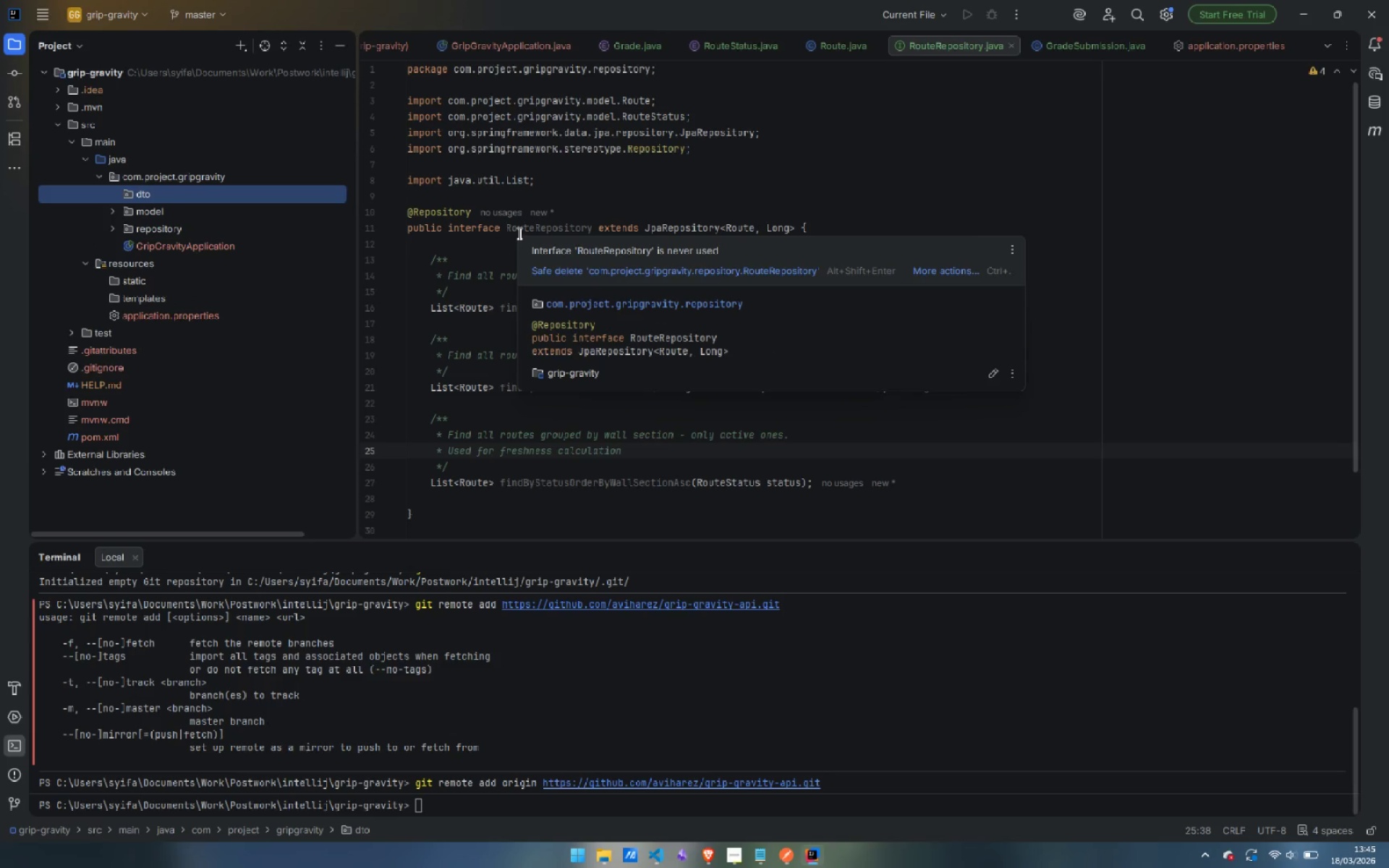 
wait(7.19)
 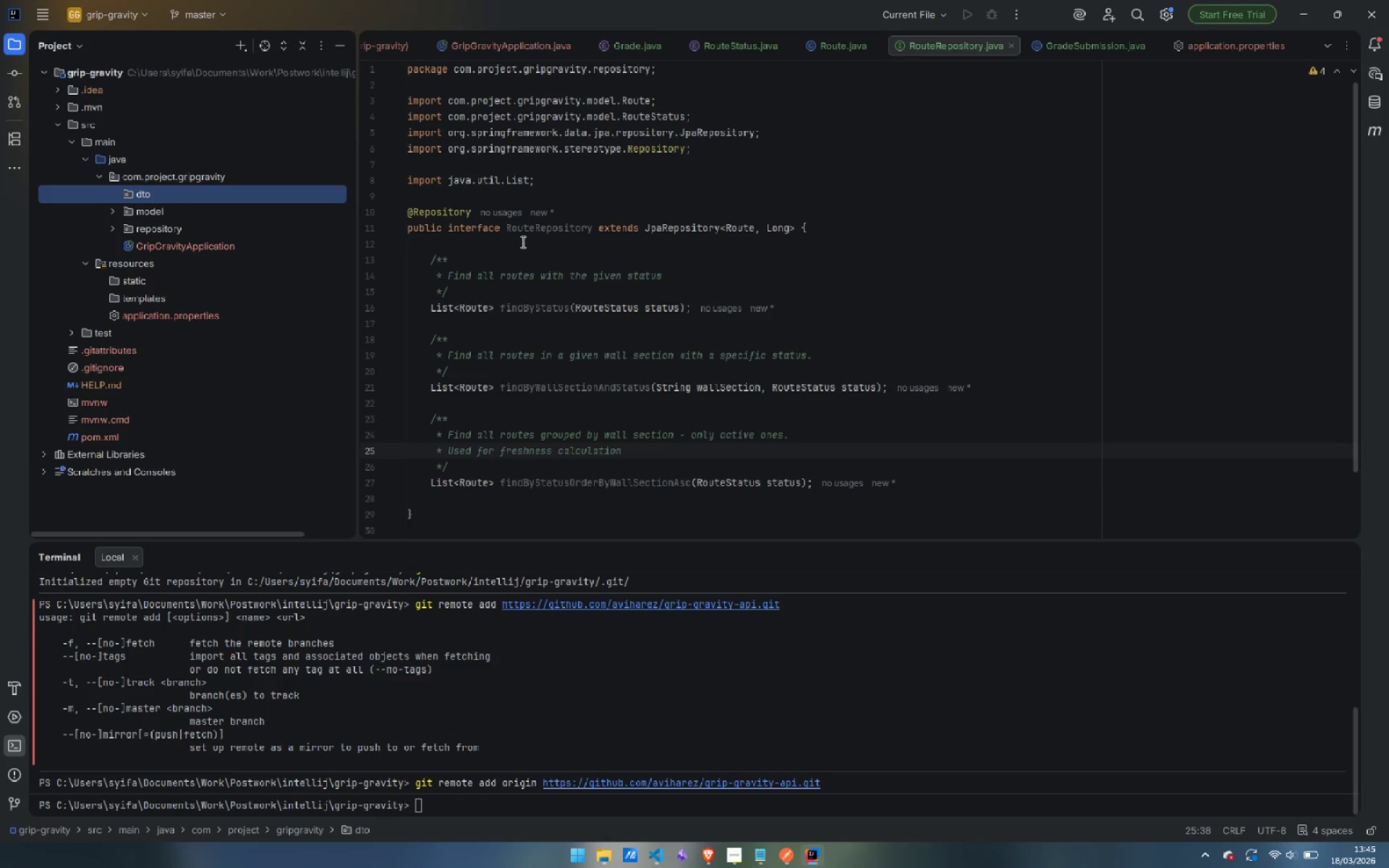 
mouse_move([506, 241])
 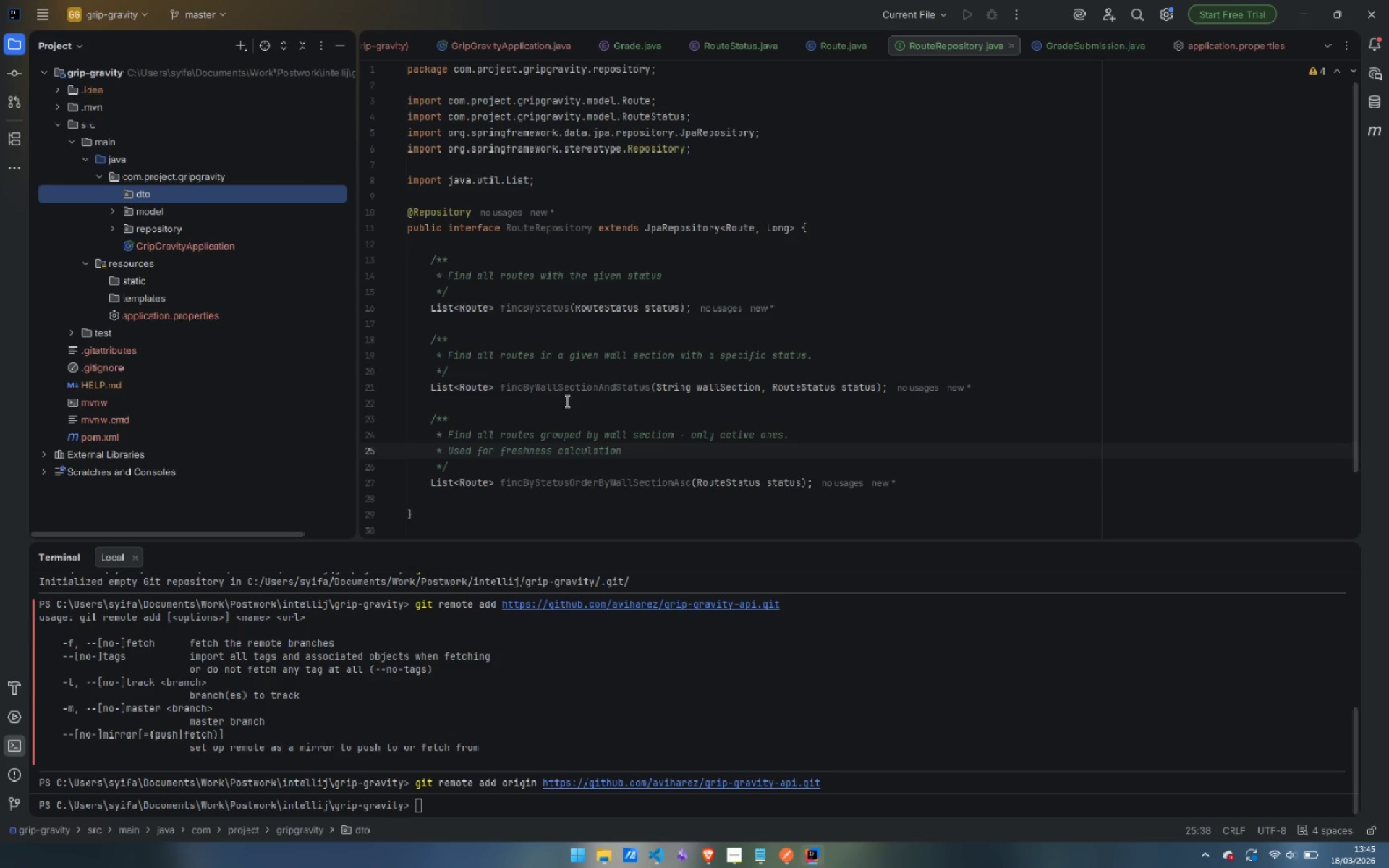 
wait(5.99)
 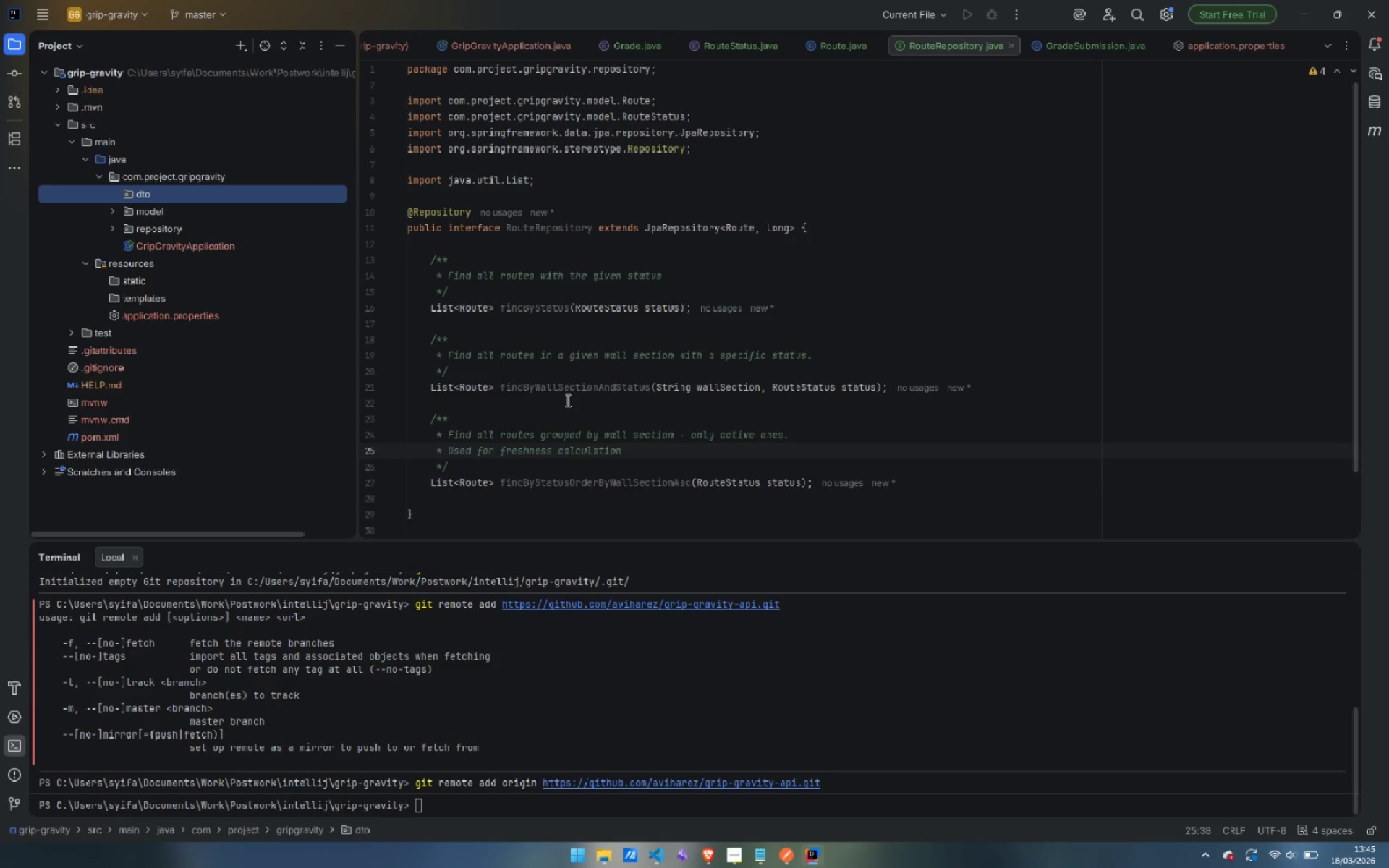 
scroll: coordinate [594, 346], scroll_direction: up, amount: 1.0
 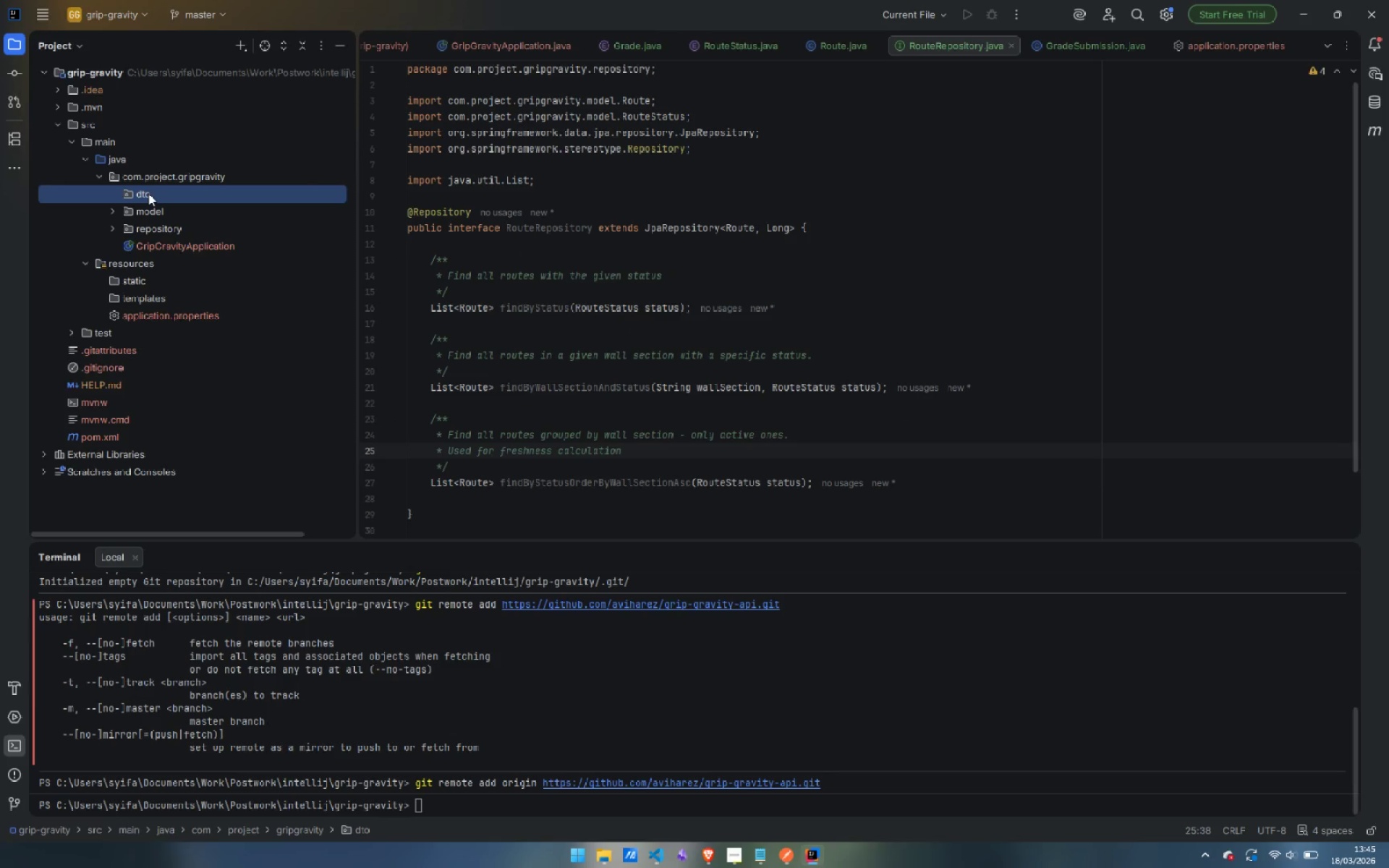 
wait(8.73)
 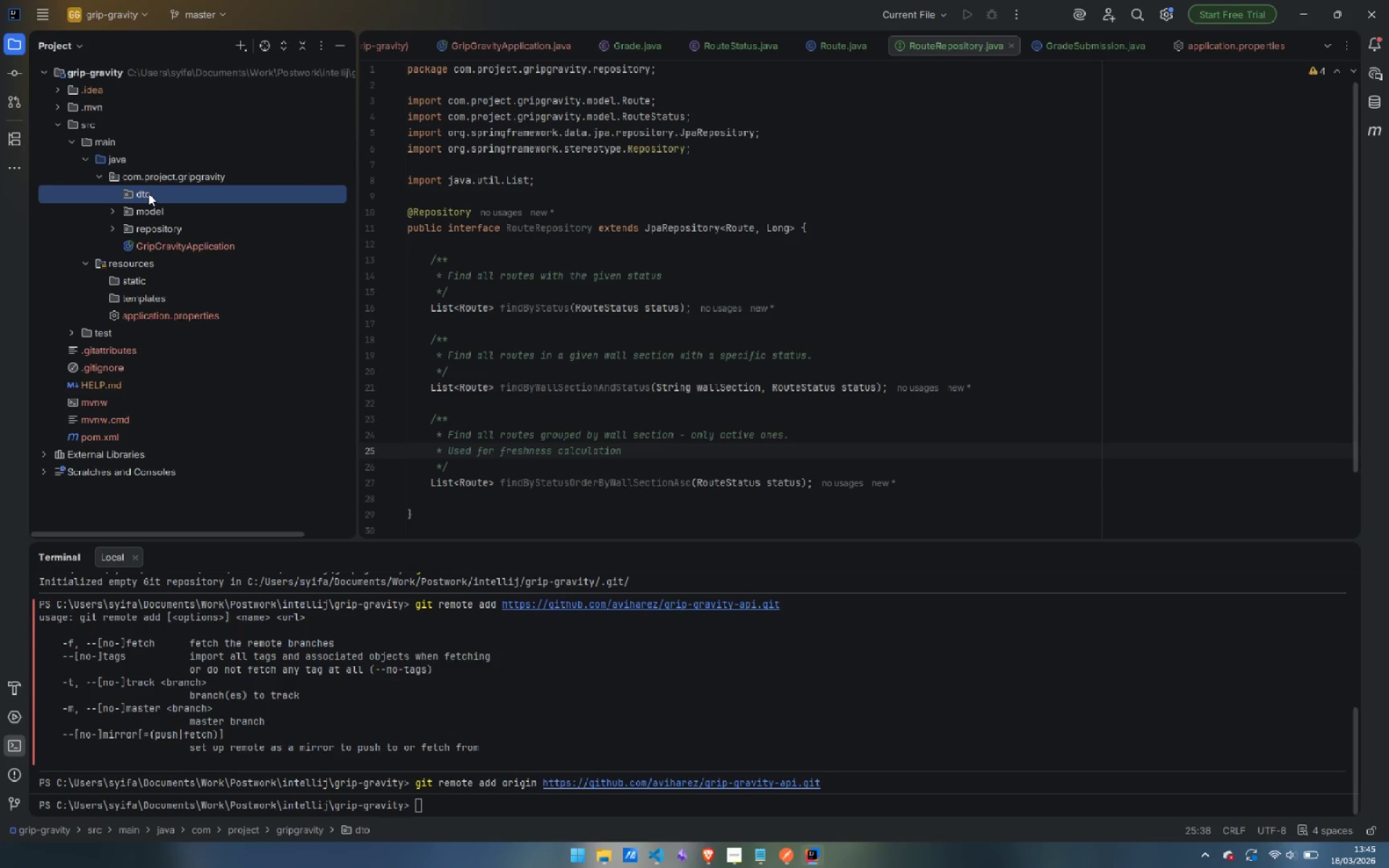 
scroll: coordinate [407, 197], scroll_direction: down, amount: 2.0
 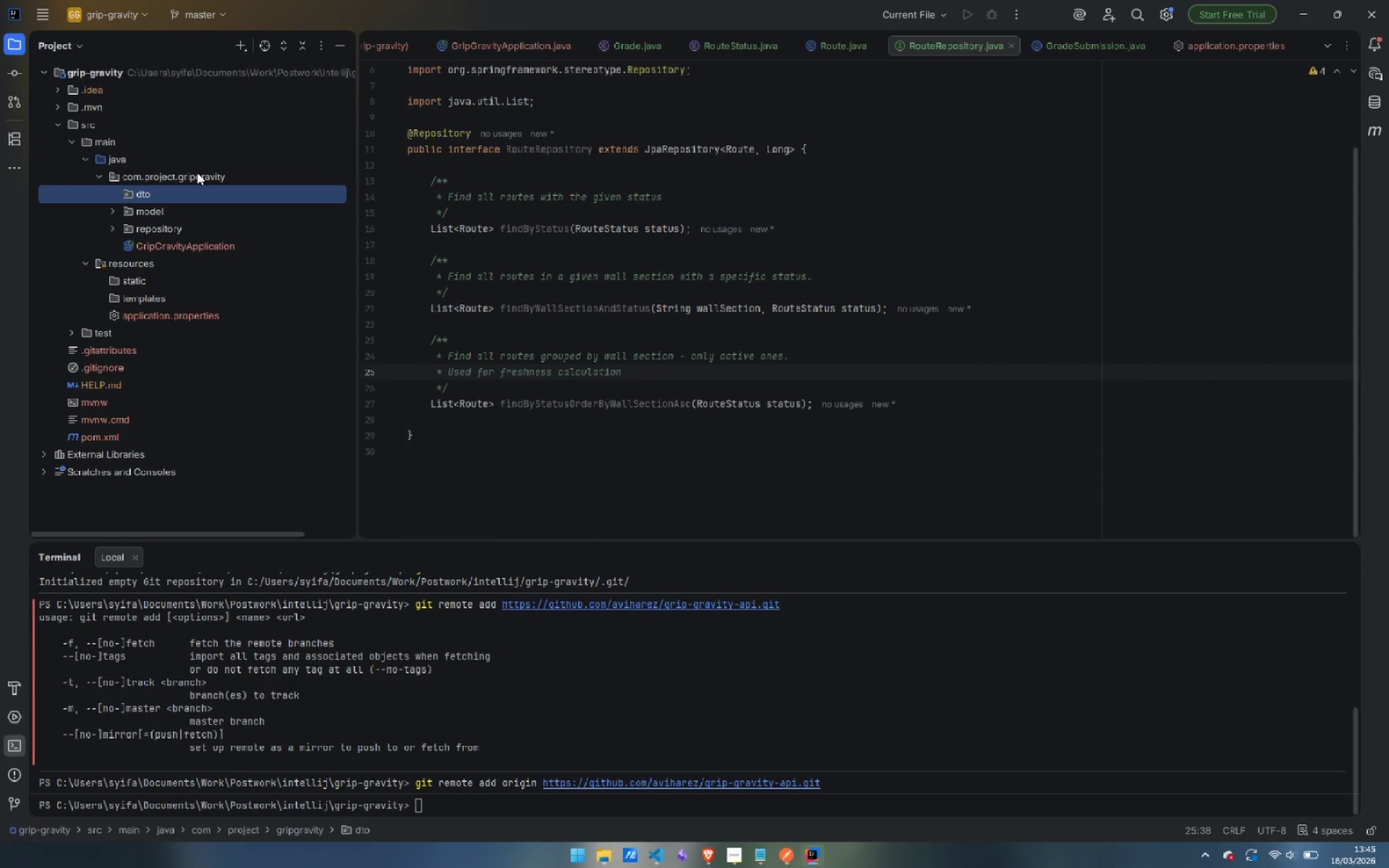 
right_click([160, 189])
 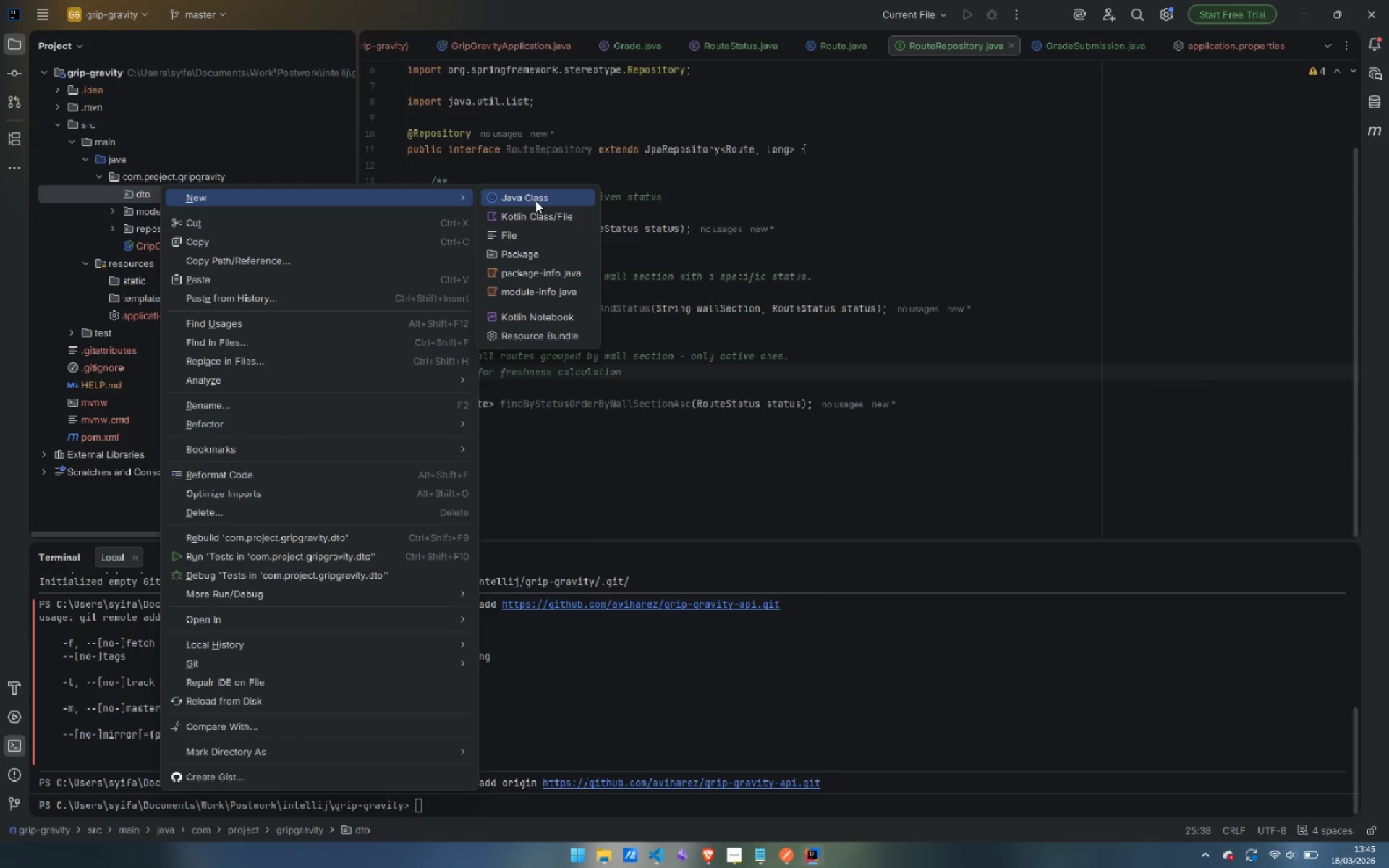 
left_click([535, 200])
 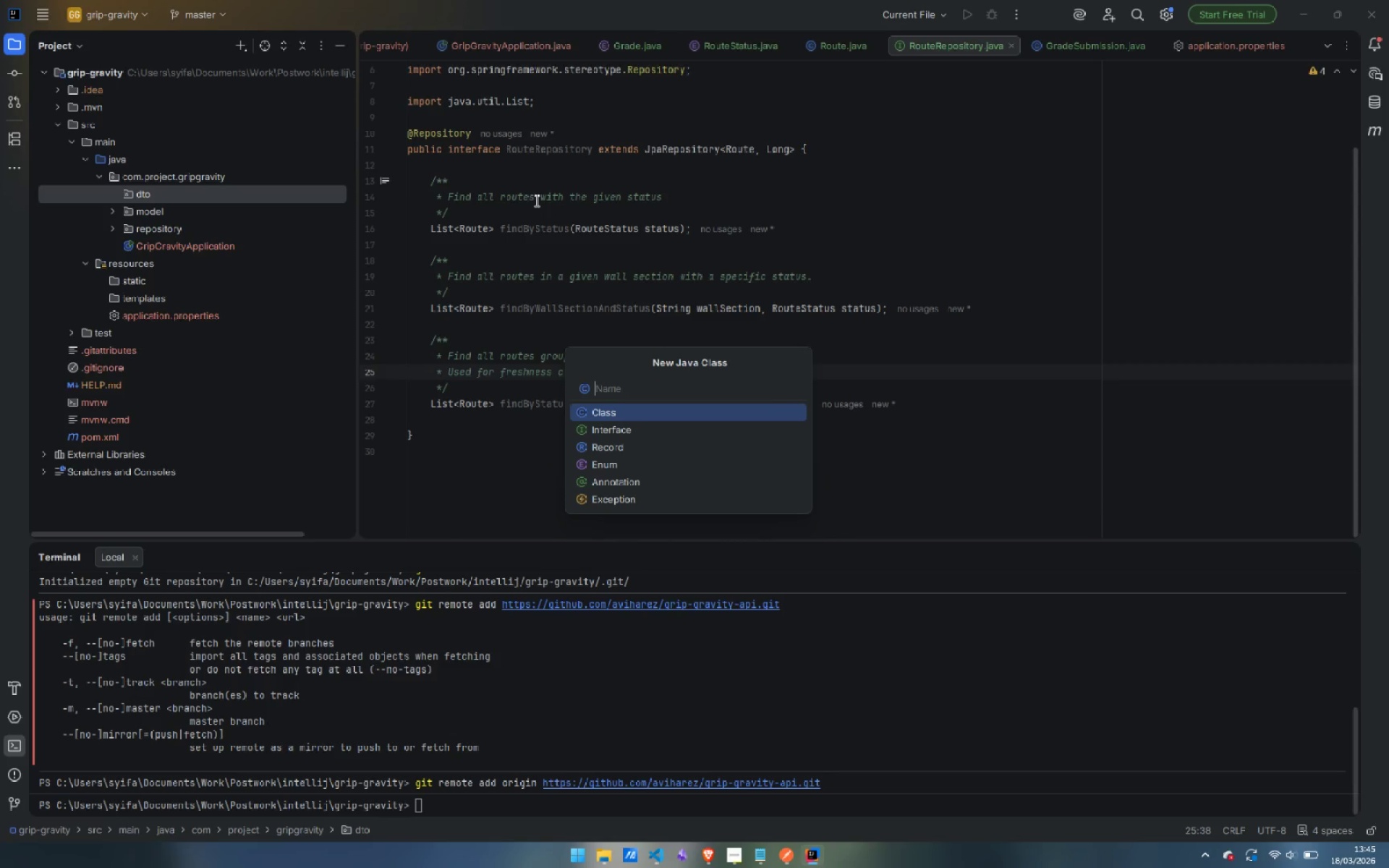 
wait(8.97)
 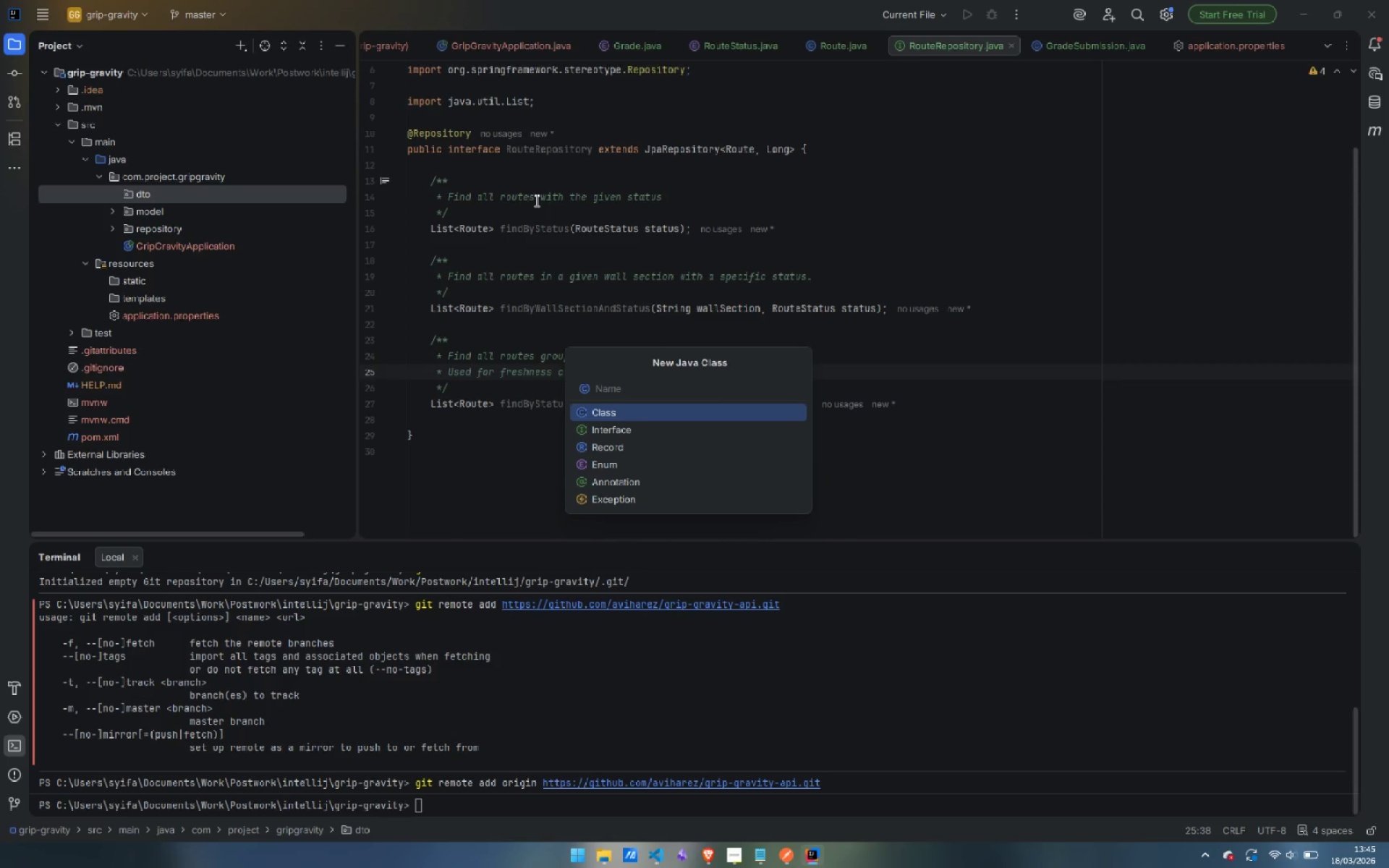 
type(RouteRequest)
 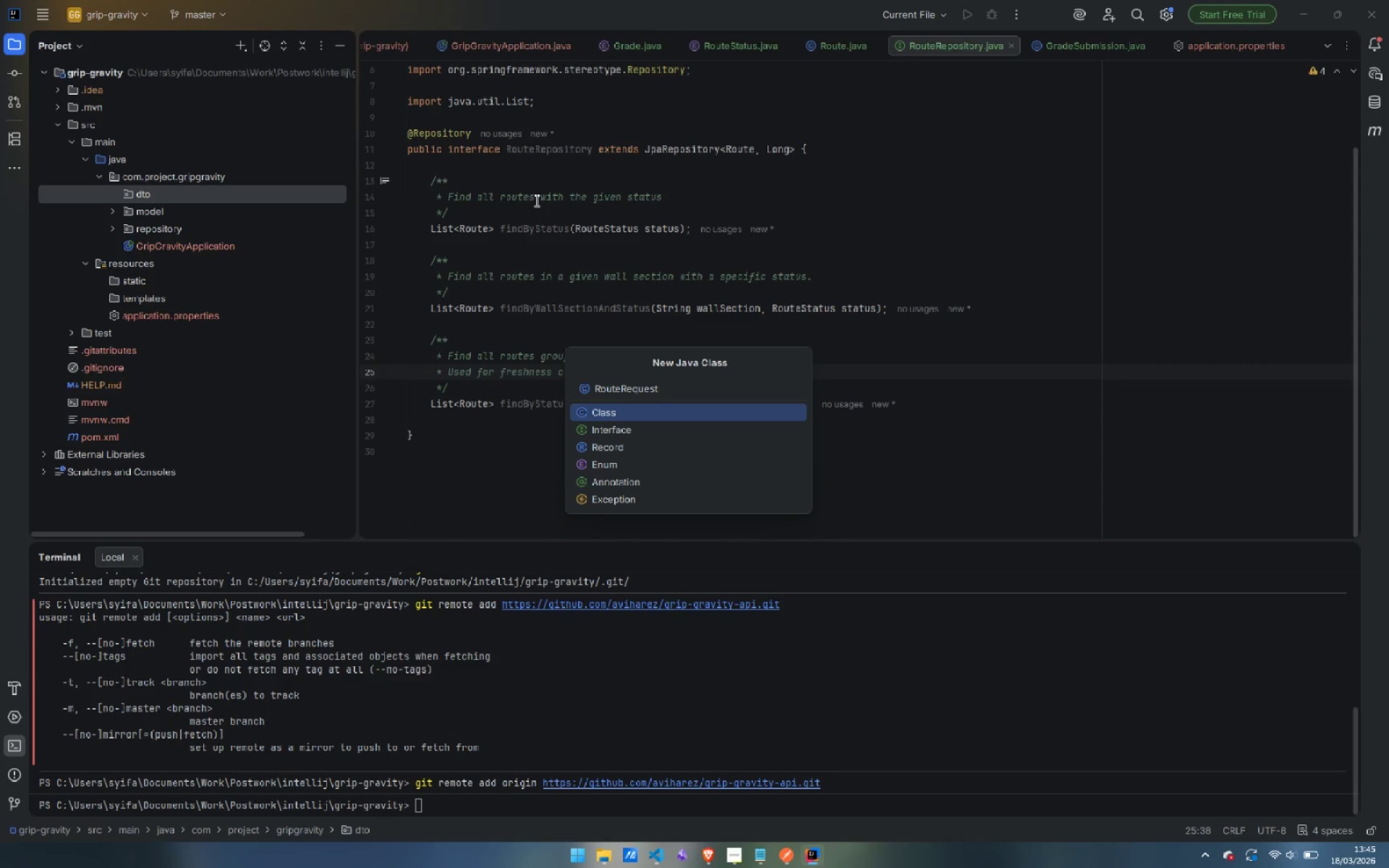 
key(Enter)
 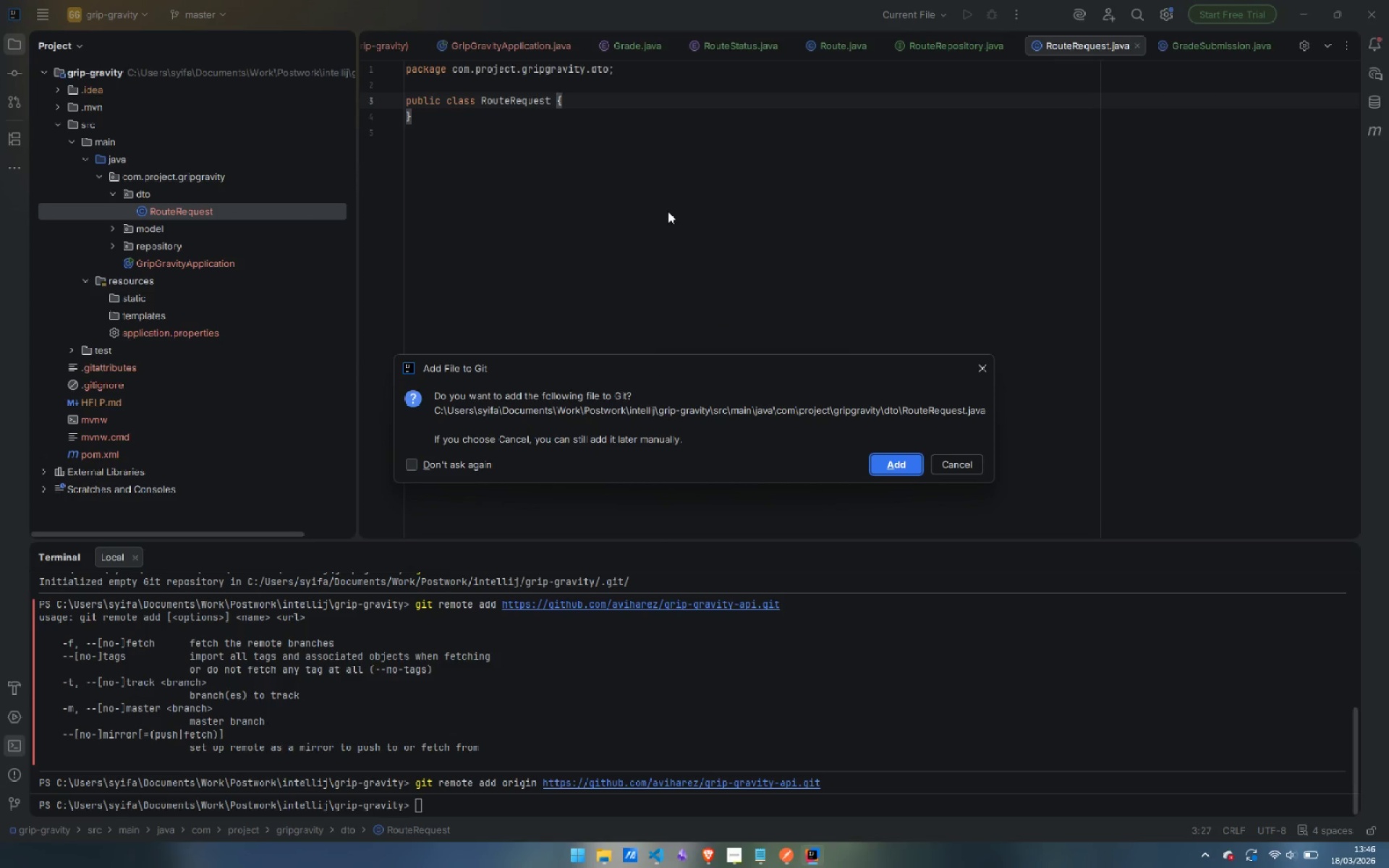 
wait(9.31)
 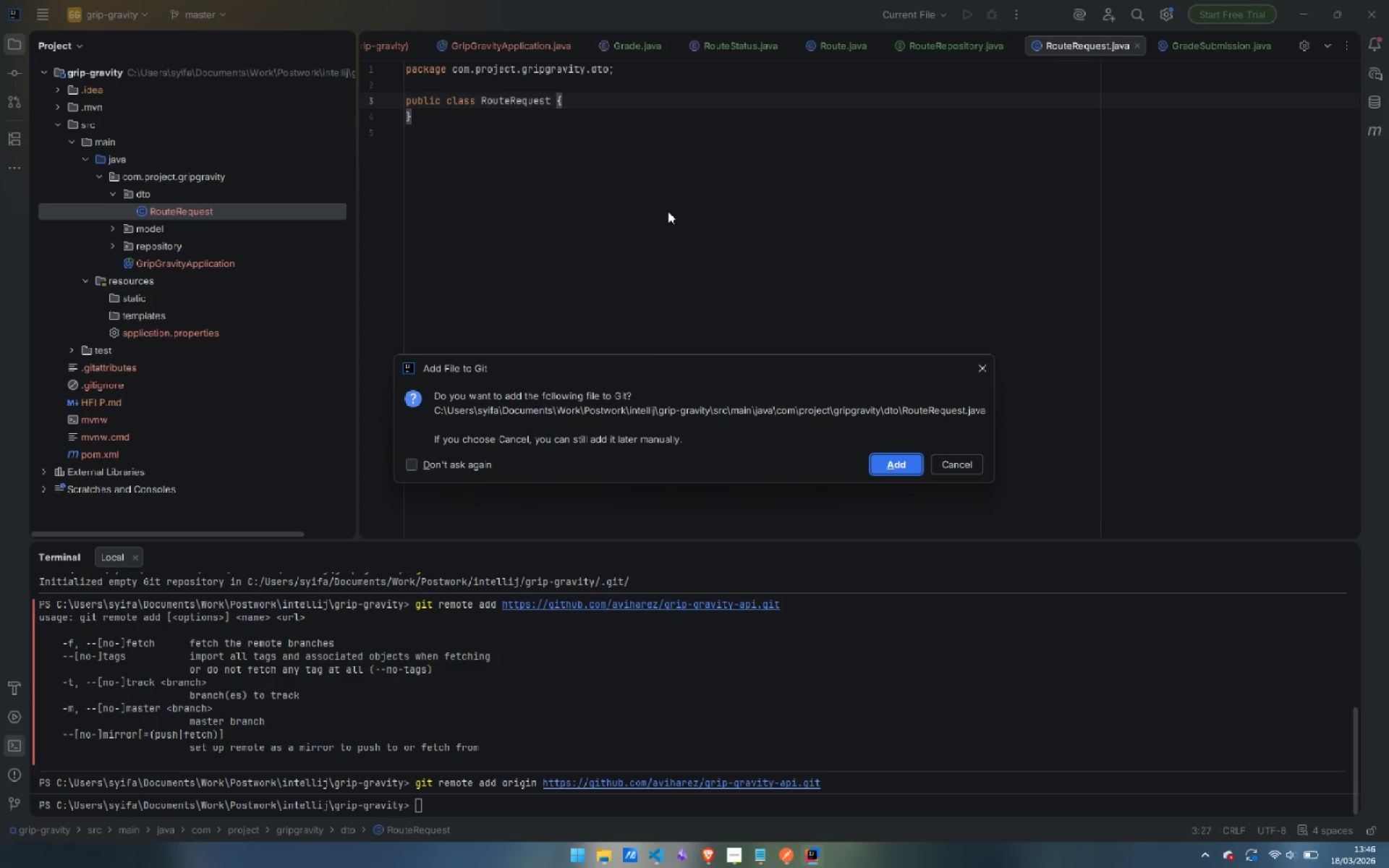 
scroll: coordinate [729, 204], scroll_direction: down, amount: 3.0
 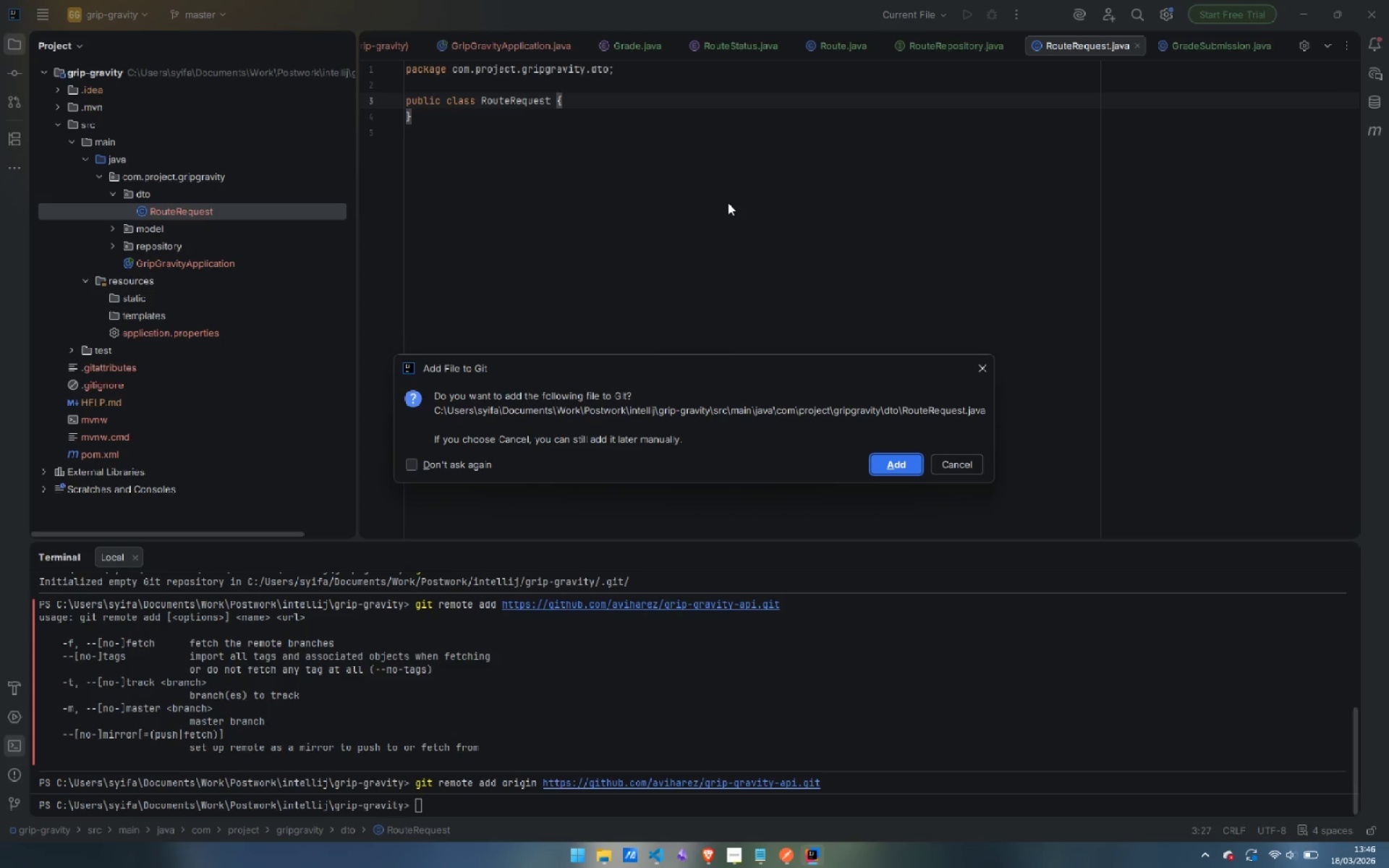 
wait(9.93)
 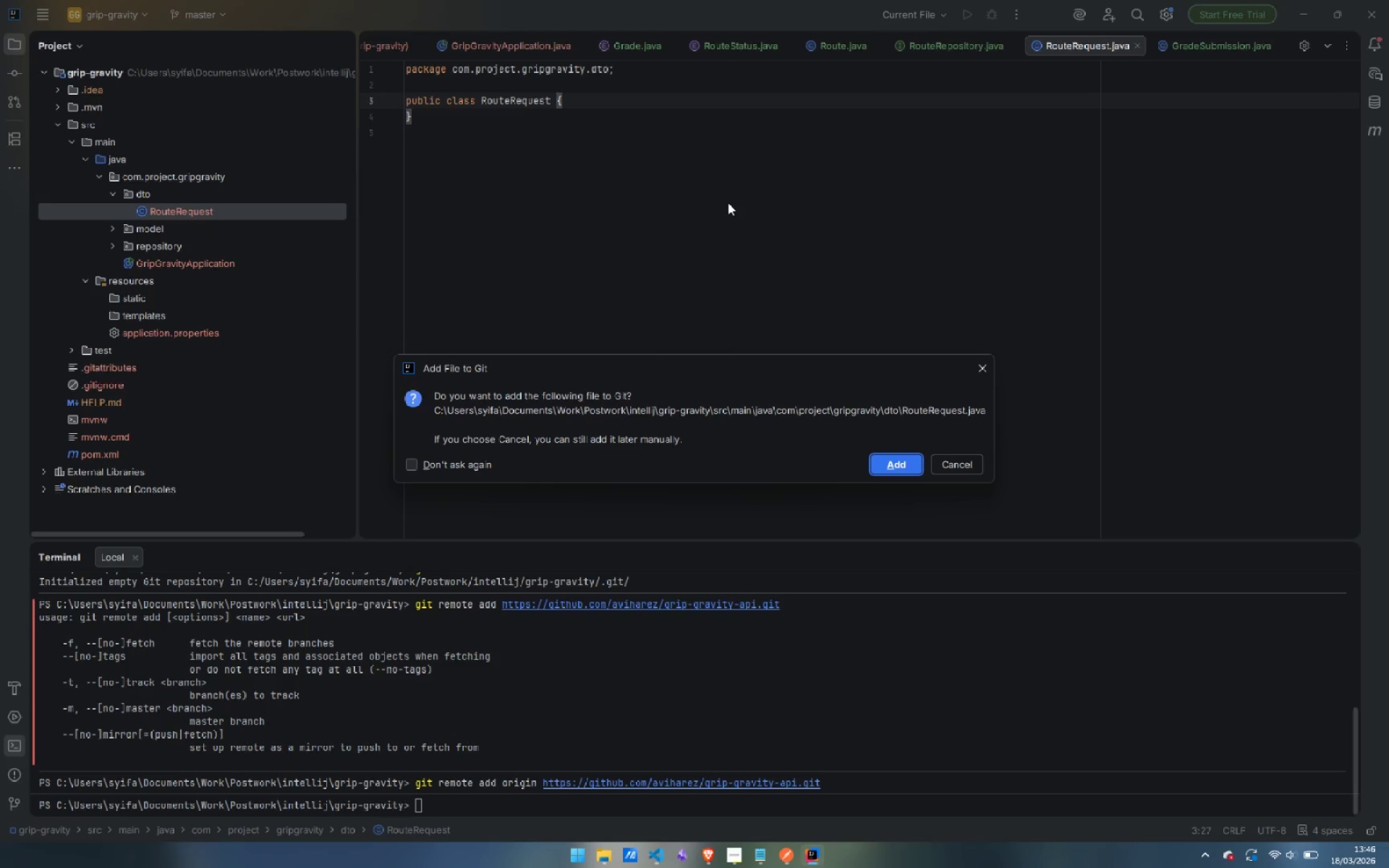 
scroll: coordinate [736, 217], scroll_direction: down, amount: 2.0
 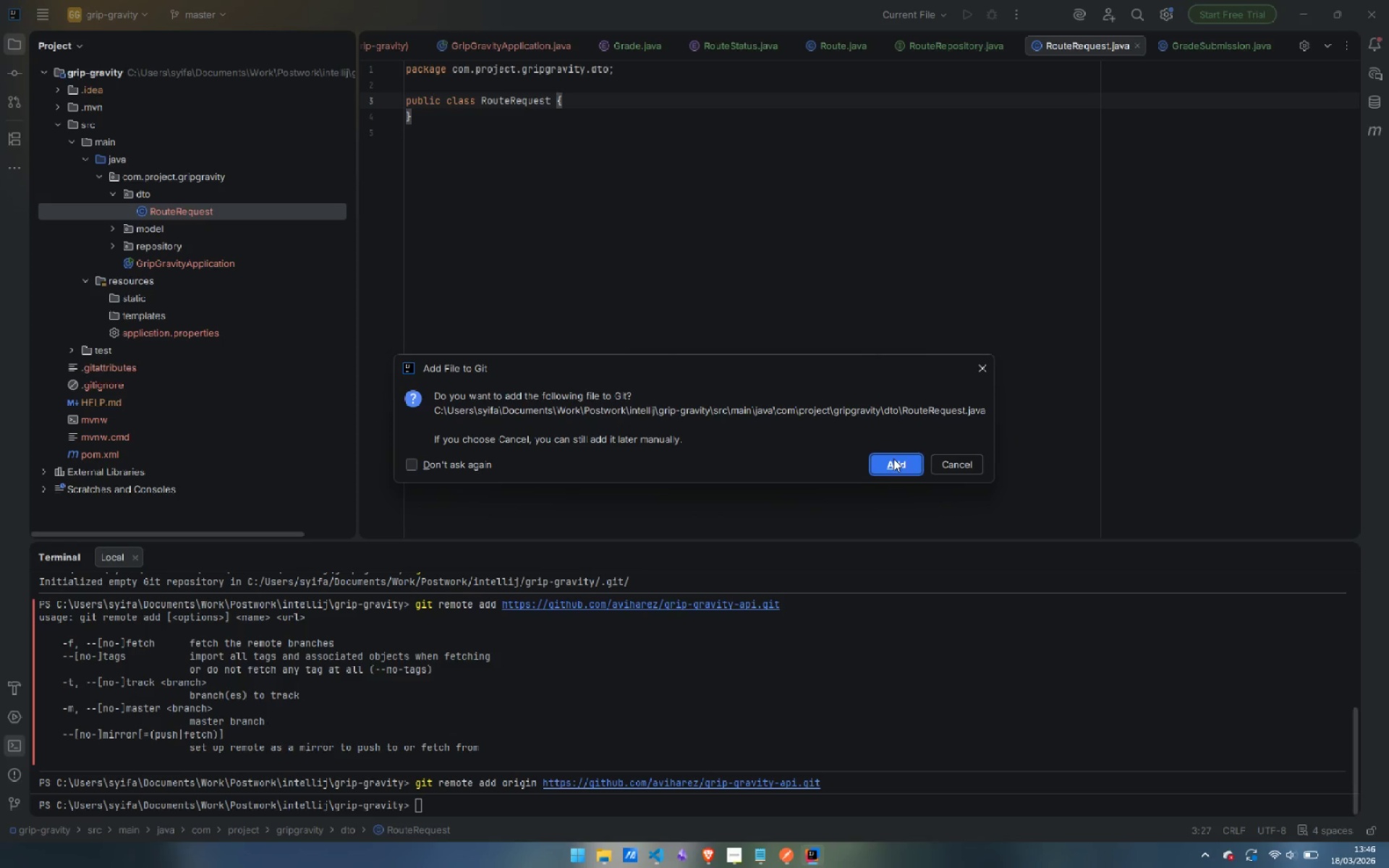 
left_click([893, 459])
 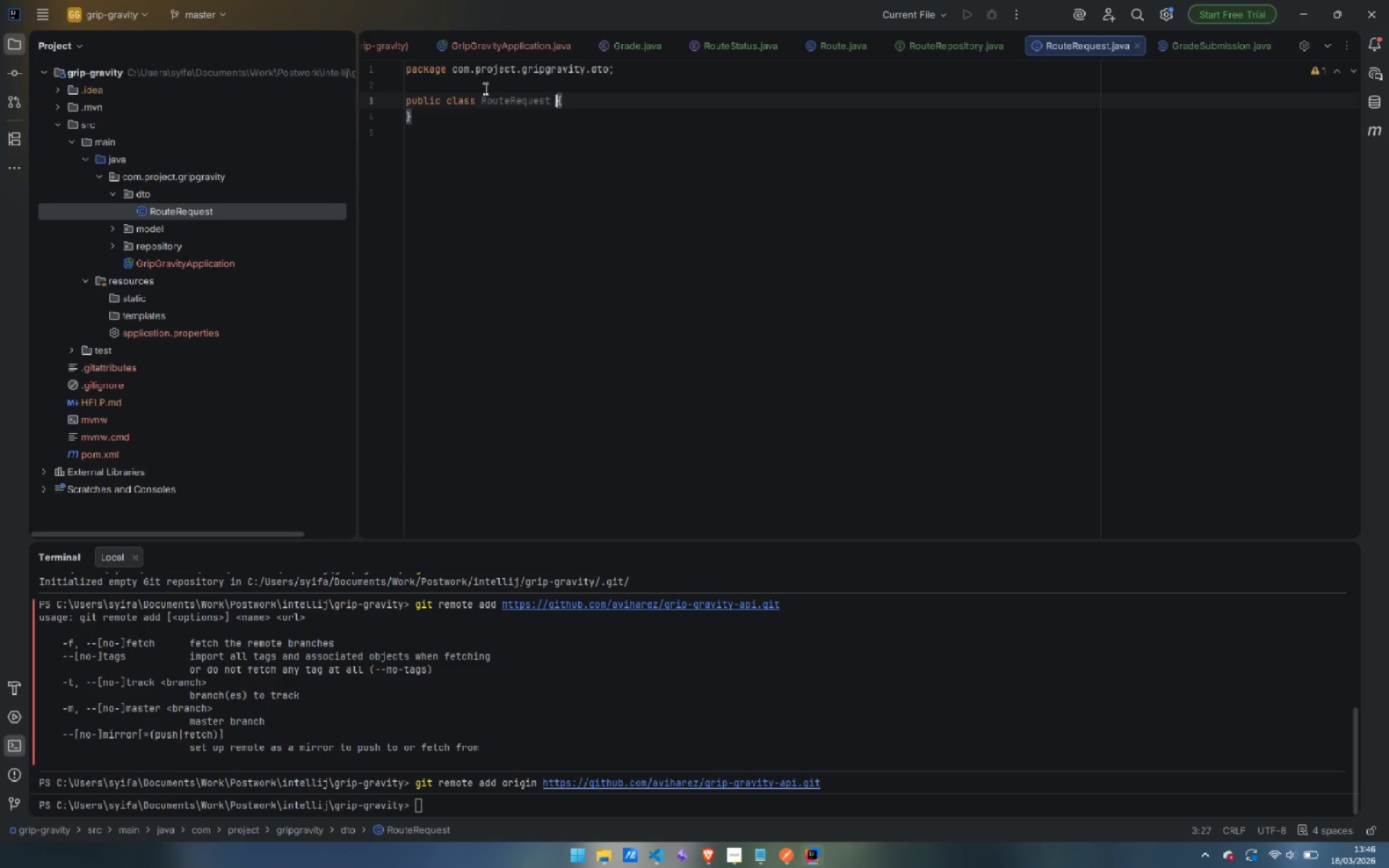 
left_click([481, 82])
 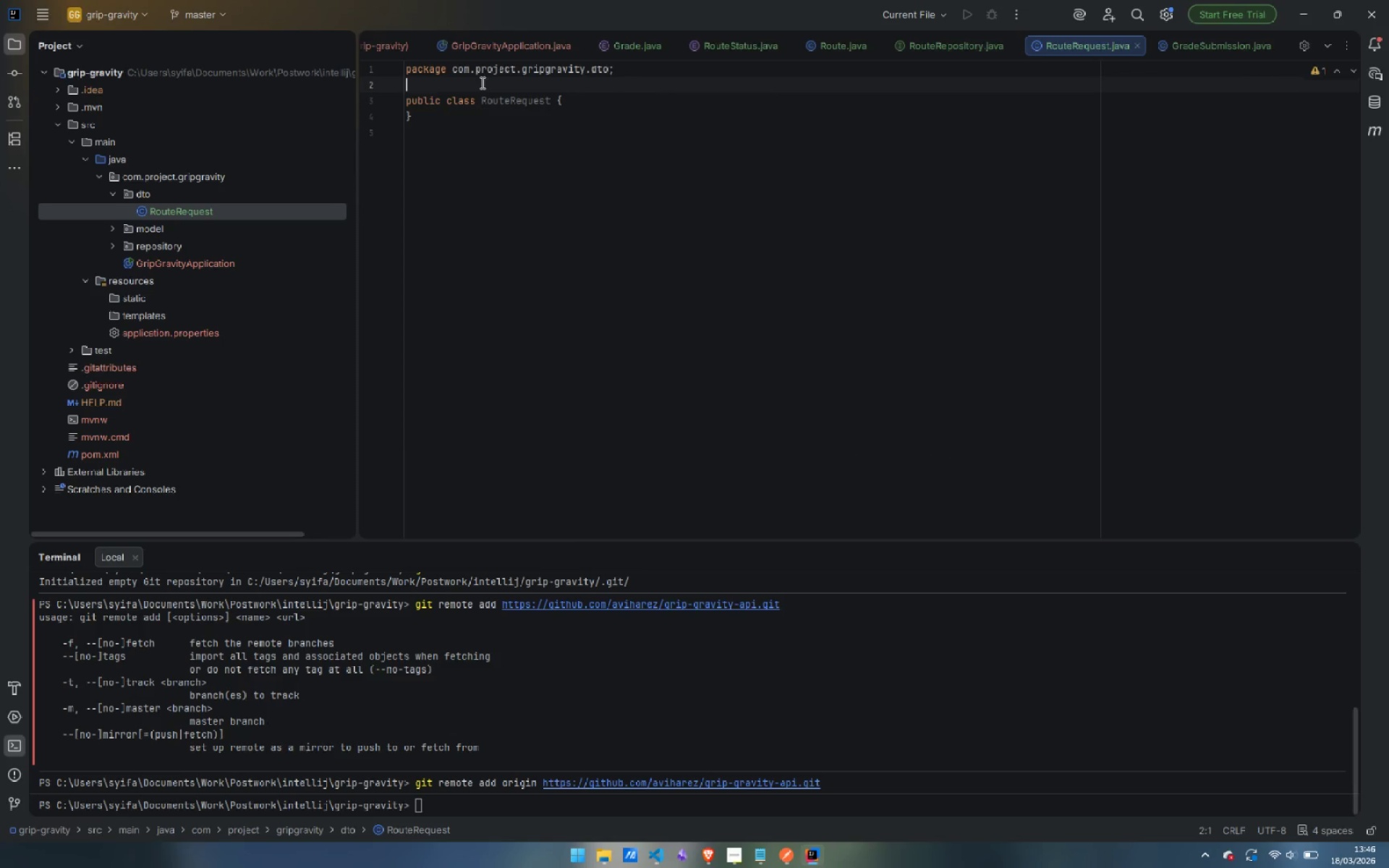 
key(Enter)
 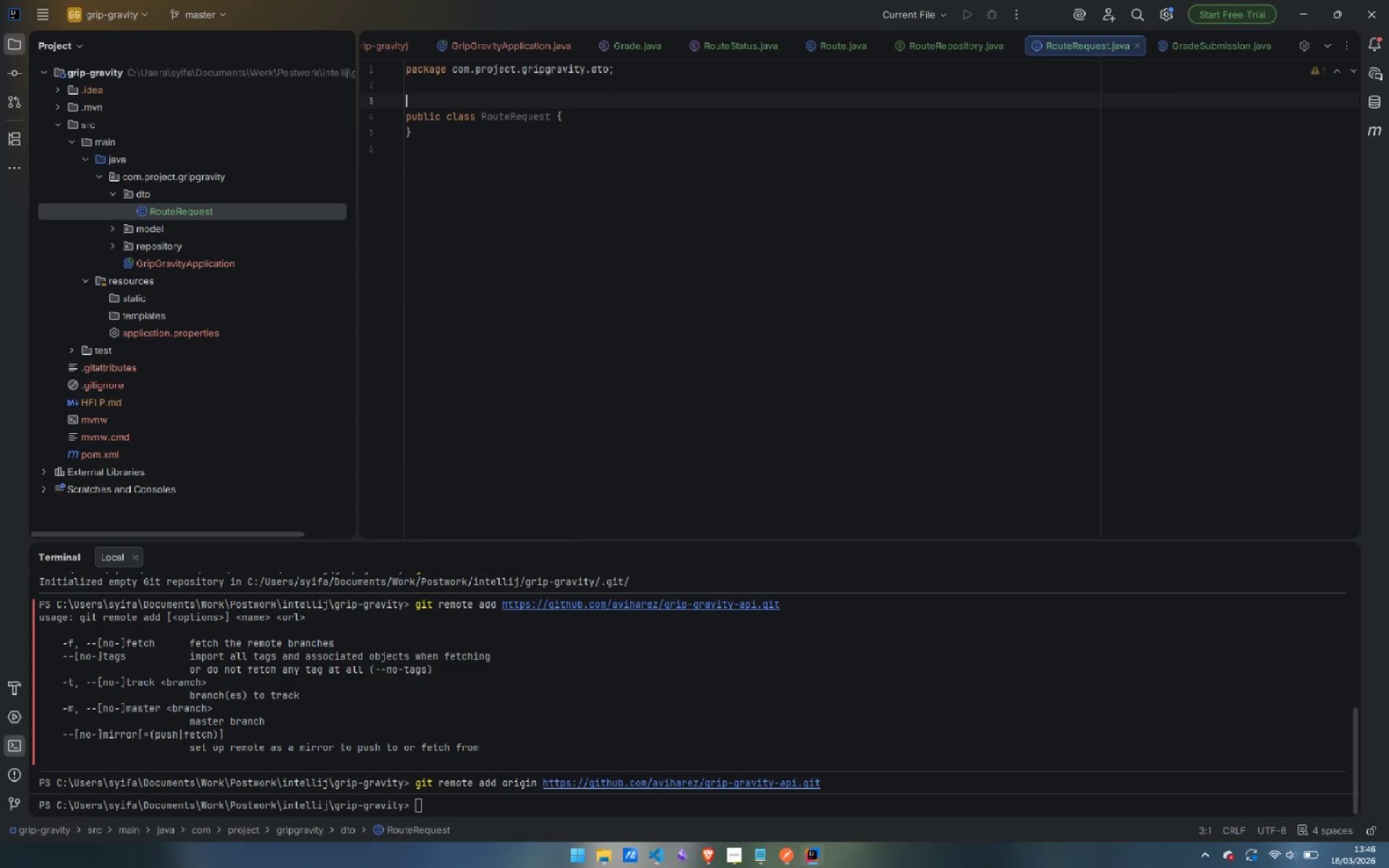 
type(@Data)
 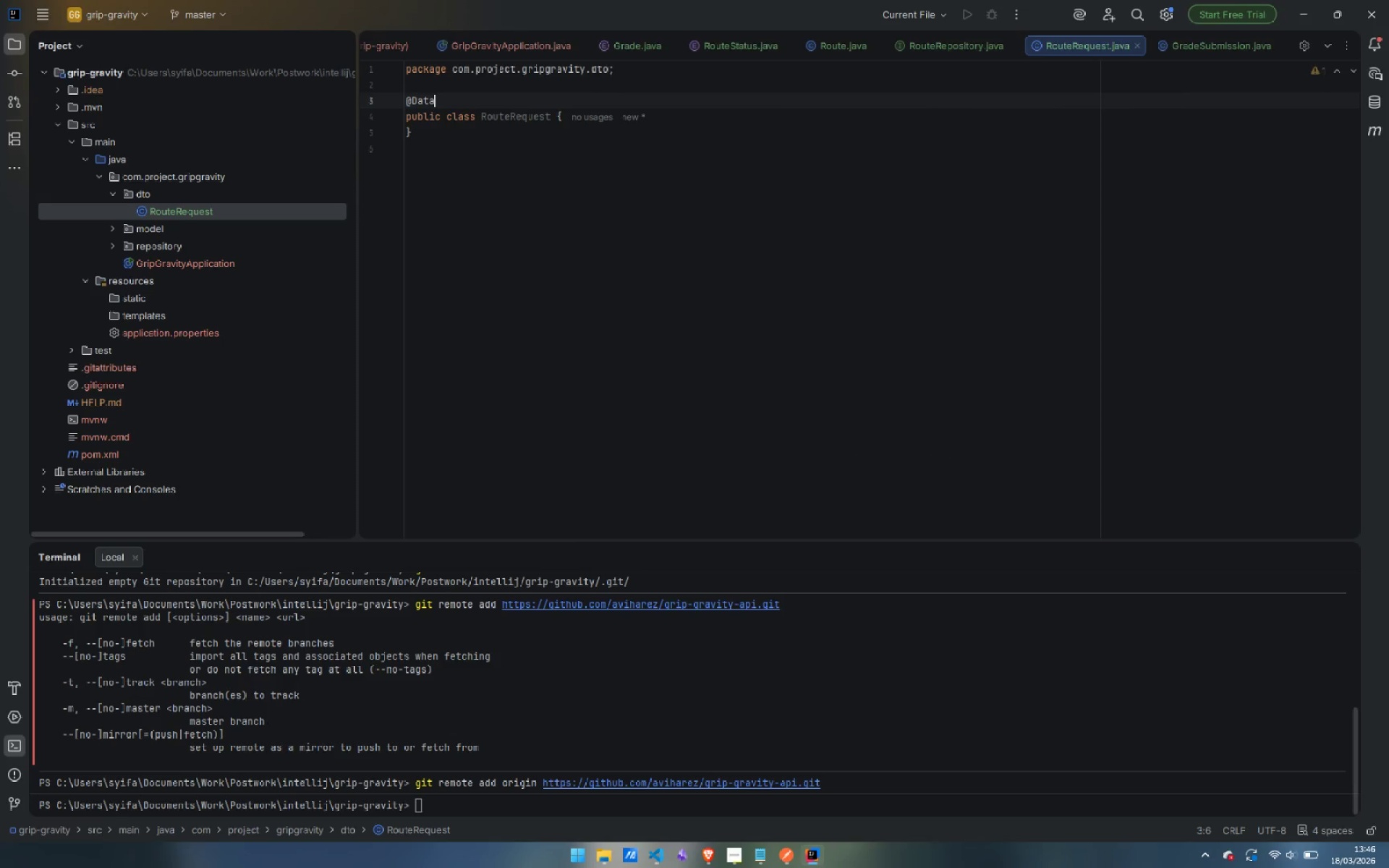 
key(Enter)
 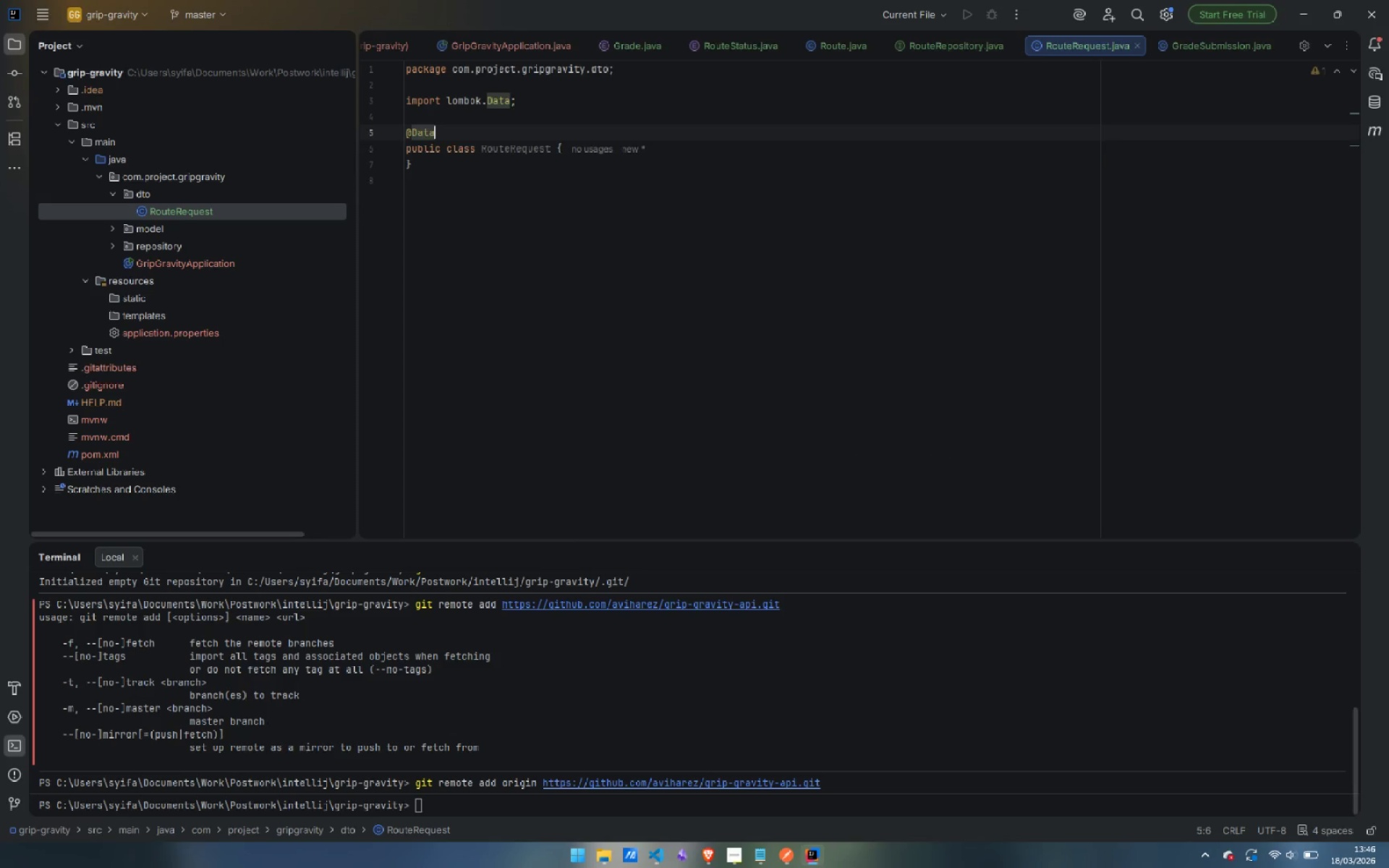 
key(Enter)
 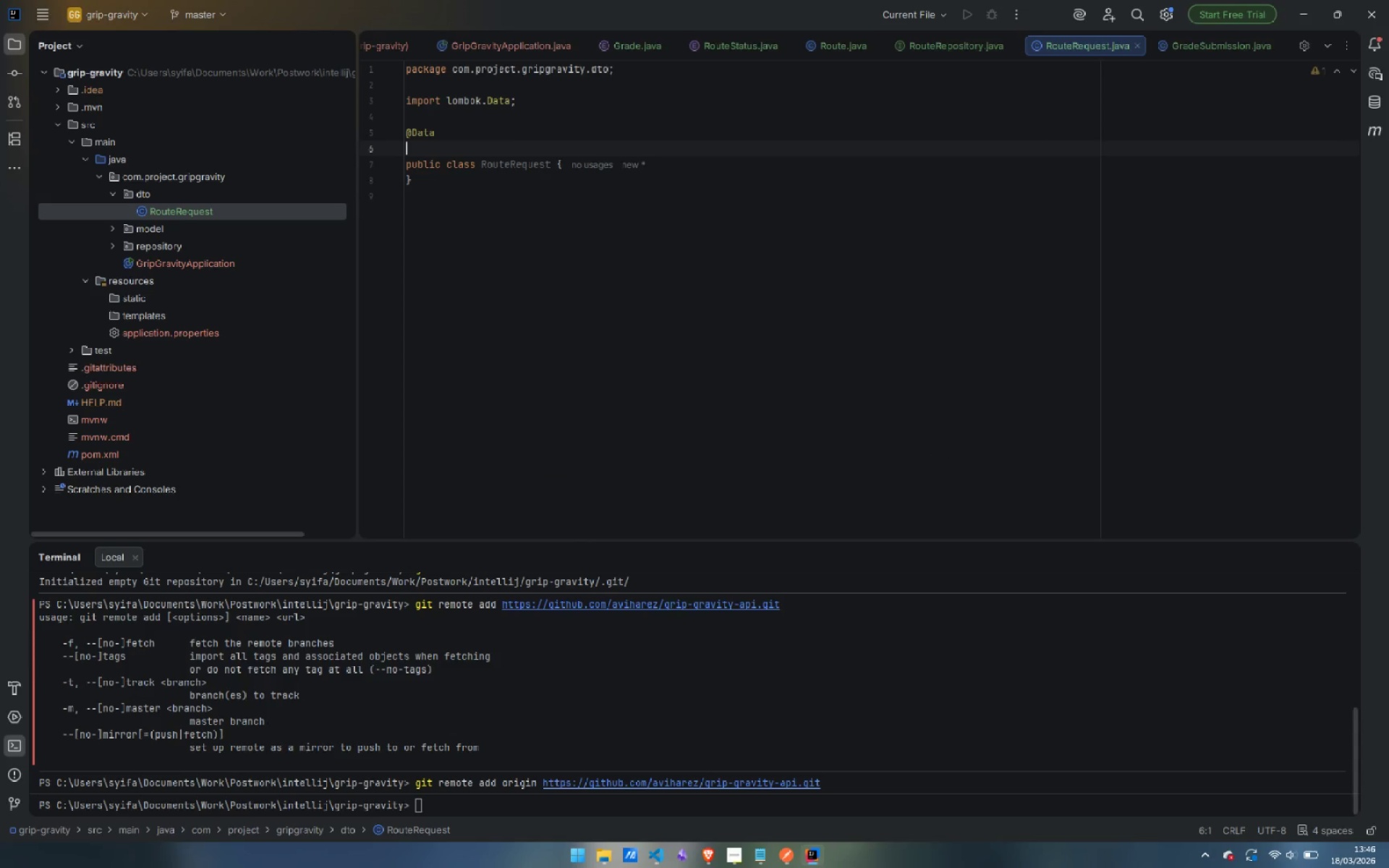 
type(@No)
 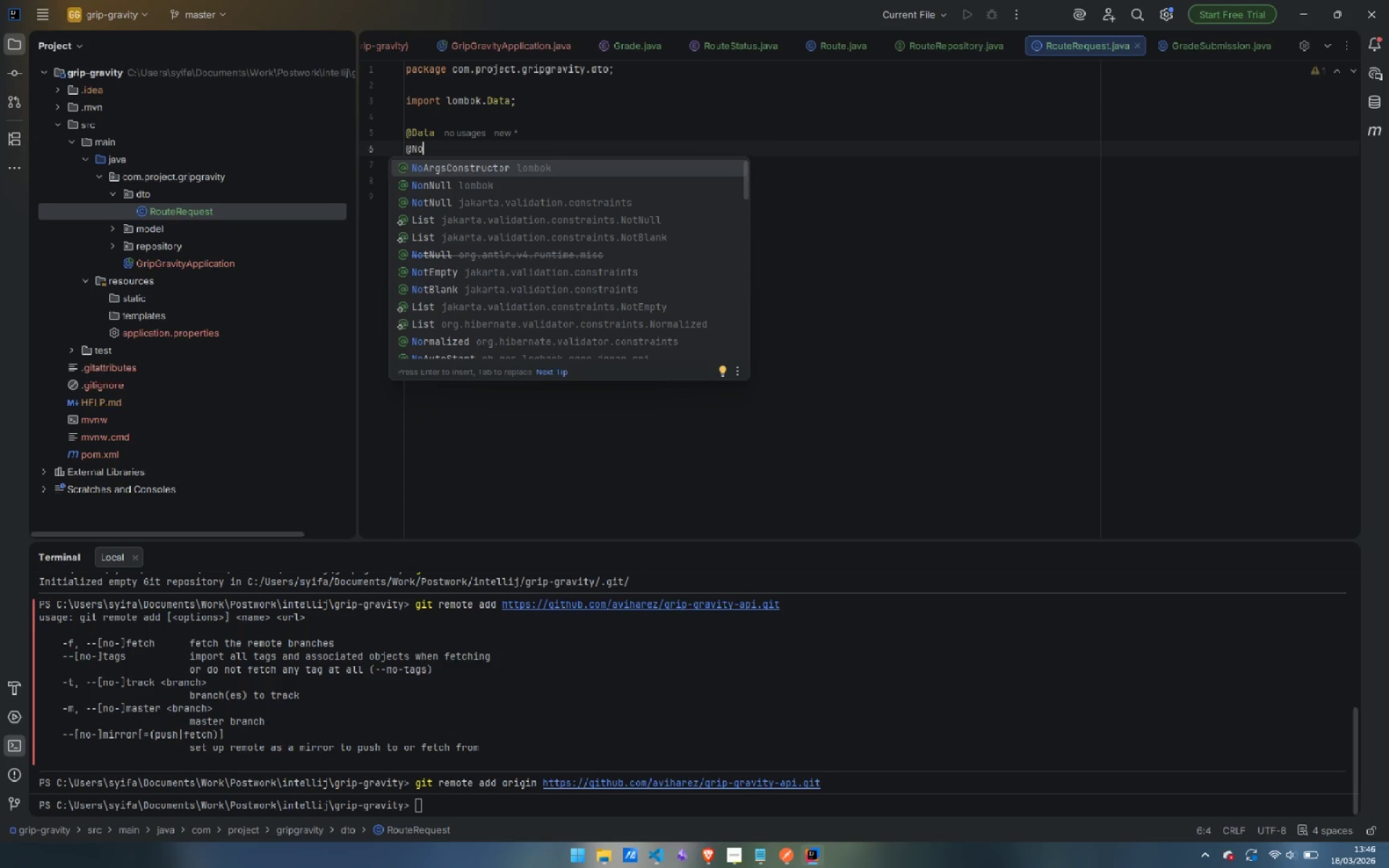 
key(Enter)
 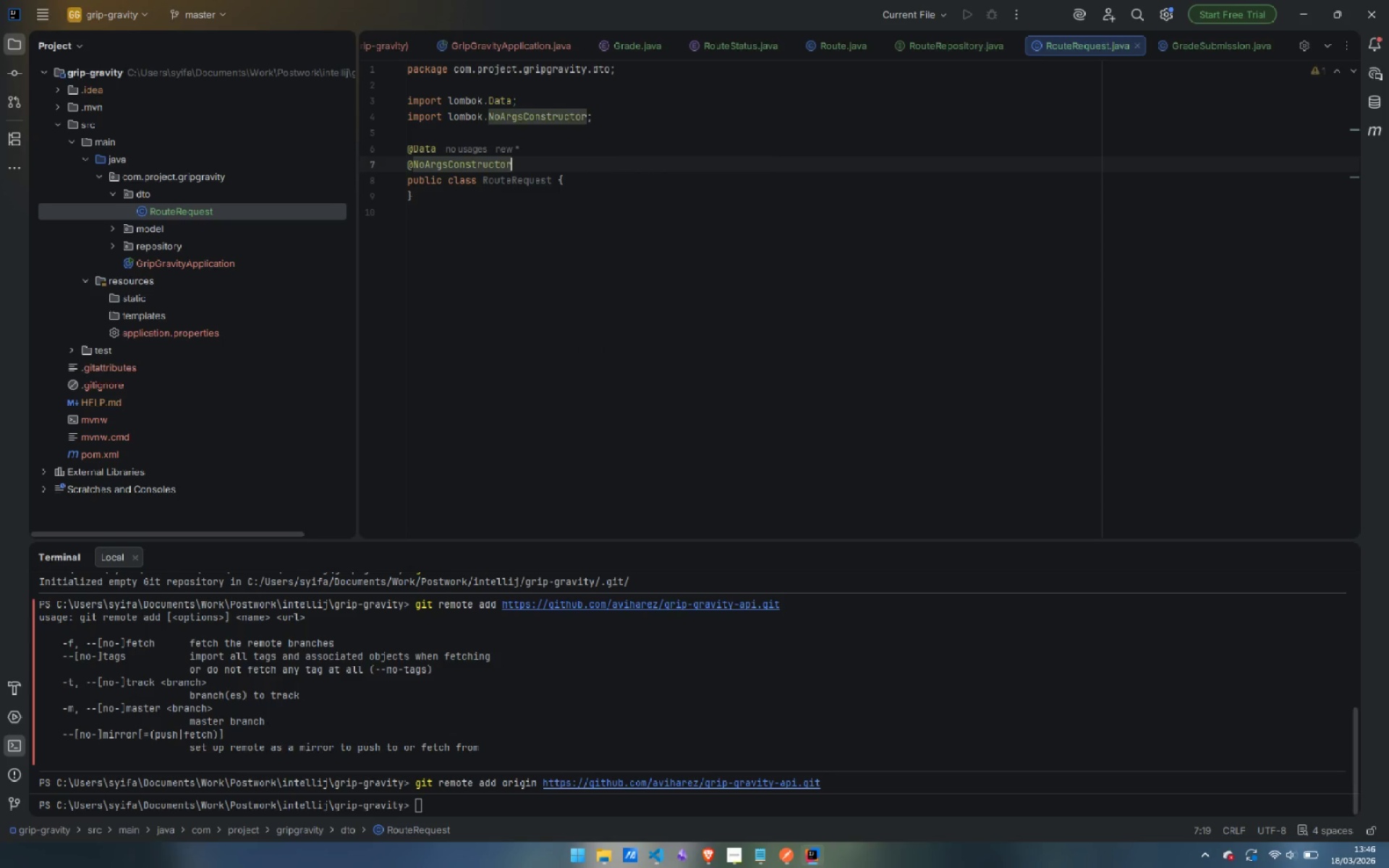 
key(Enter)
 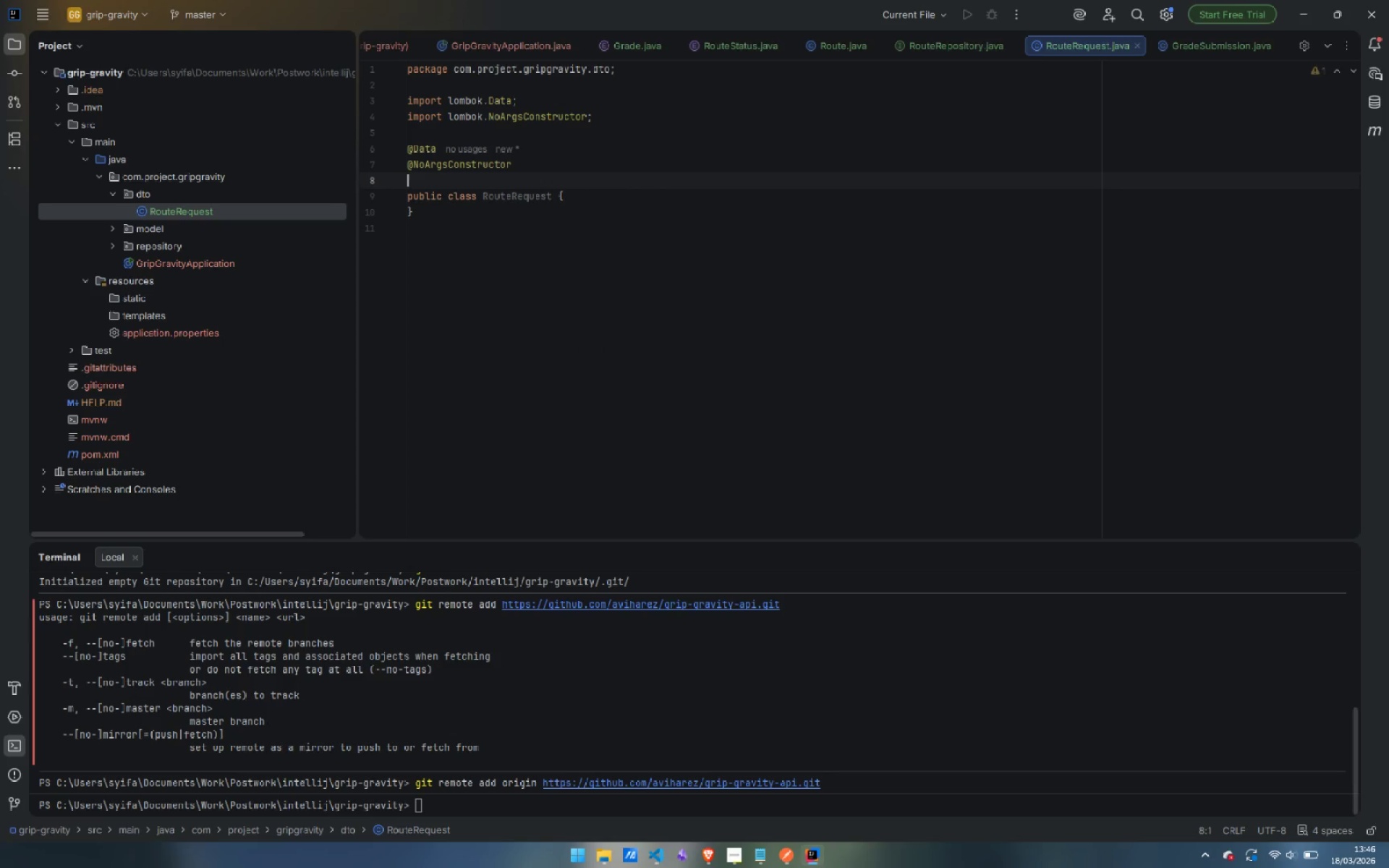 
type(@A)
 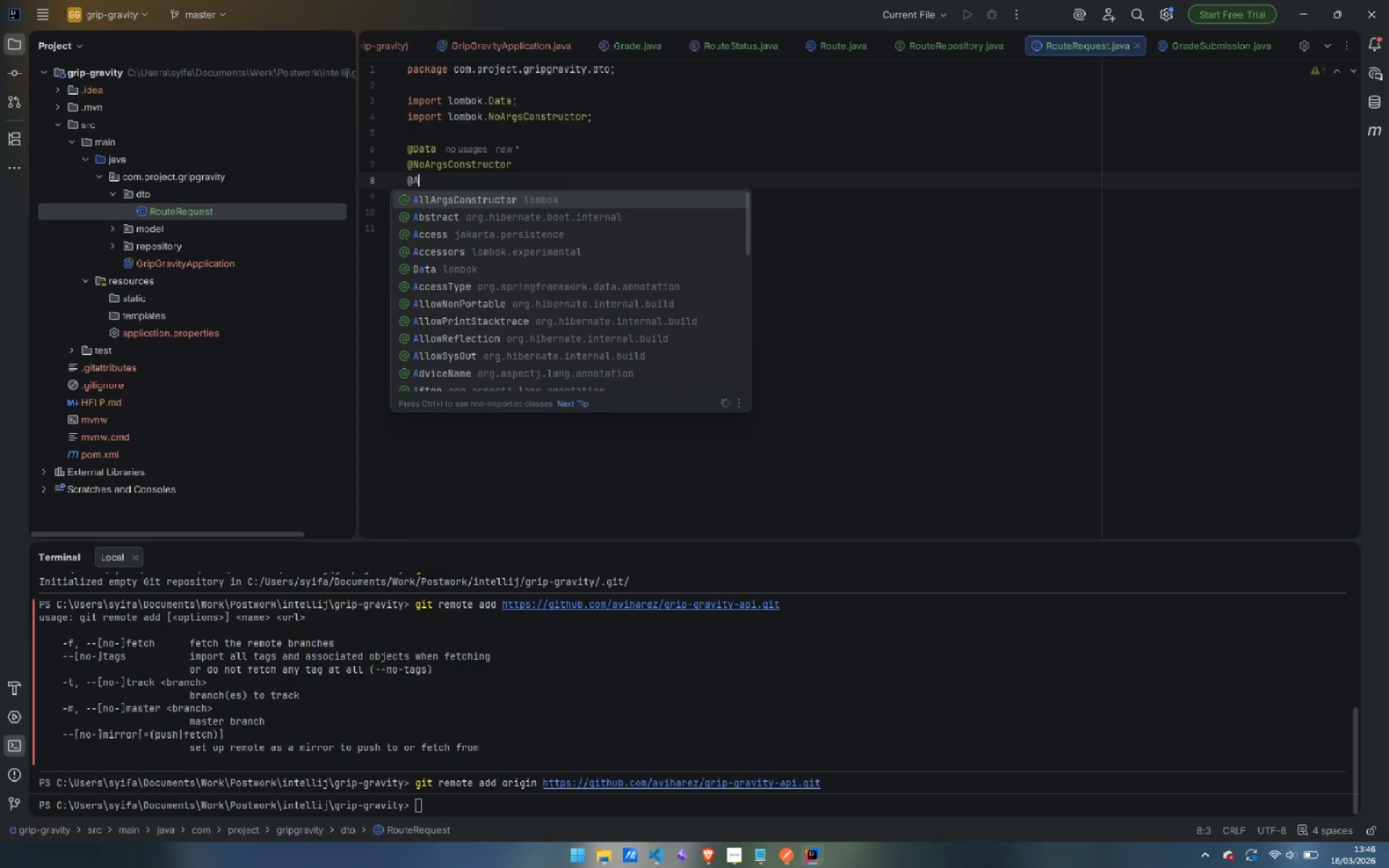 
key(Enter)
 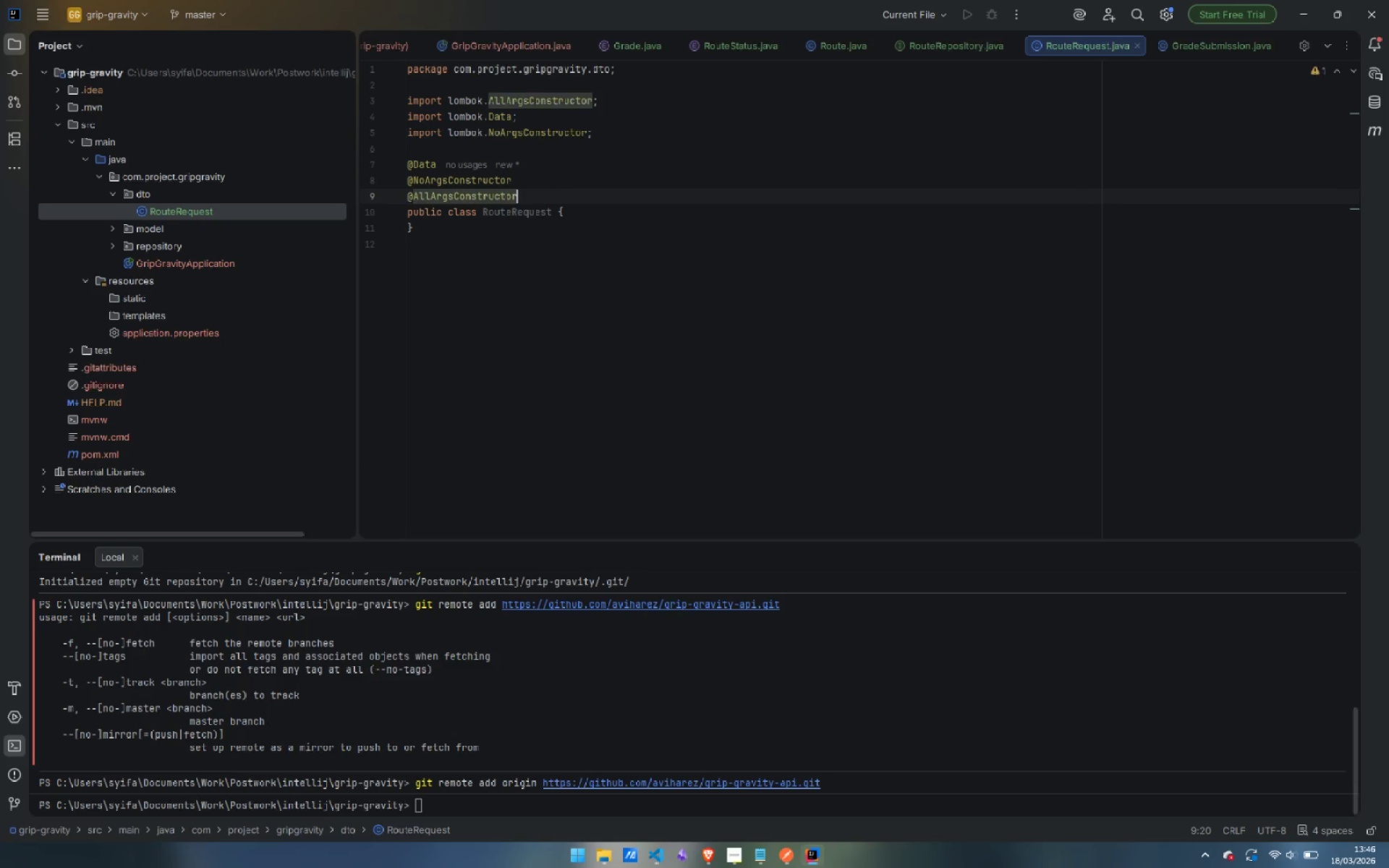 
key(Enter)
 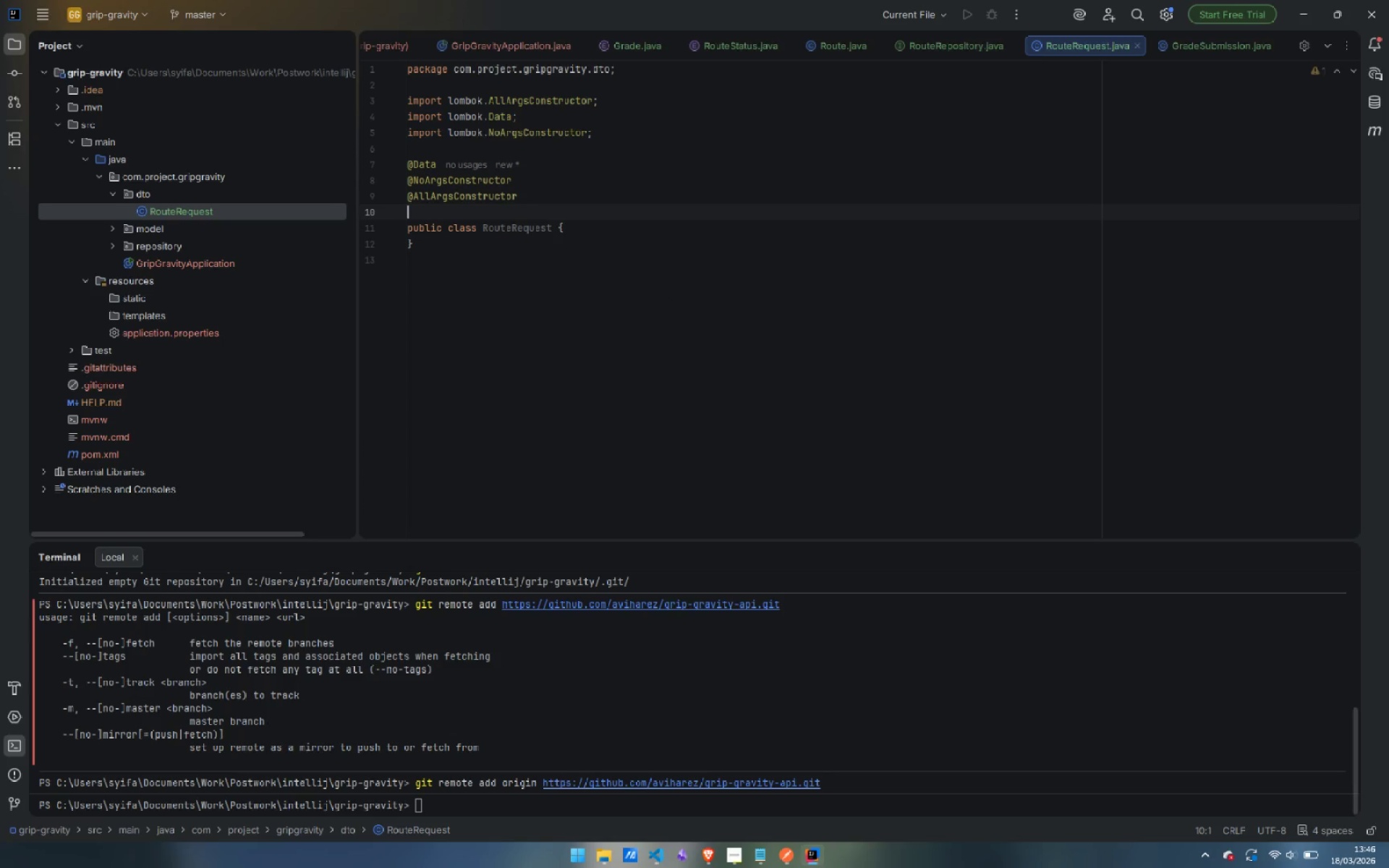 
type(@Bui')
key(Backspace)
type(l)
 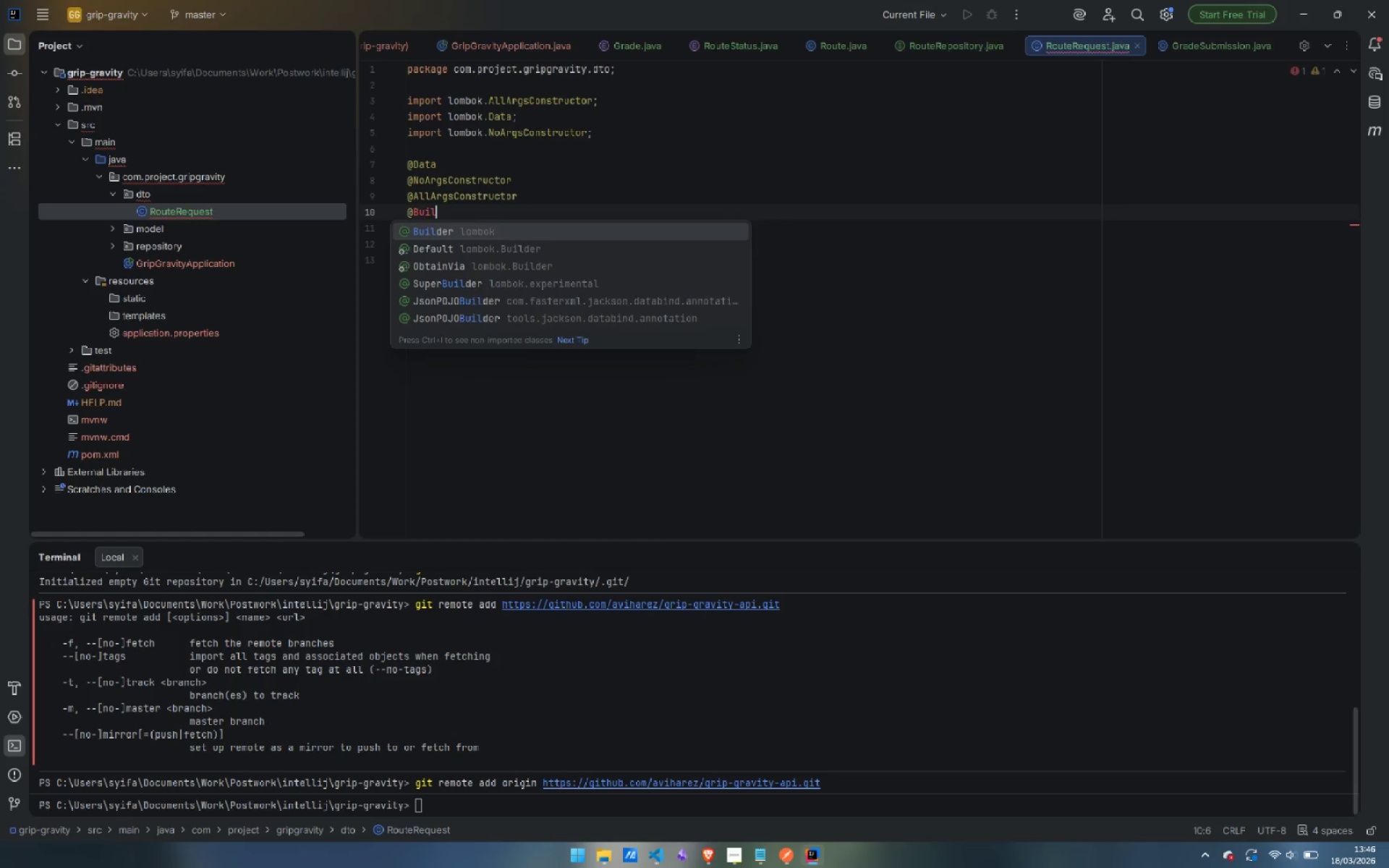 
key(Enter)
 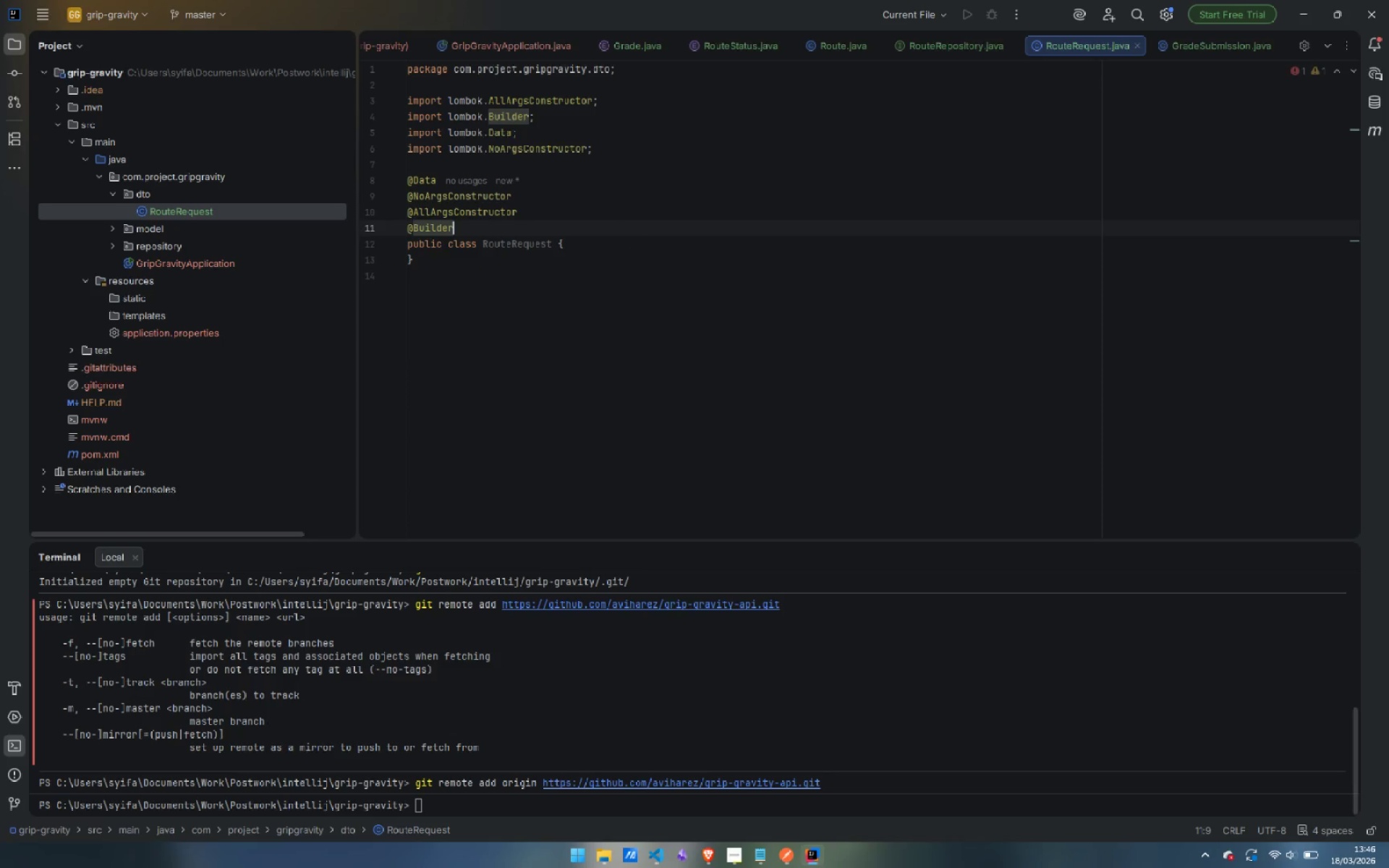 
key(Enter)
 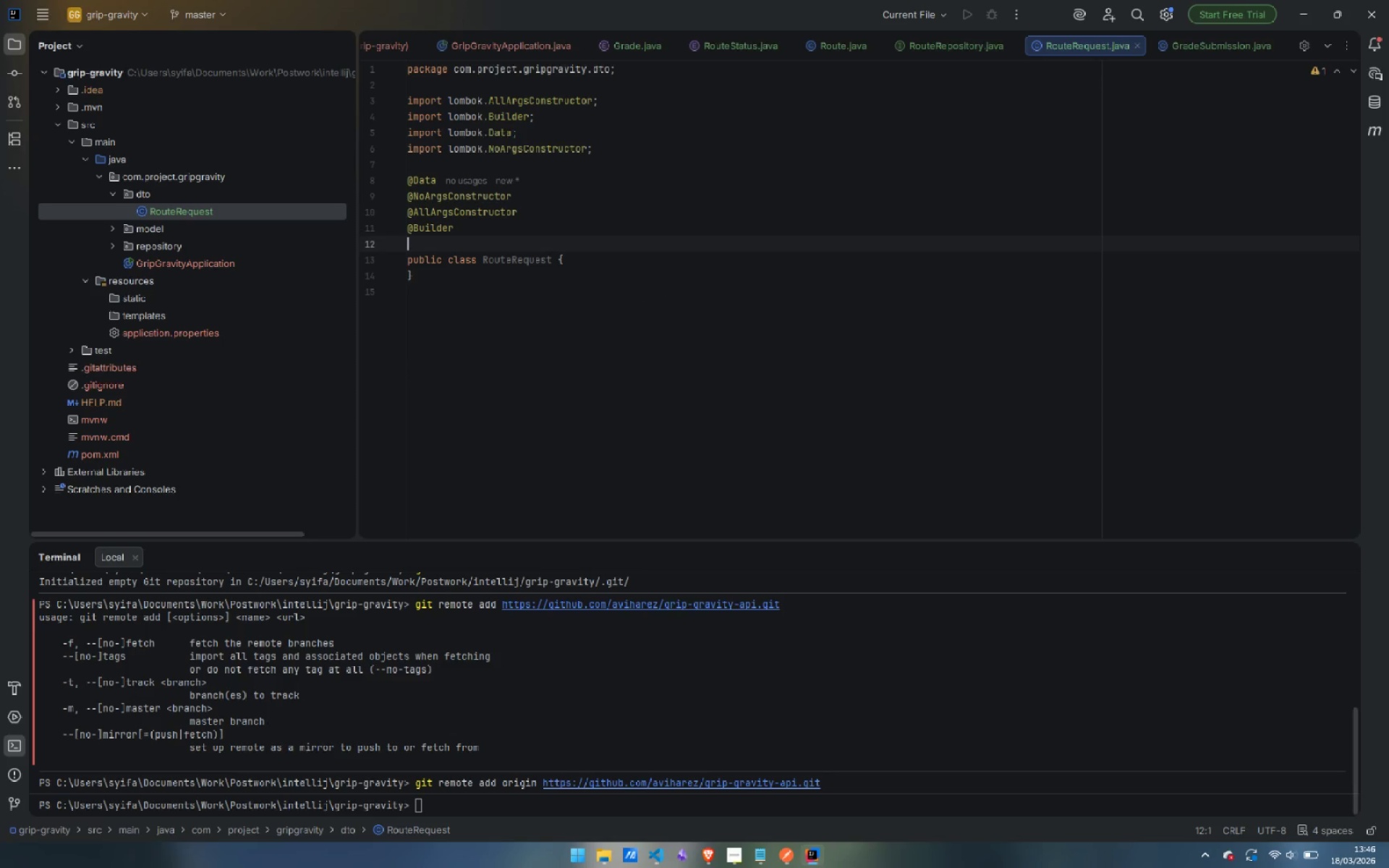 
type(@Sc)
 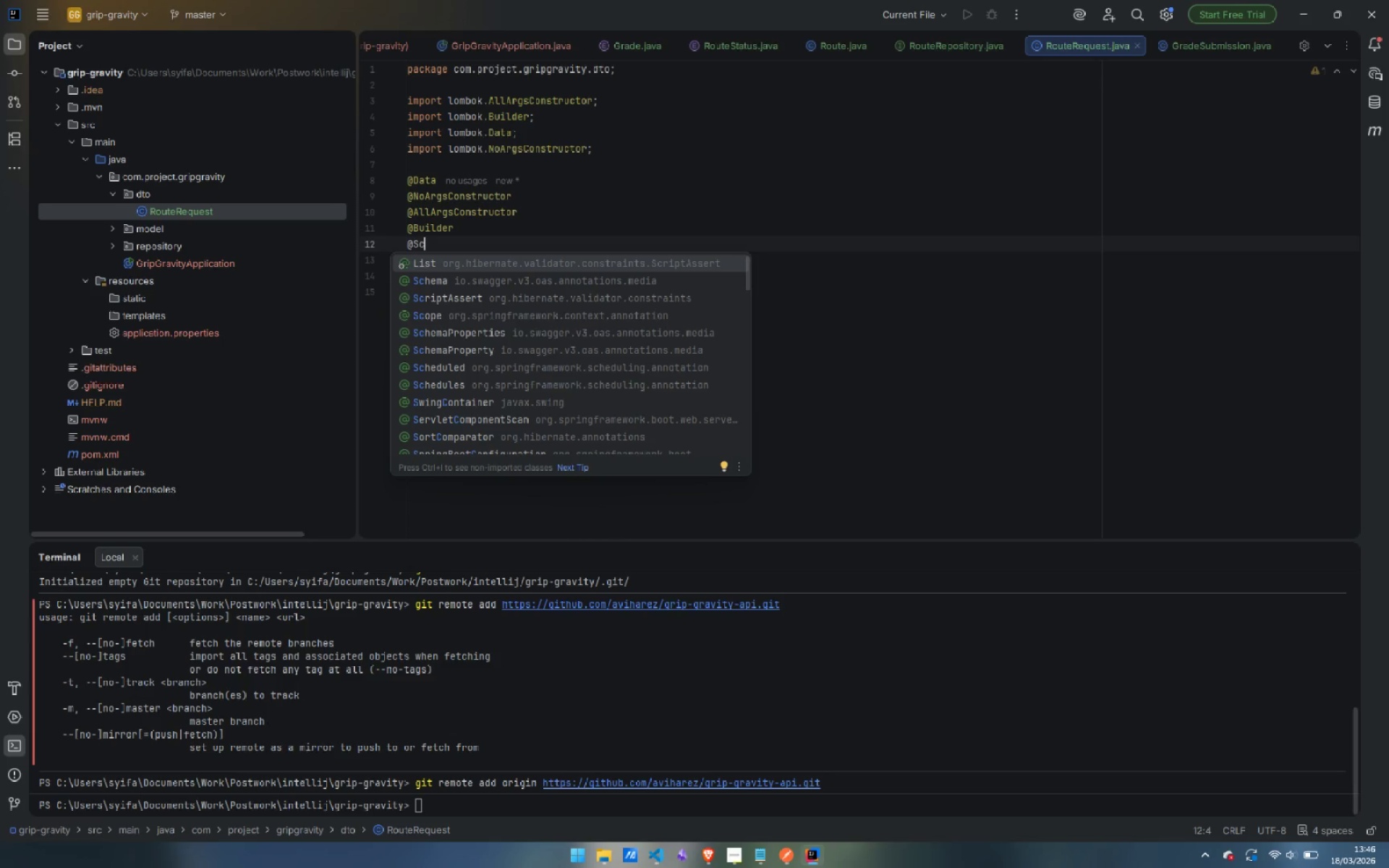 
key(ArrowDown)
 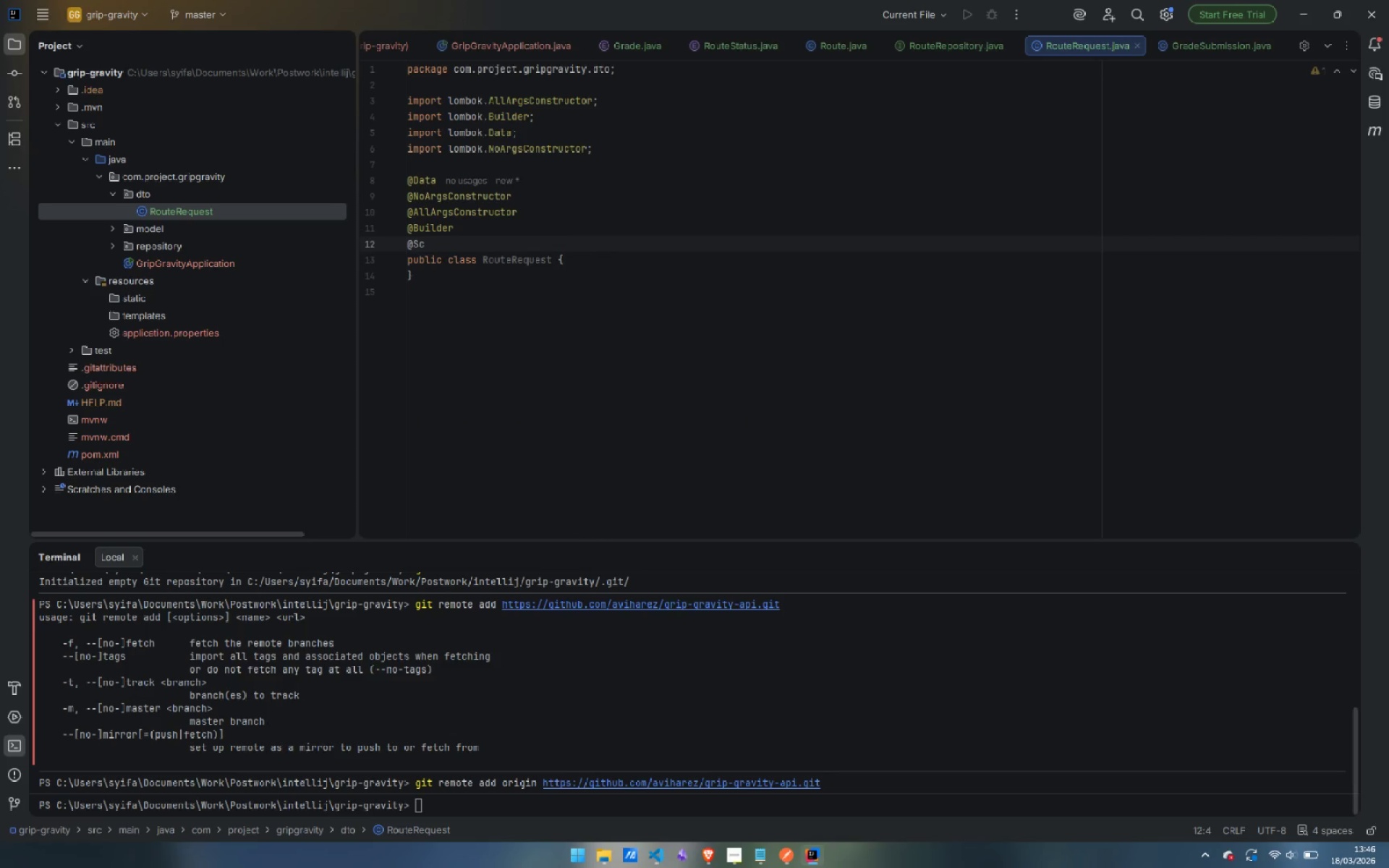 
key(Enter)
 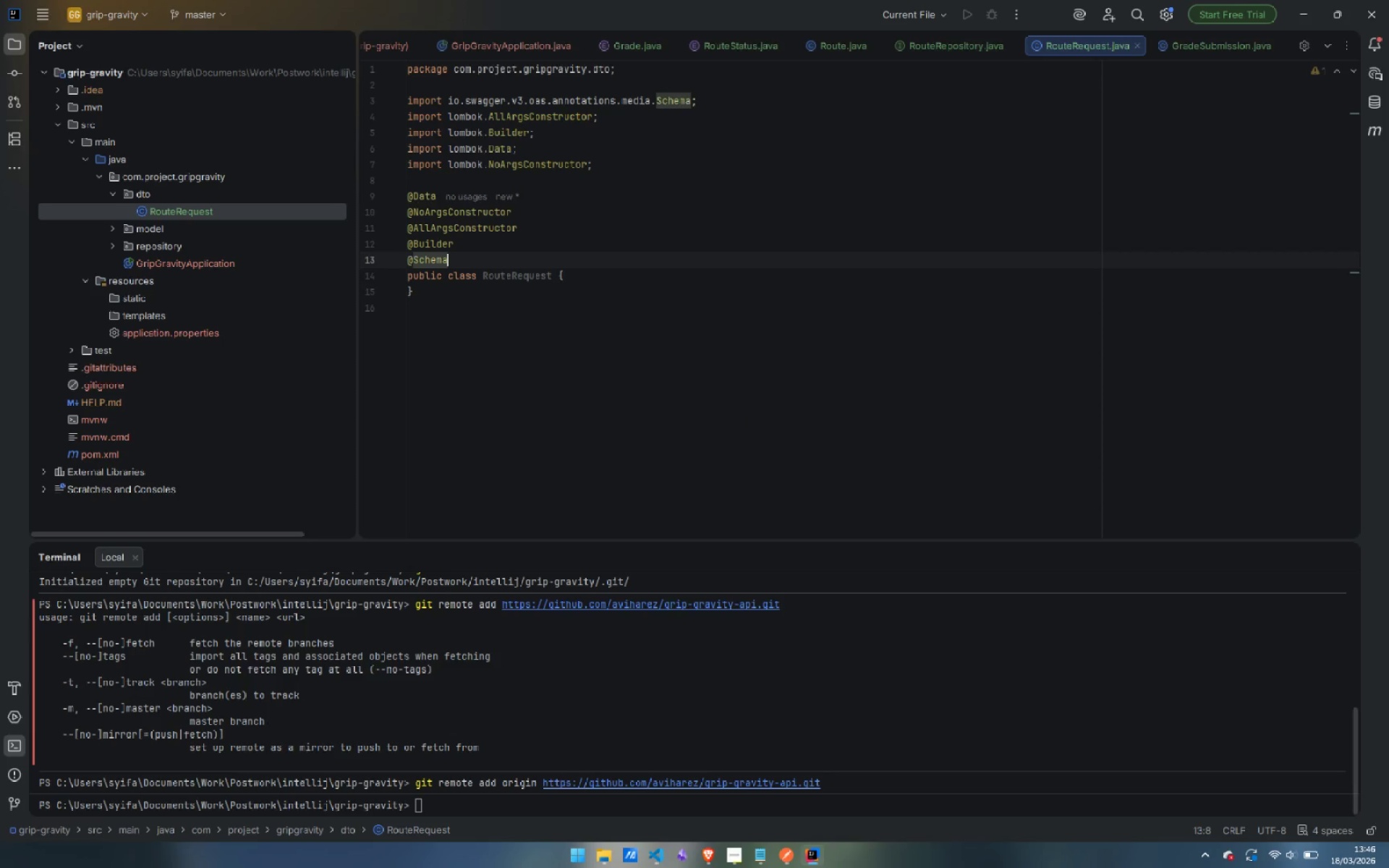 
type((descriop)
key(Backspace)
key(Backspace)
type(p)
 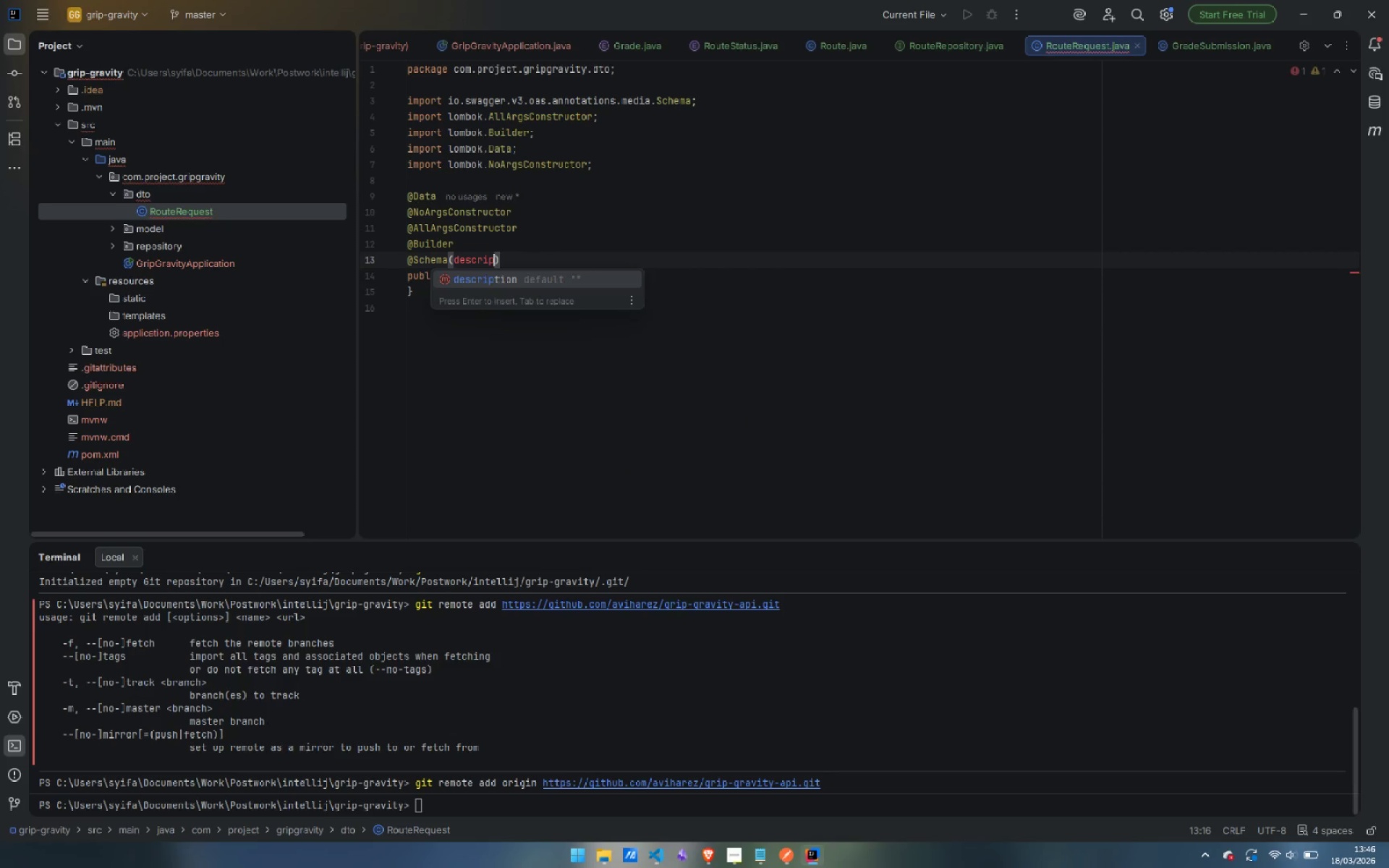 
key(Enter)
 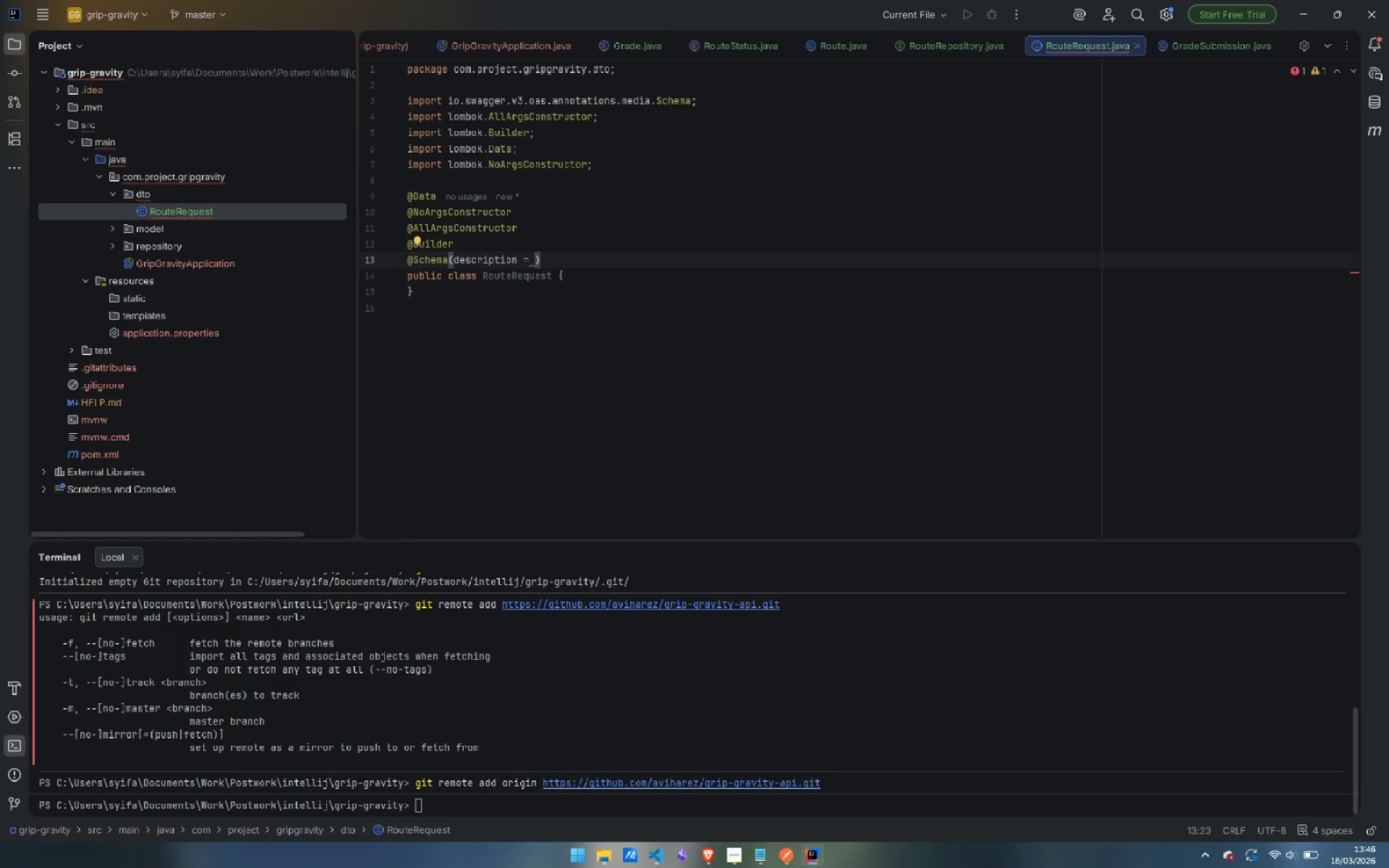 
type("Request payload for create)
key(Backspace)
type(ing or updating a route)
 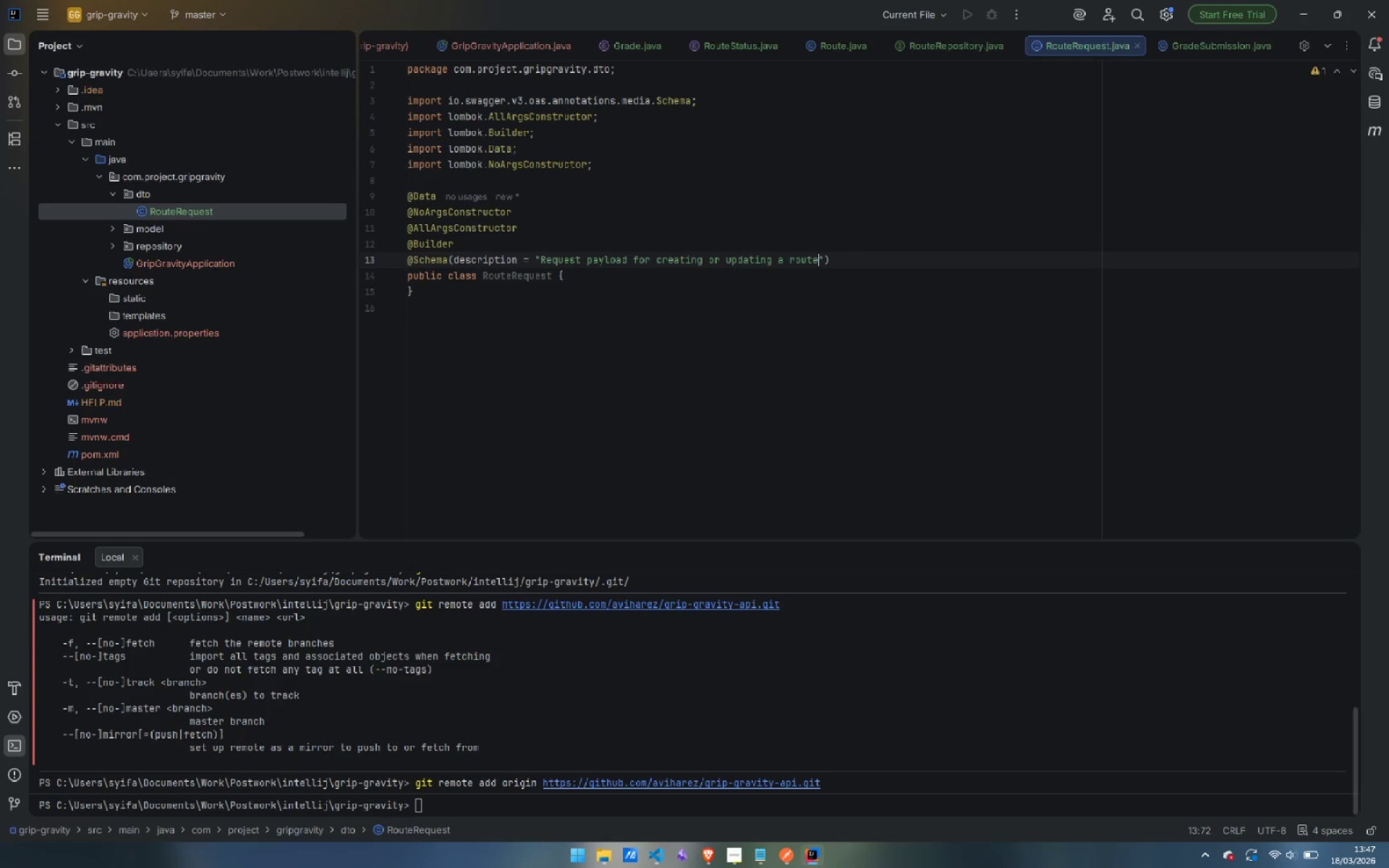 
key(ArrowDown)
 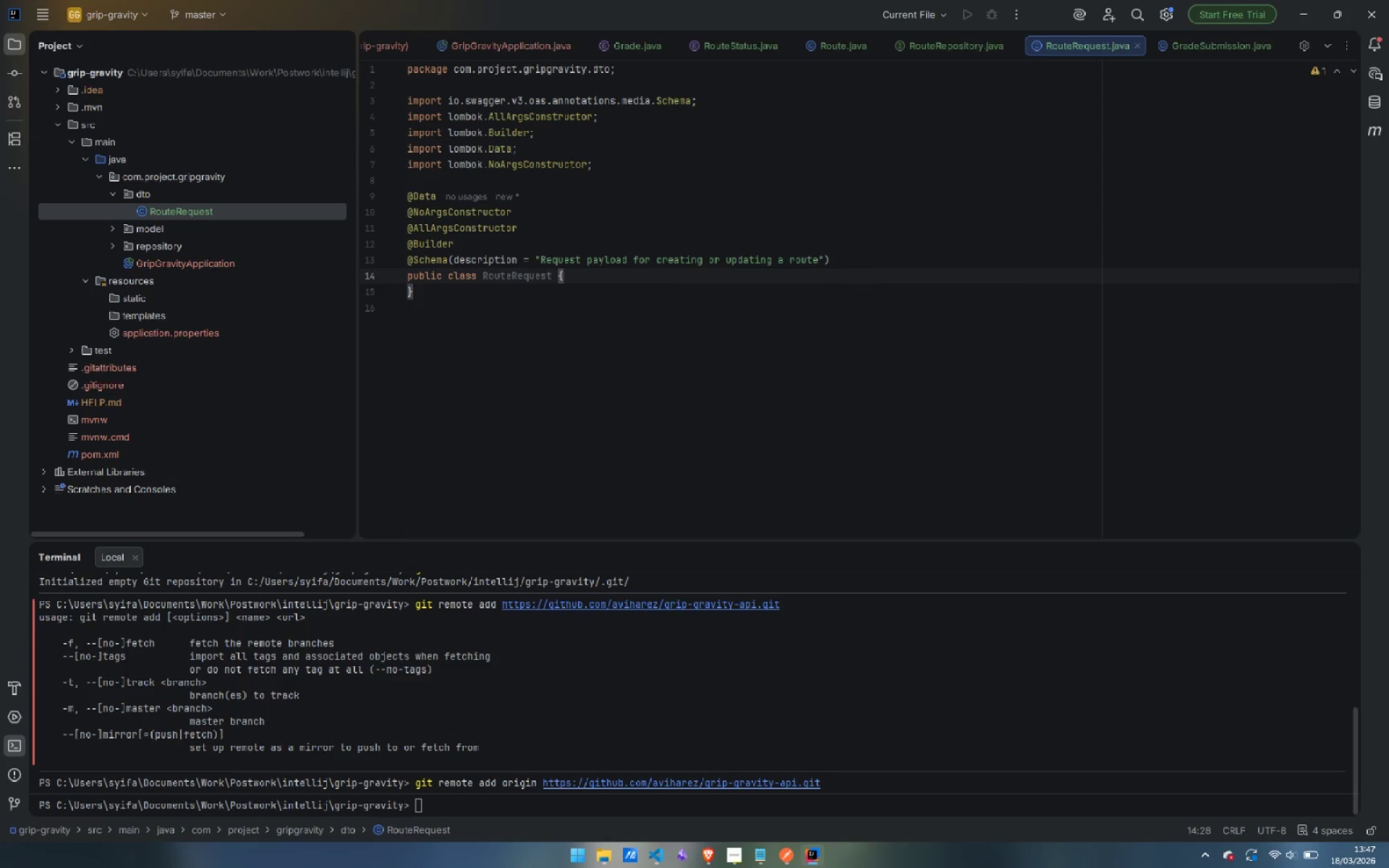 
key(Enter)
 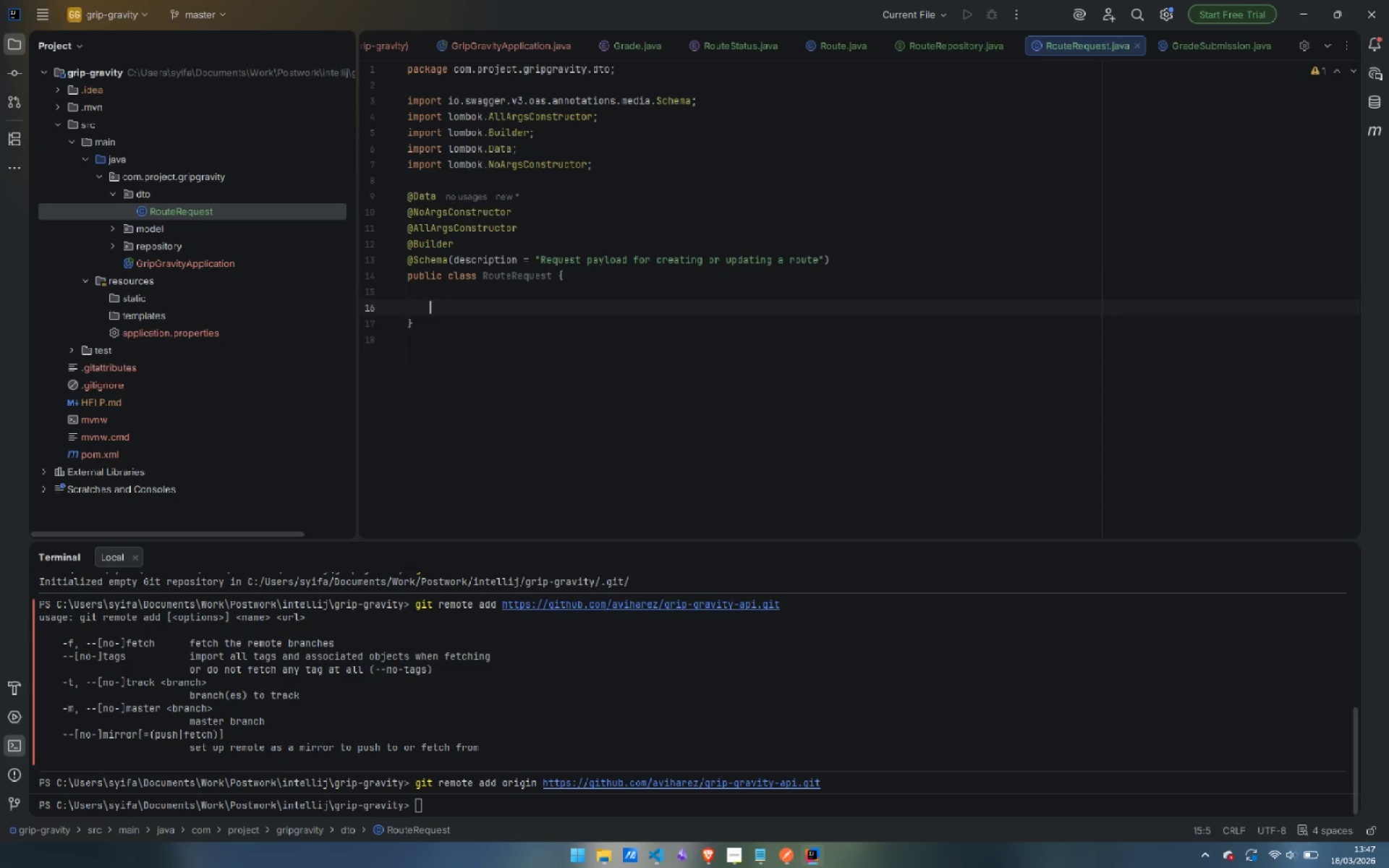 
key(Enter)
 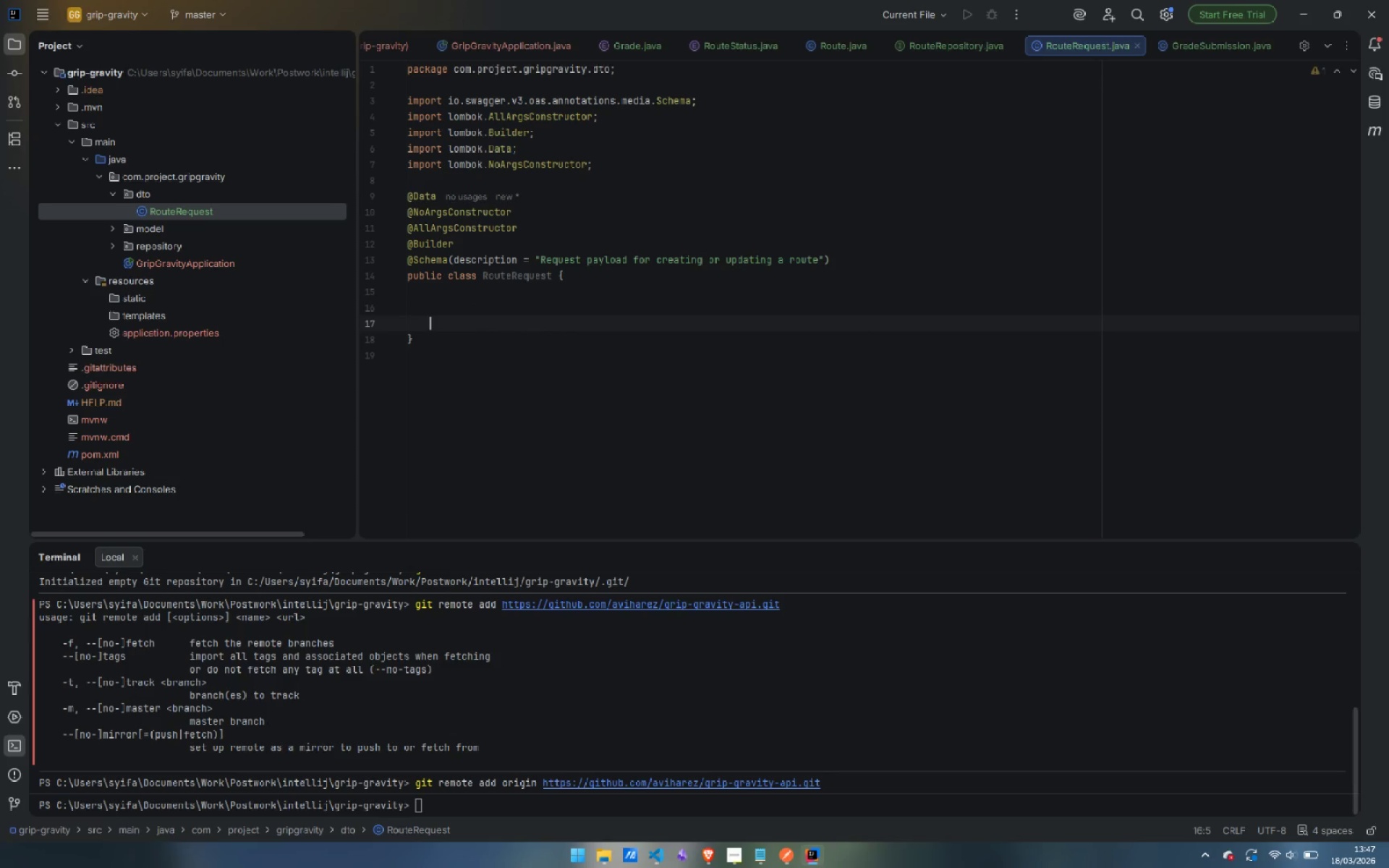 
key(Enter)
 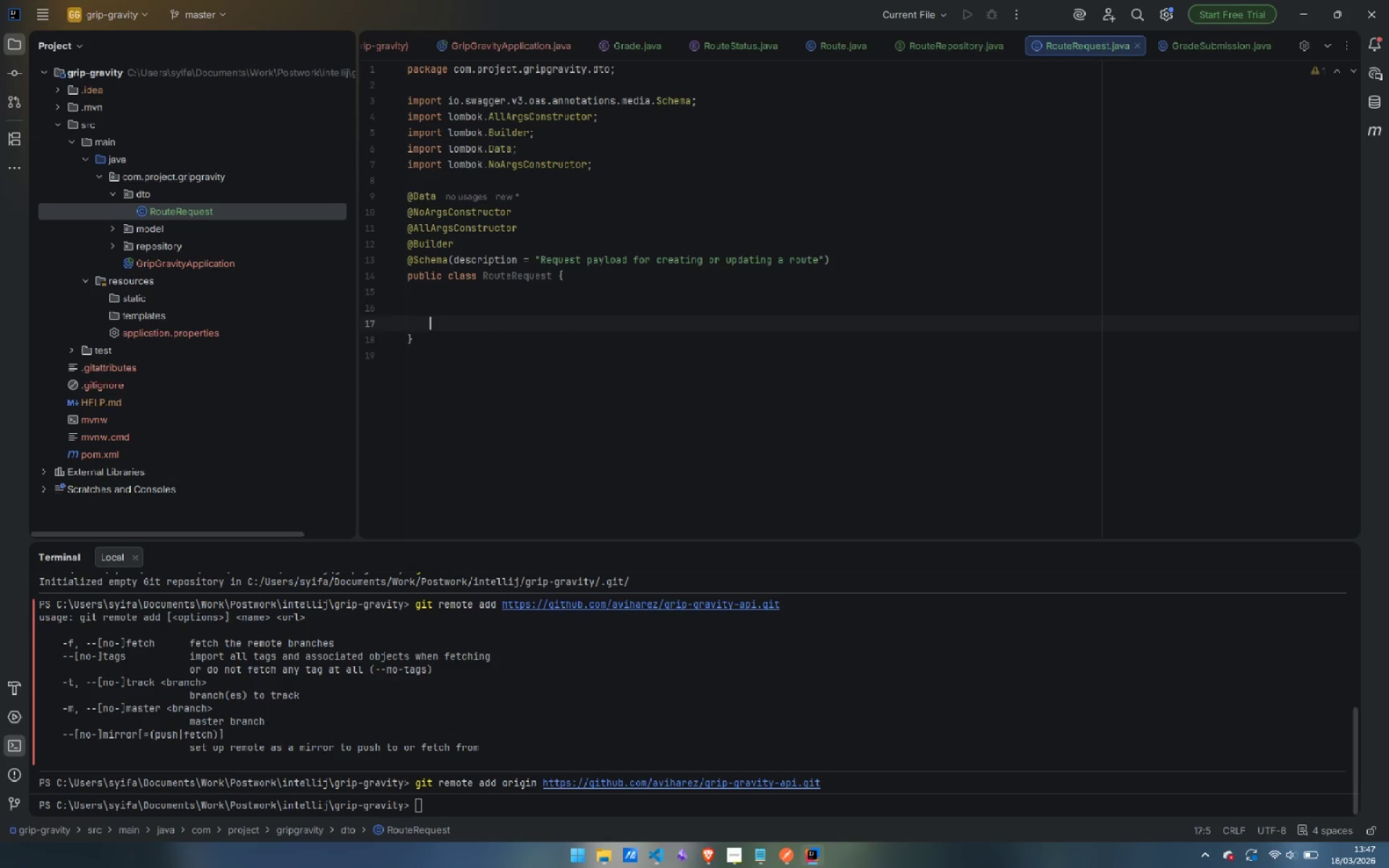 
key(ArrowUp)
 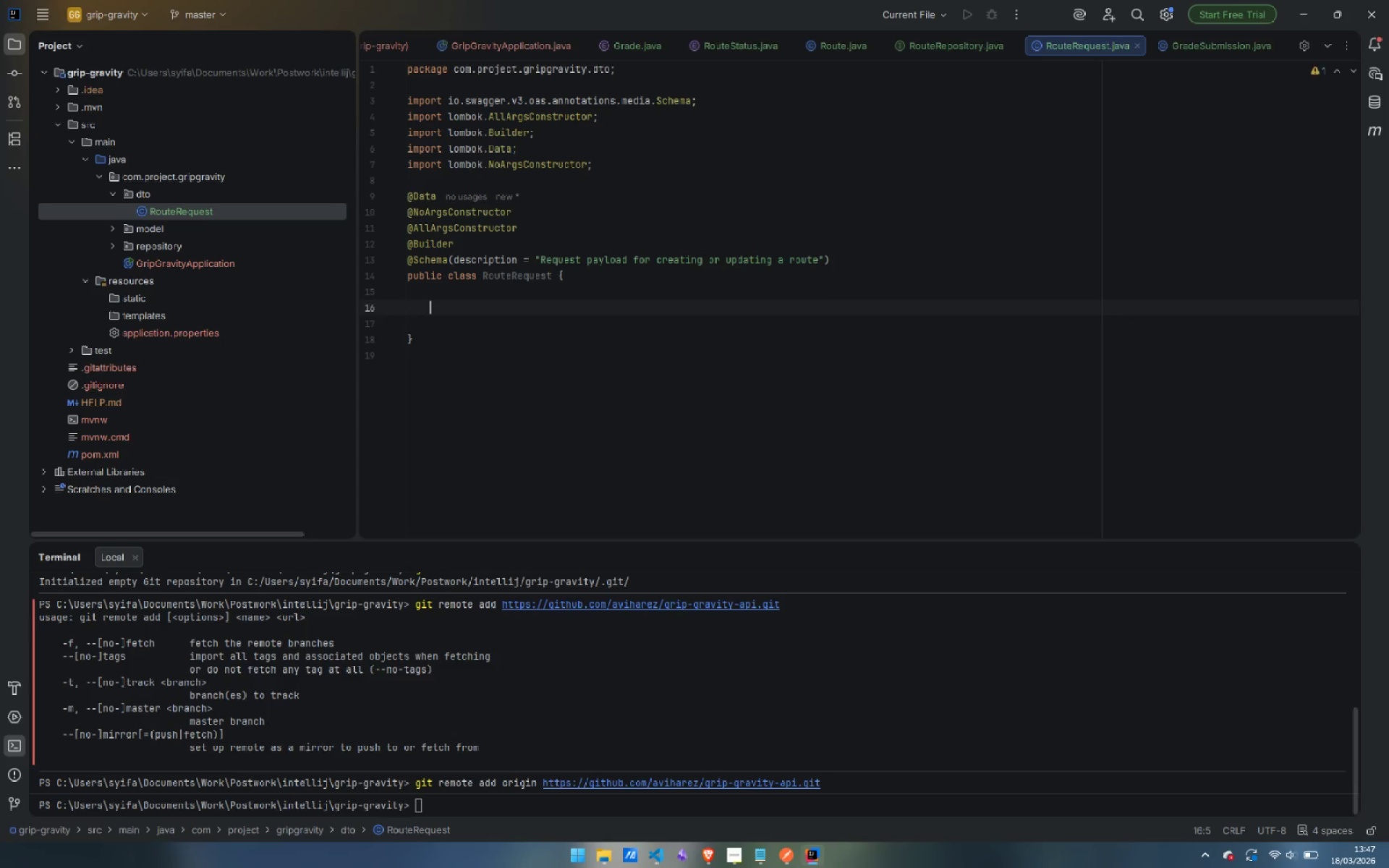 
hold_key(key=ShiftLeft, duration=0.56)
 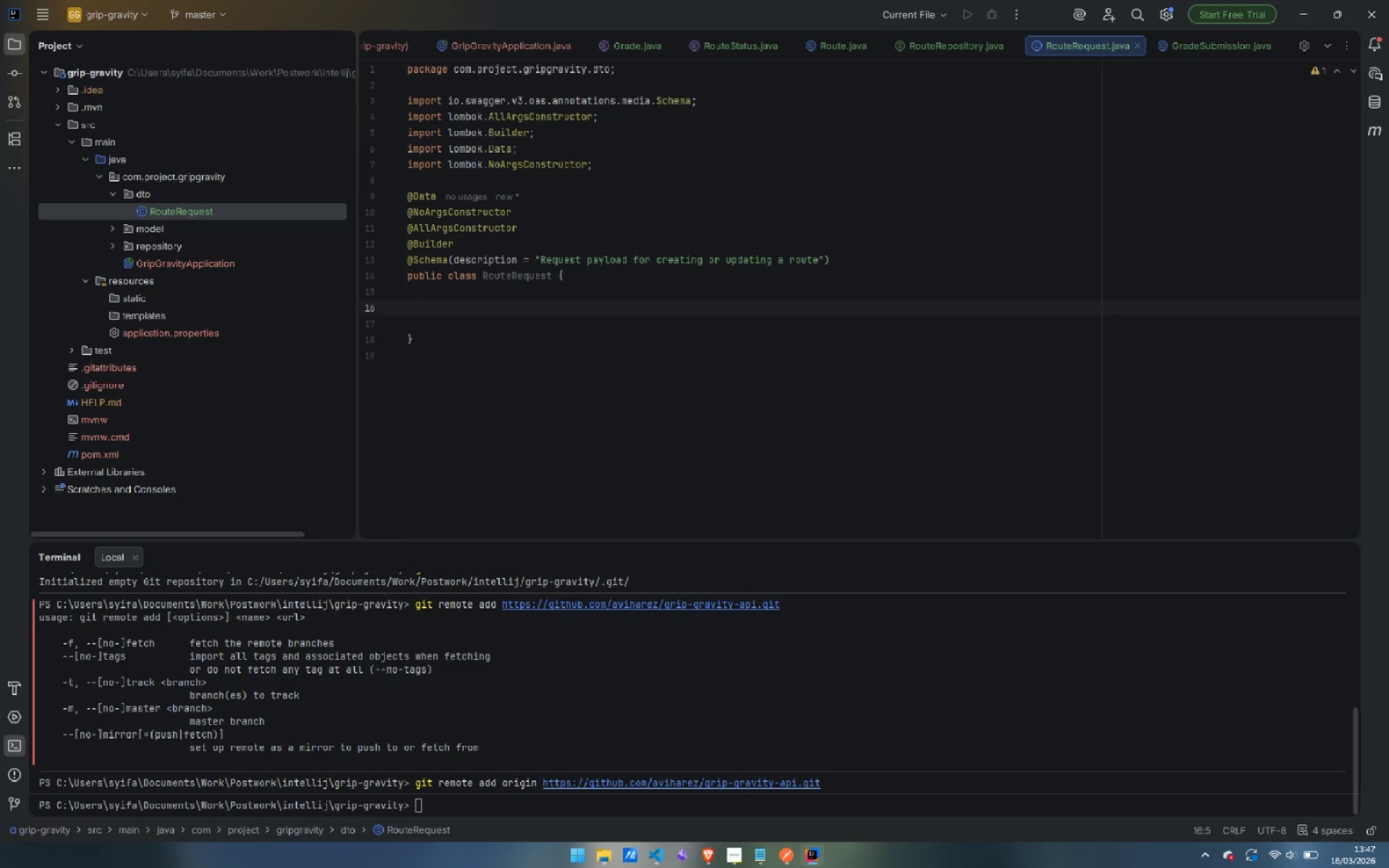 
type(@Notr)
key(Backspace)
type(B)
 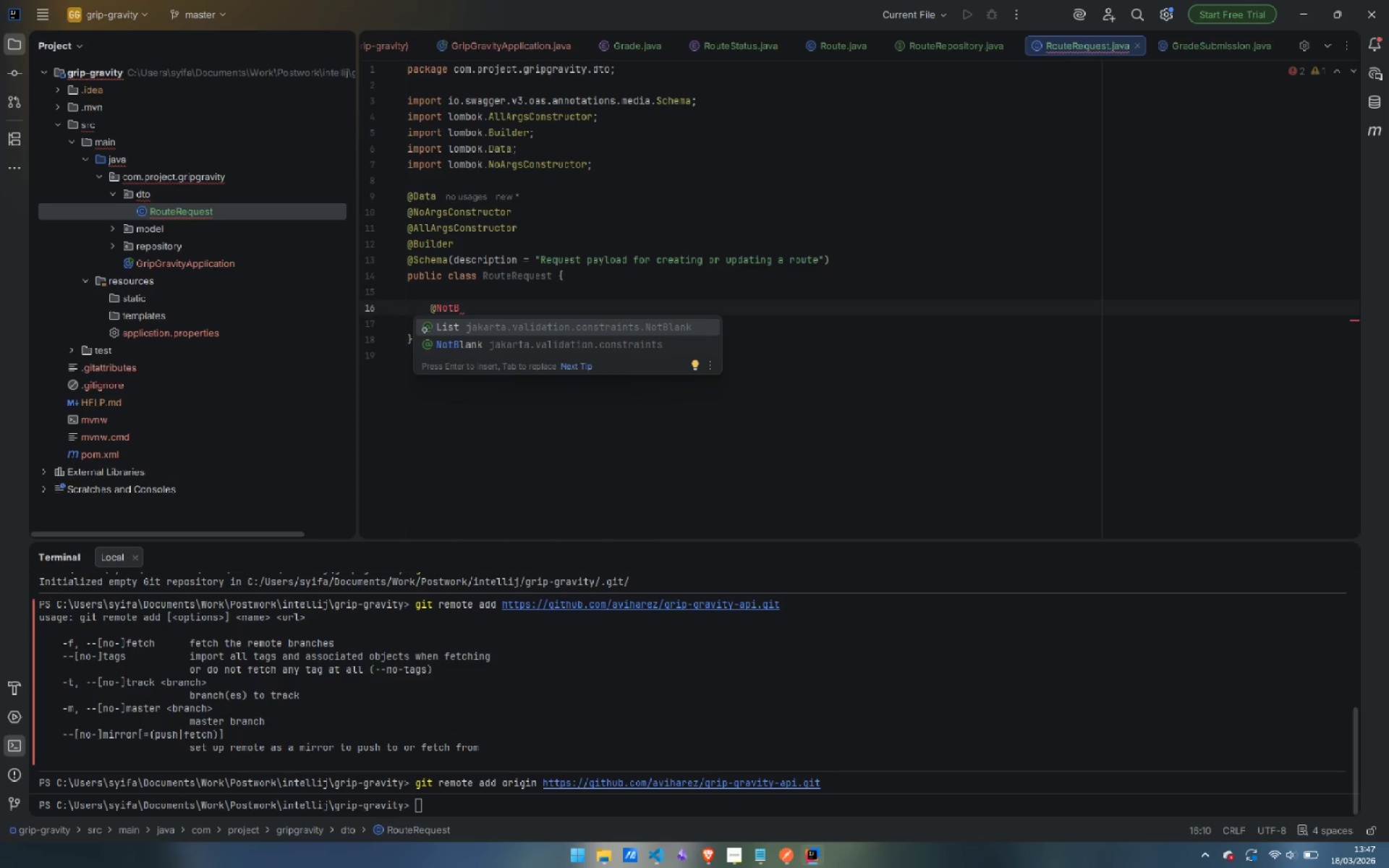 
key(ArrowDown)
 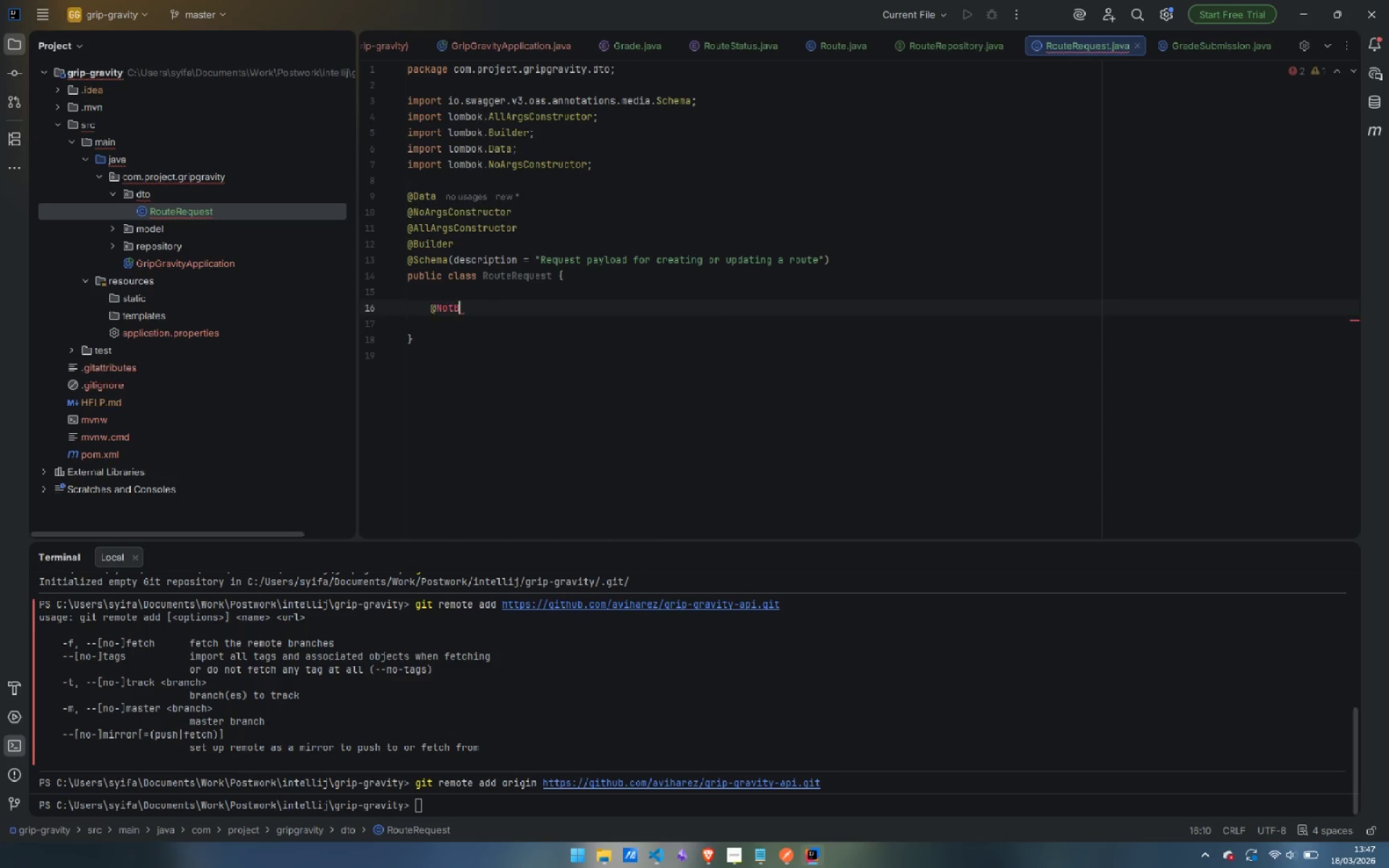 
key(Enter)
 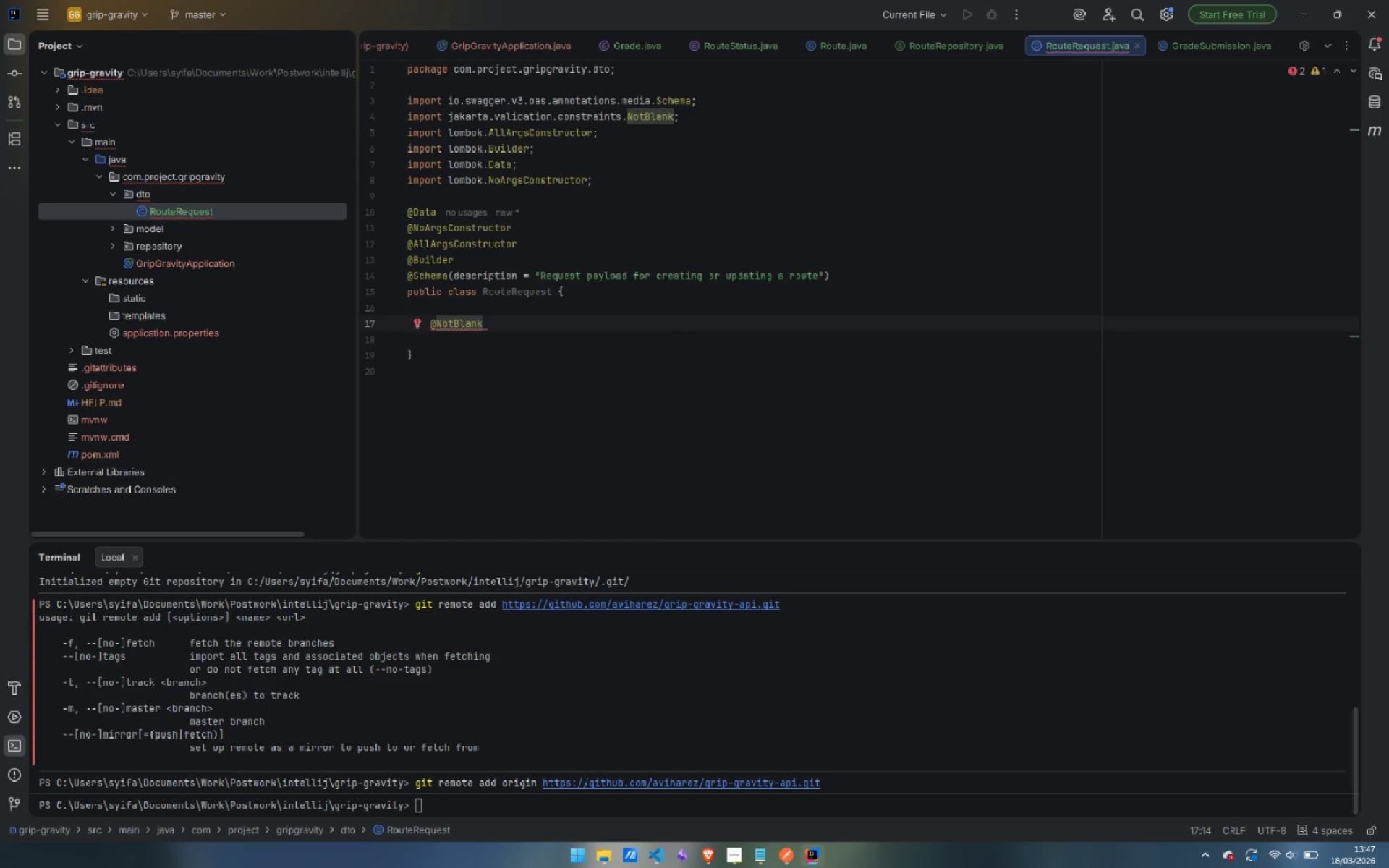 
type((mess)
 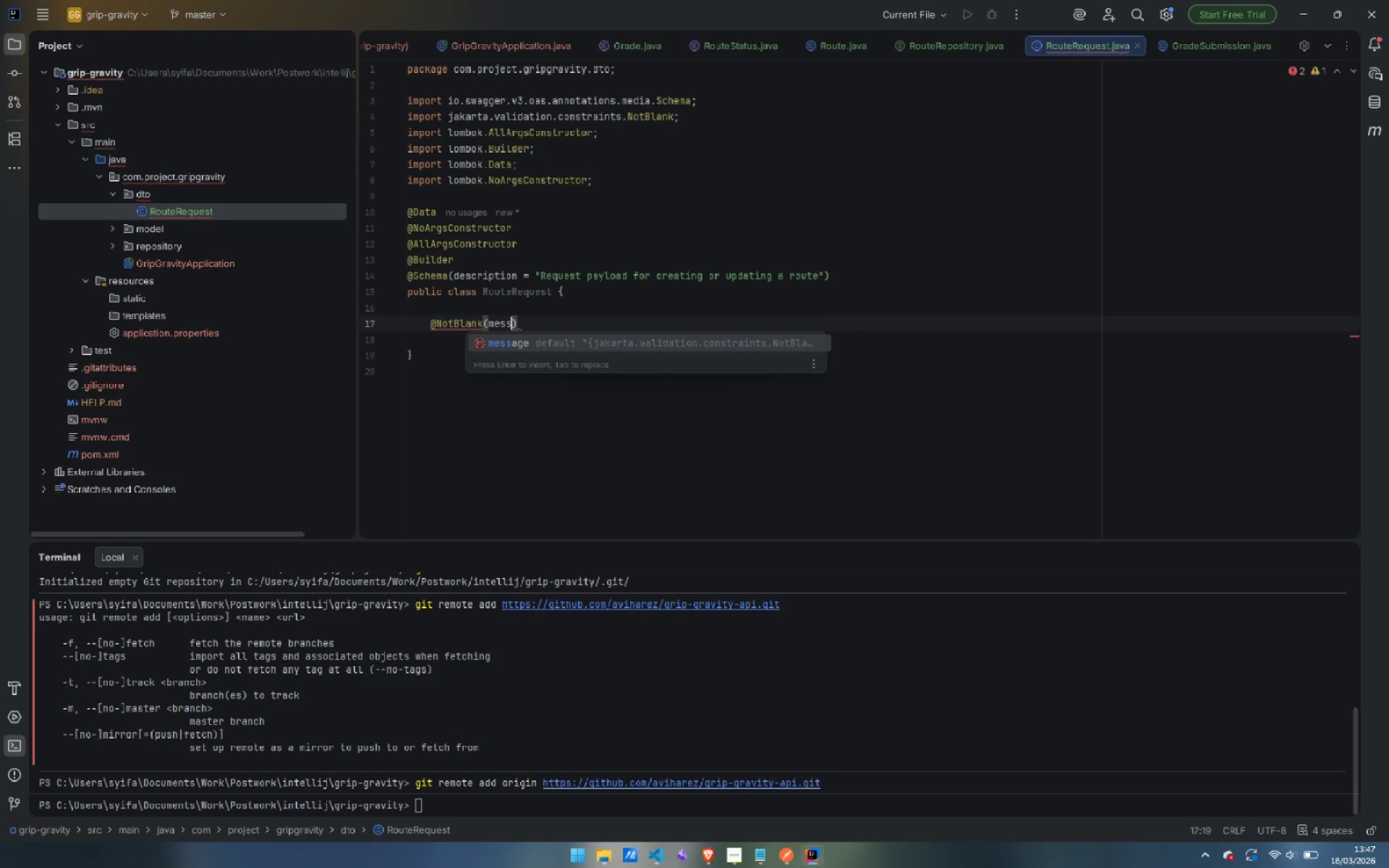 
key(Enter)
 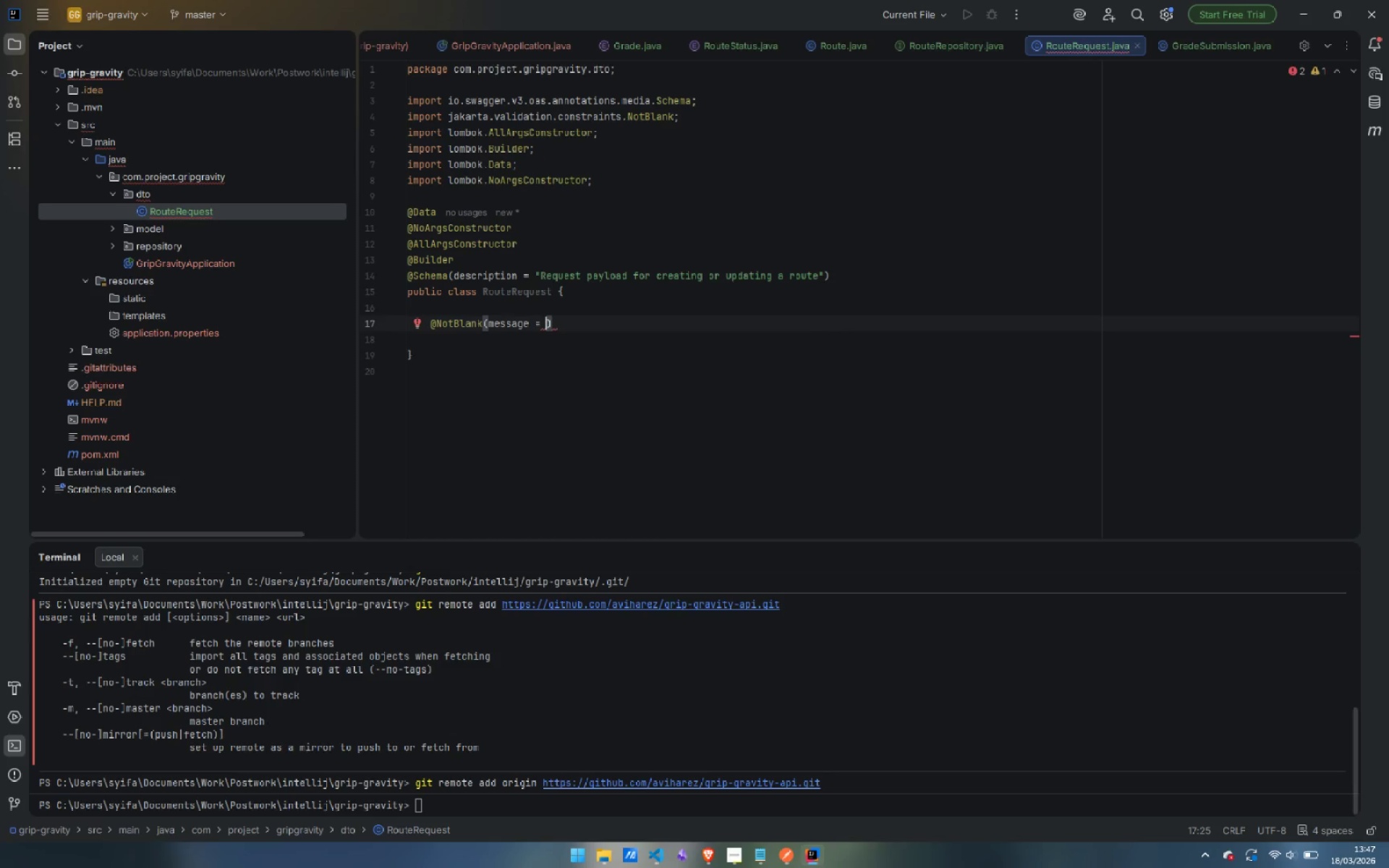 
type("Route name must no )
key(Backspace)
type(t be nla)
key(Backspace)
key(Backspace)
key(Backspace)
type(blank)
 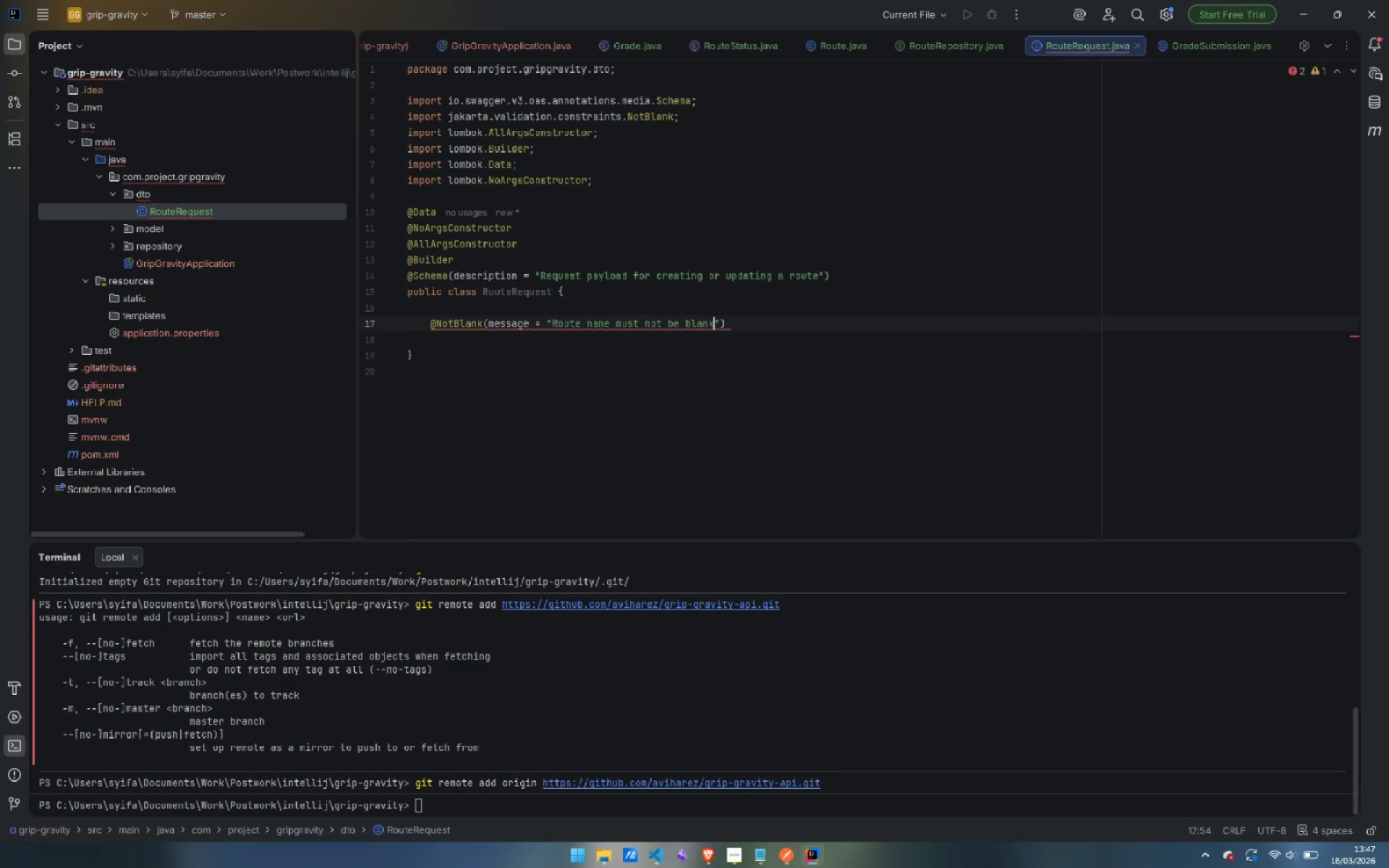 
key(ArrowRight)
 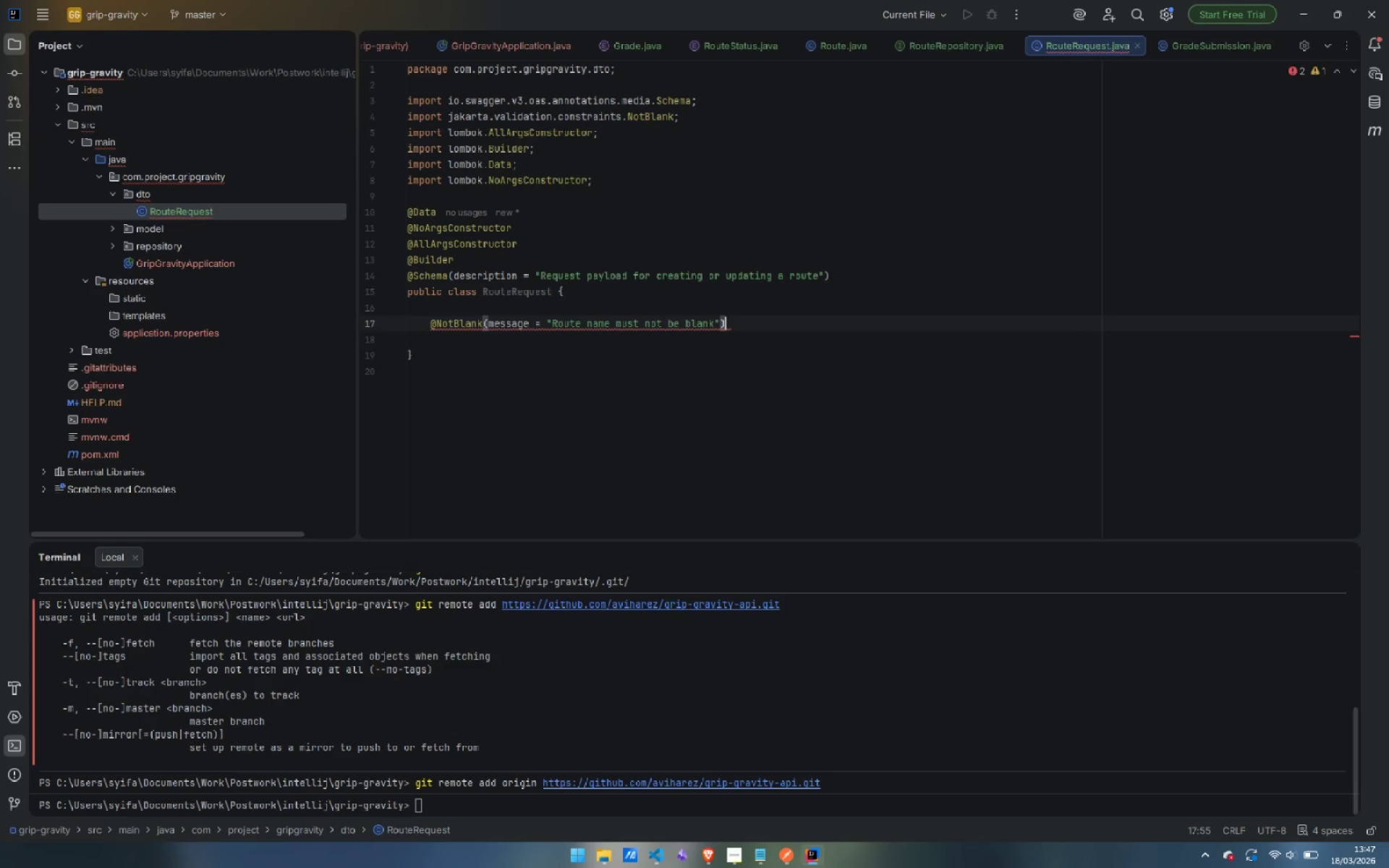 
key(ArrowRight)
 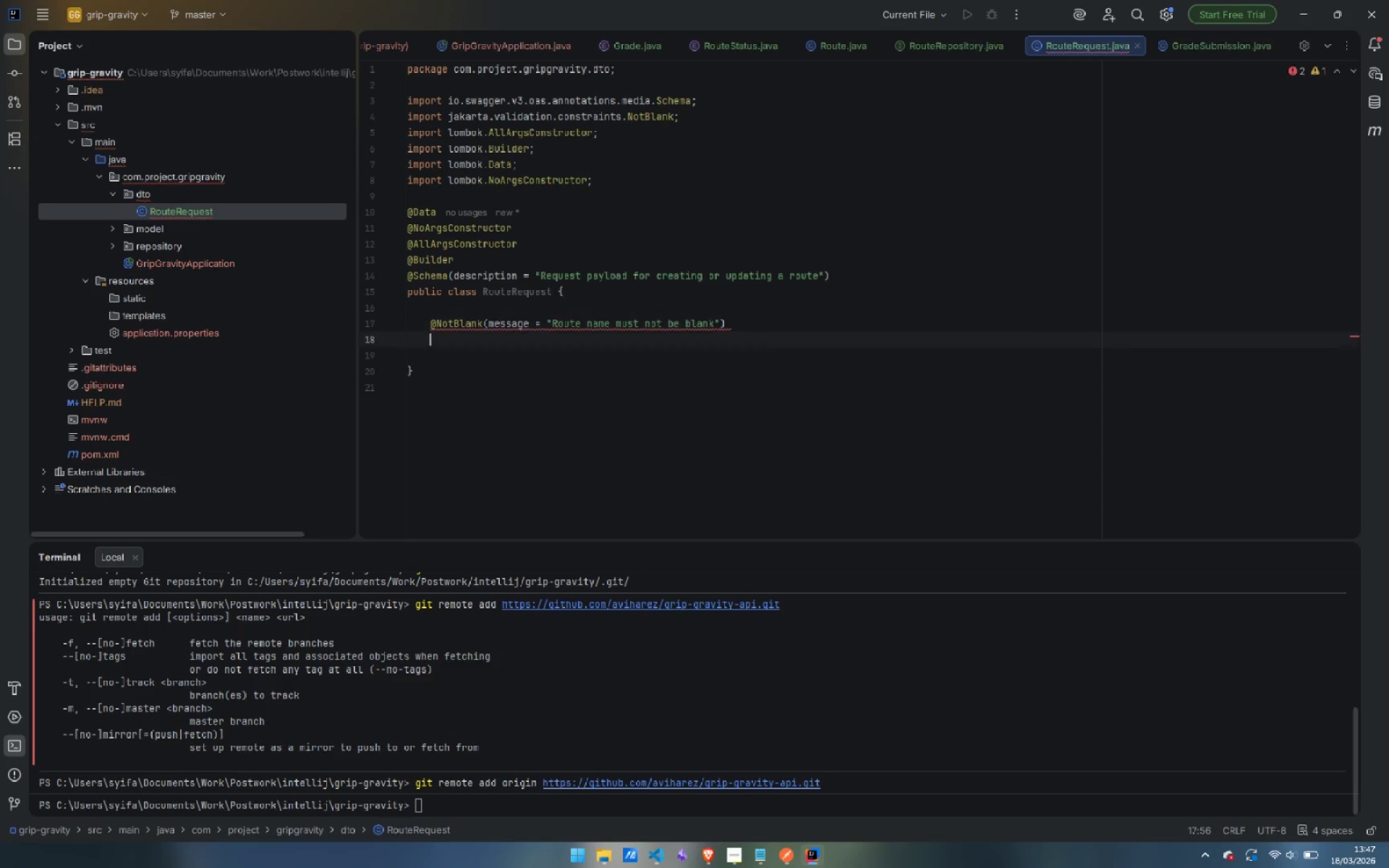 
key(Enter)
 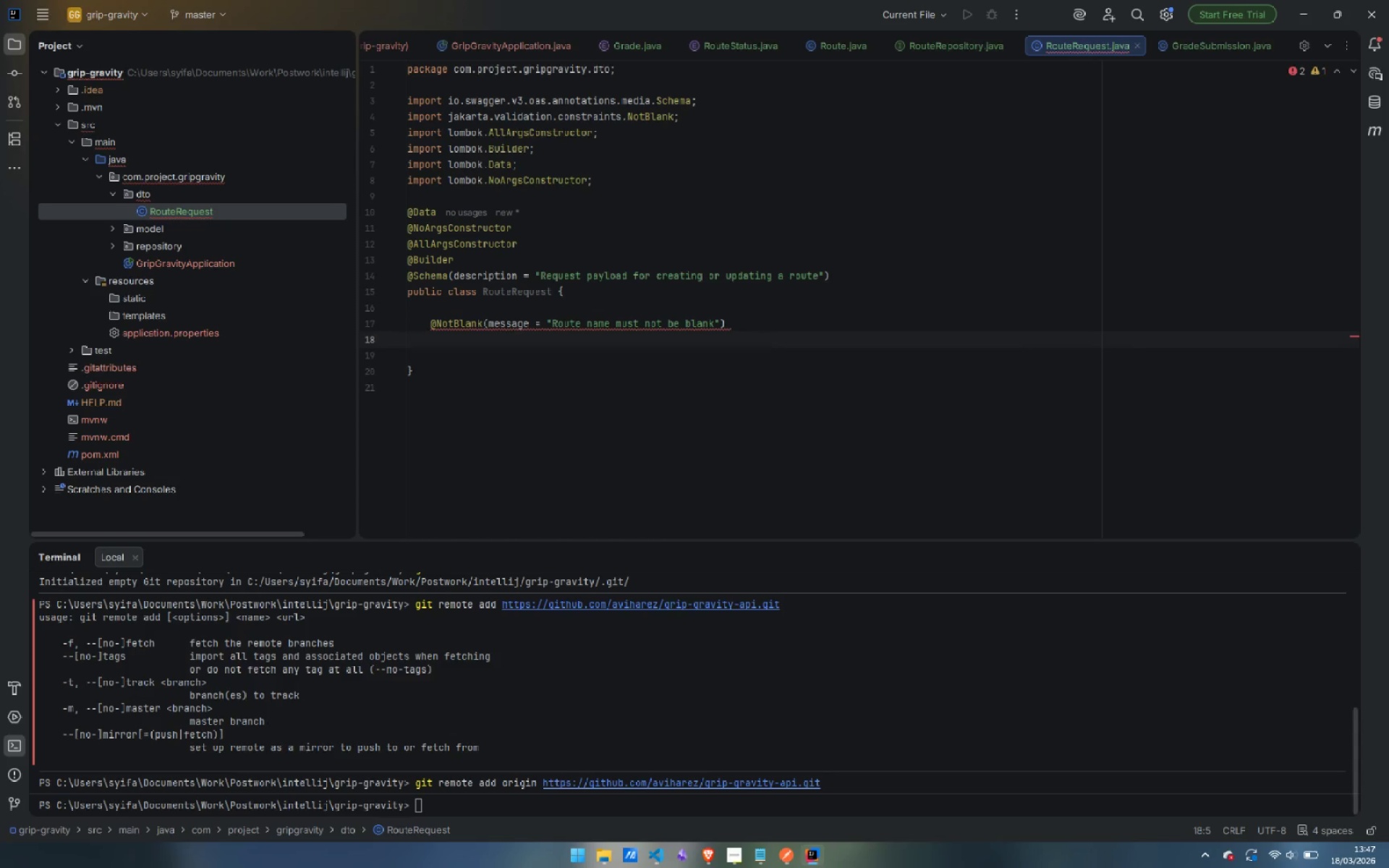 
type(@Sche)
 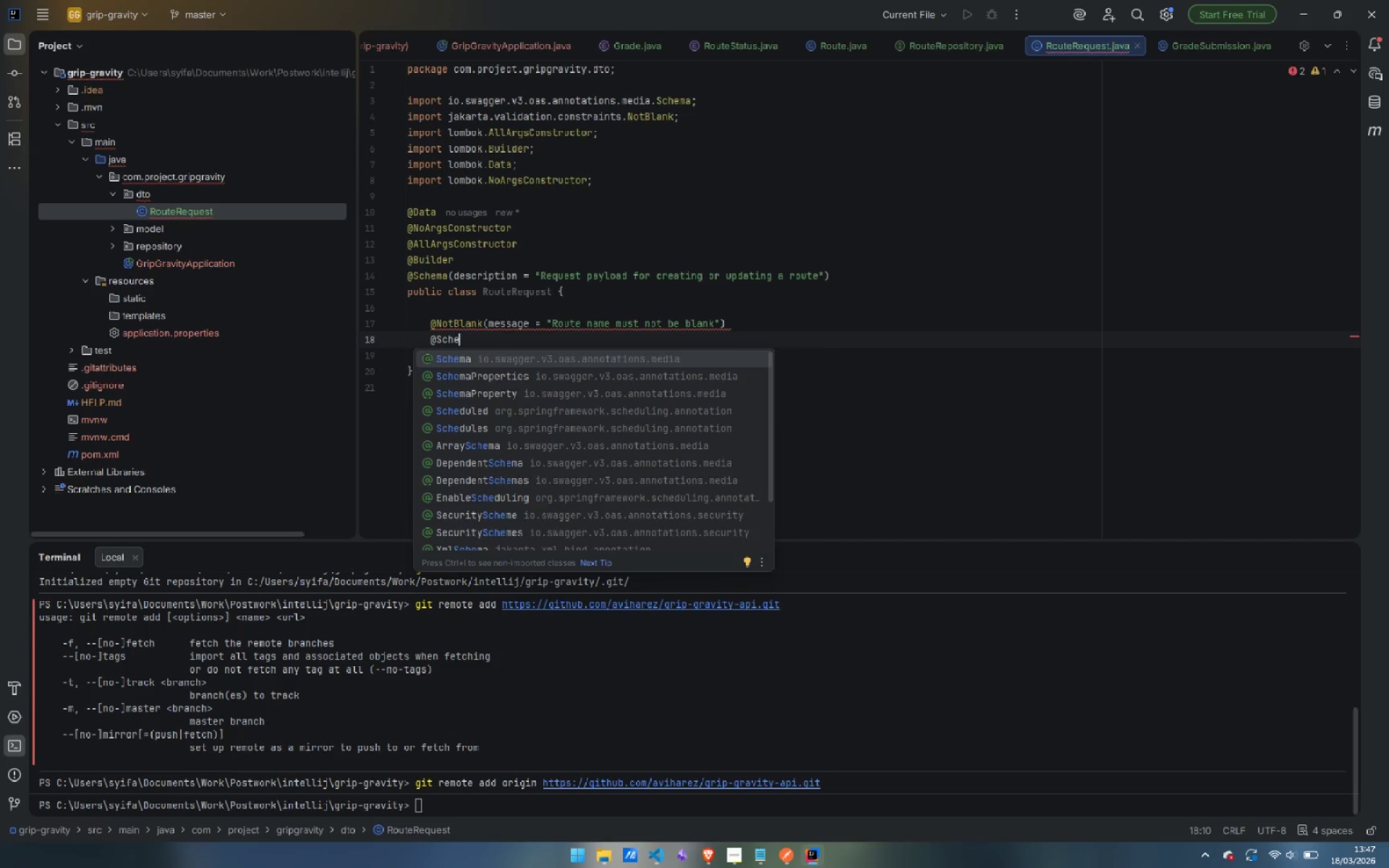 
key(Enter)
 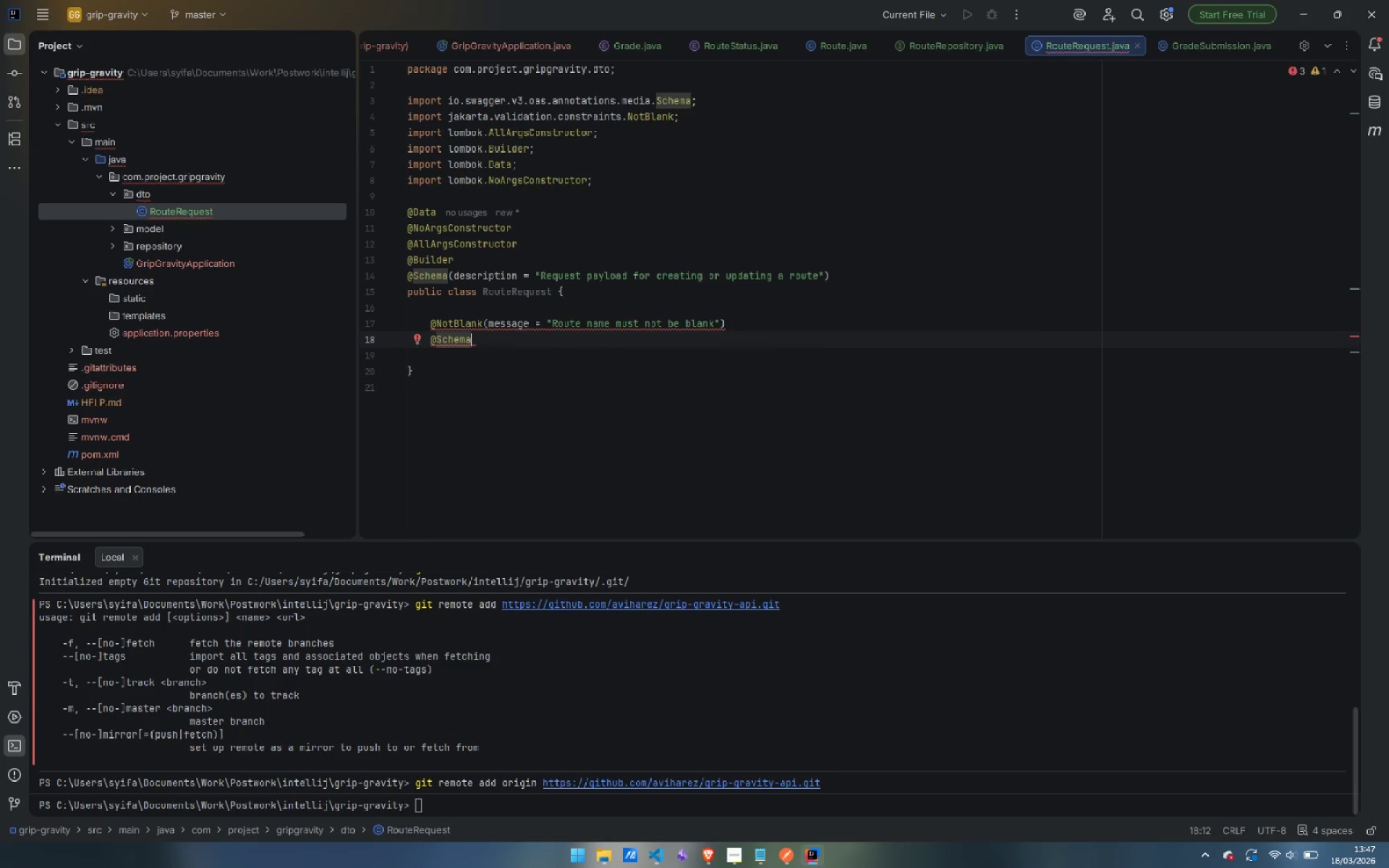 
type((desc)
 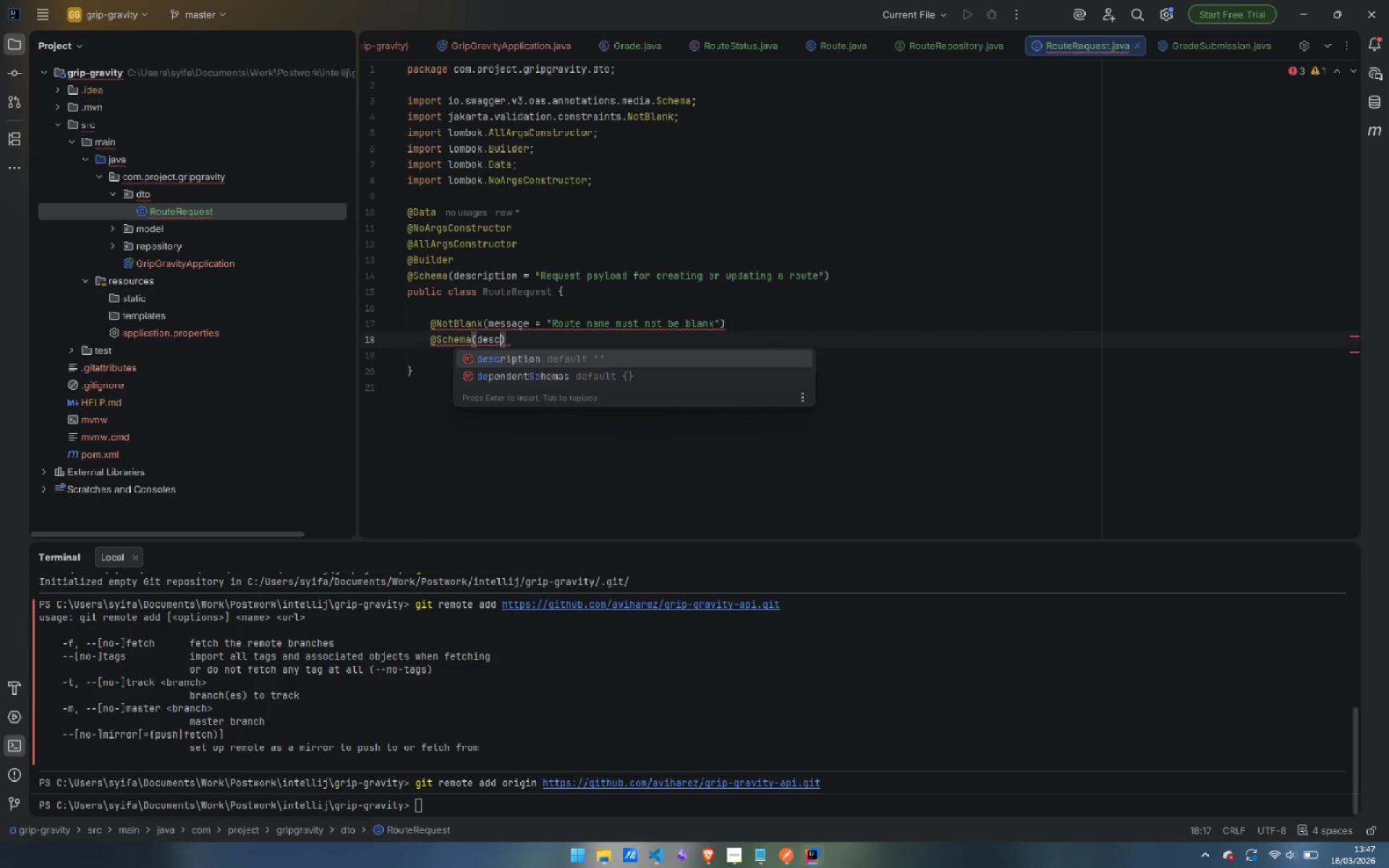 
key(Enter)
 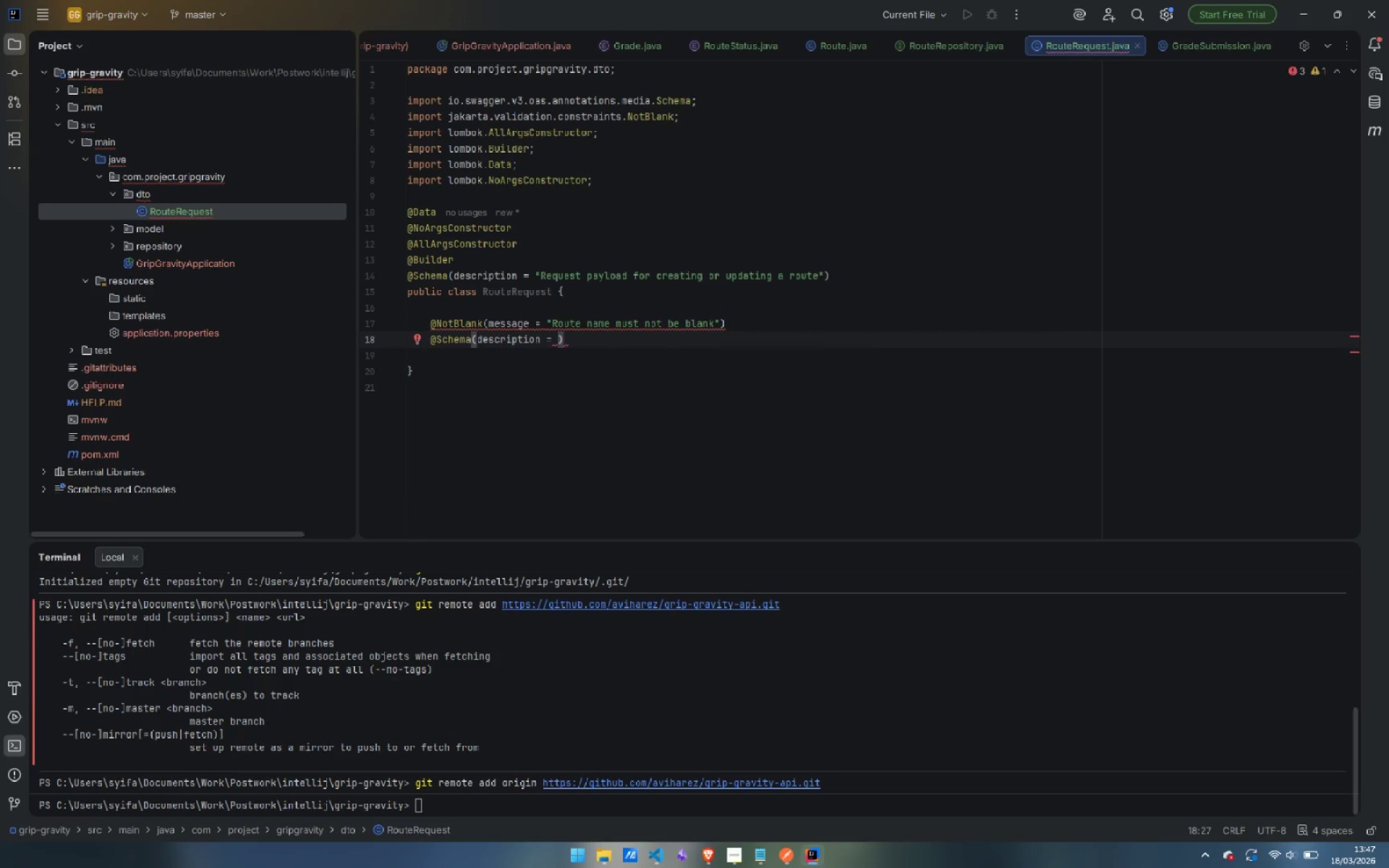 
type("Name of the route)
 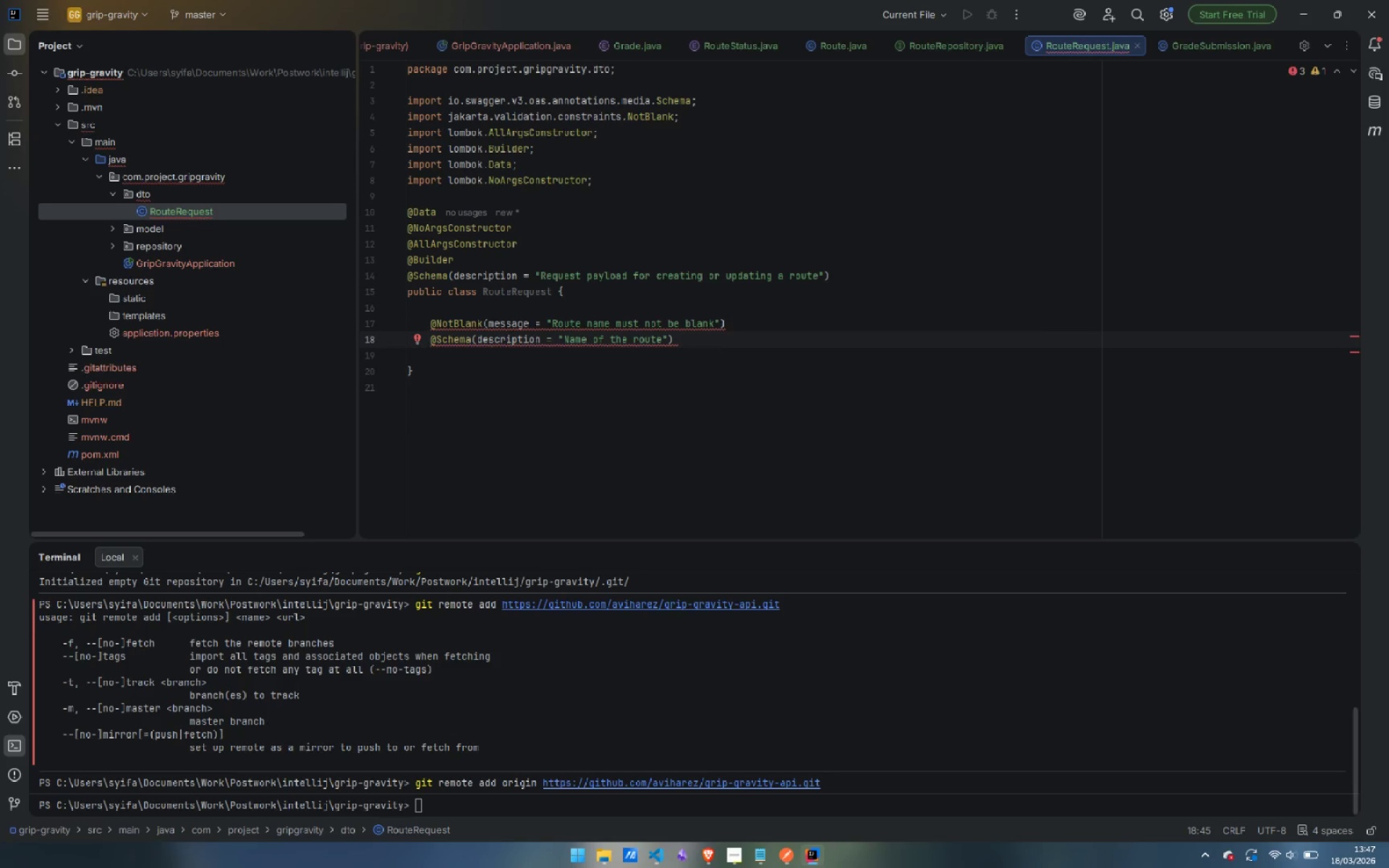 
key(ArrowRight)
 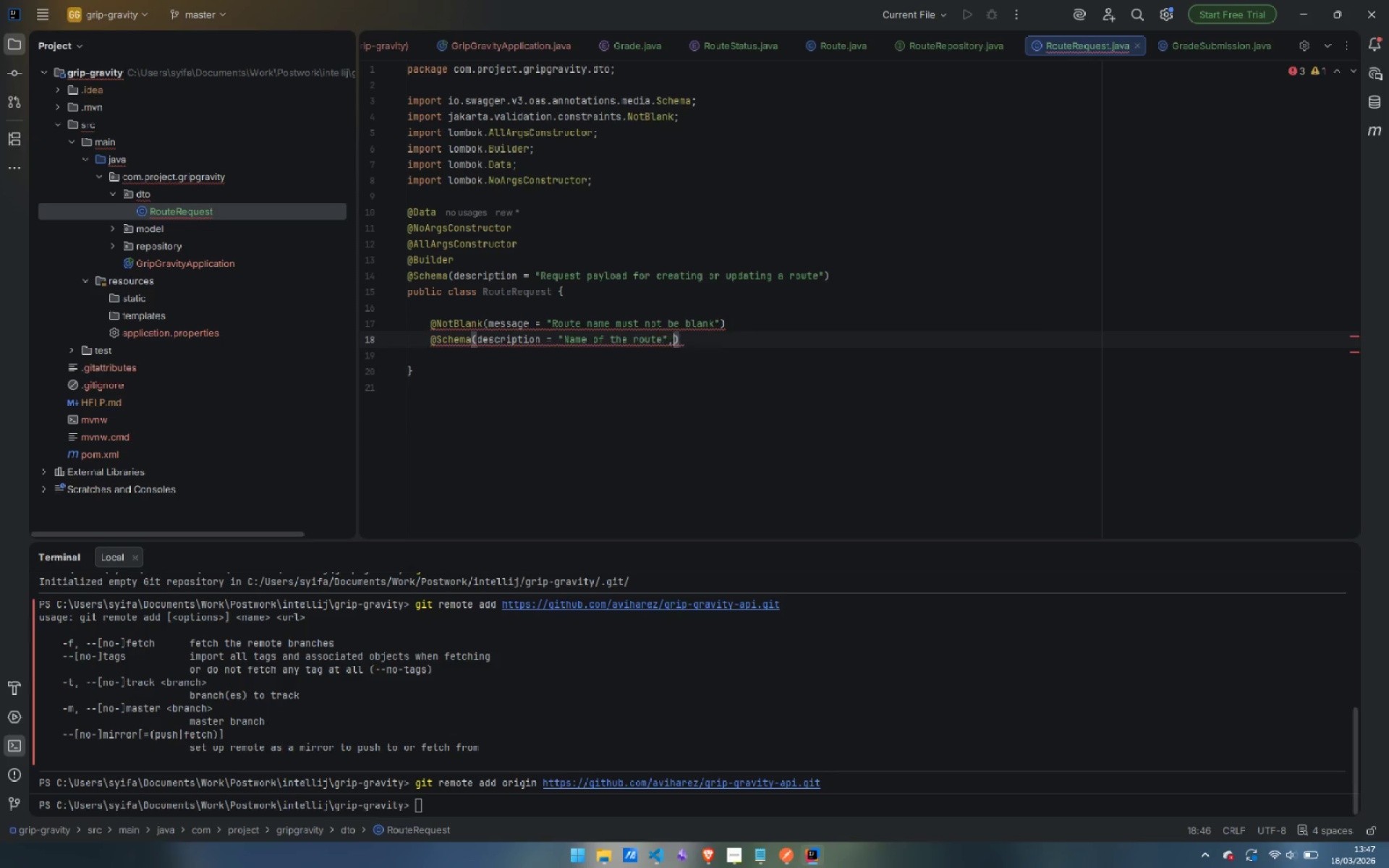 
type(, ex)
 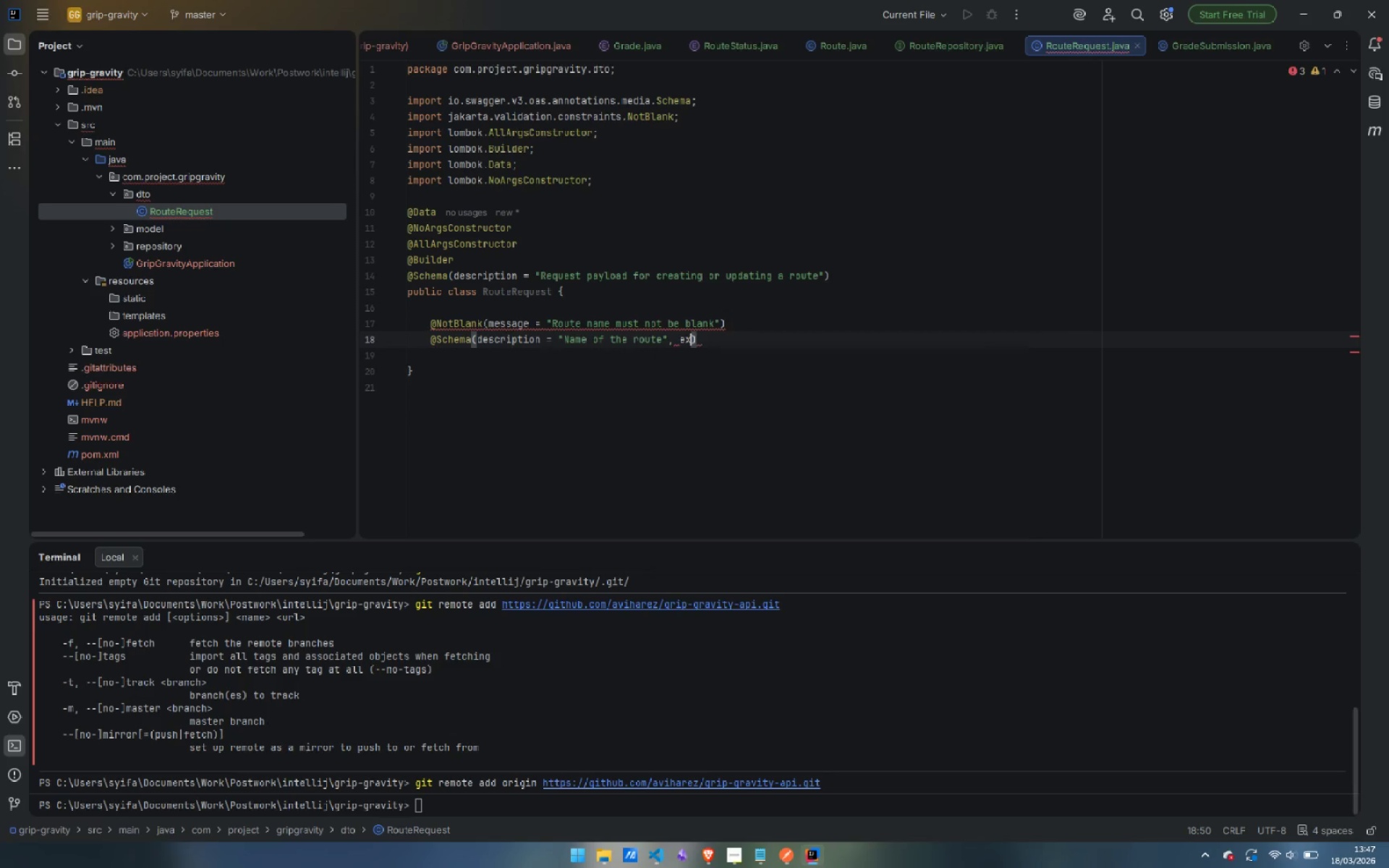 
key(Enter)
 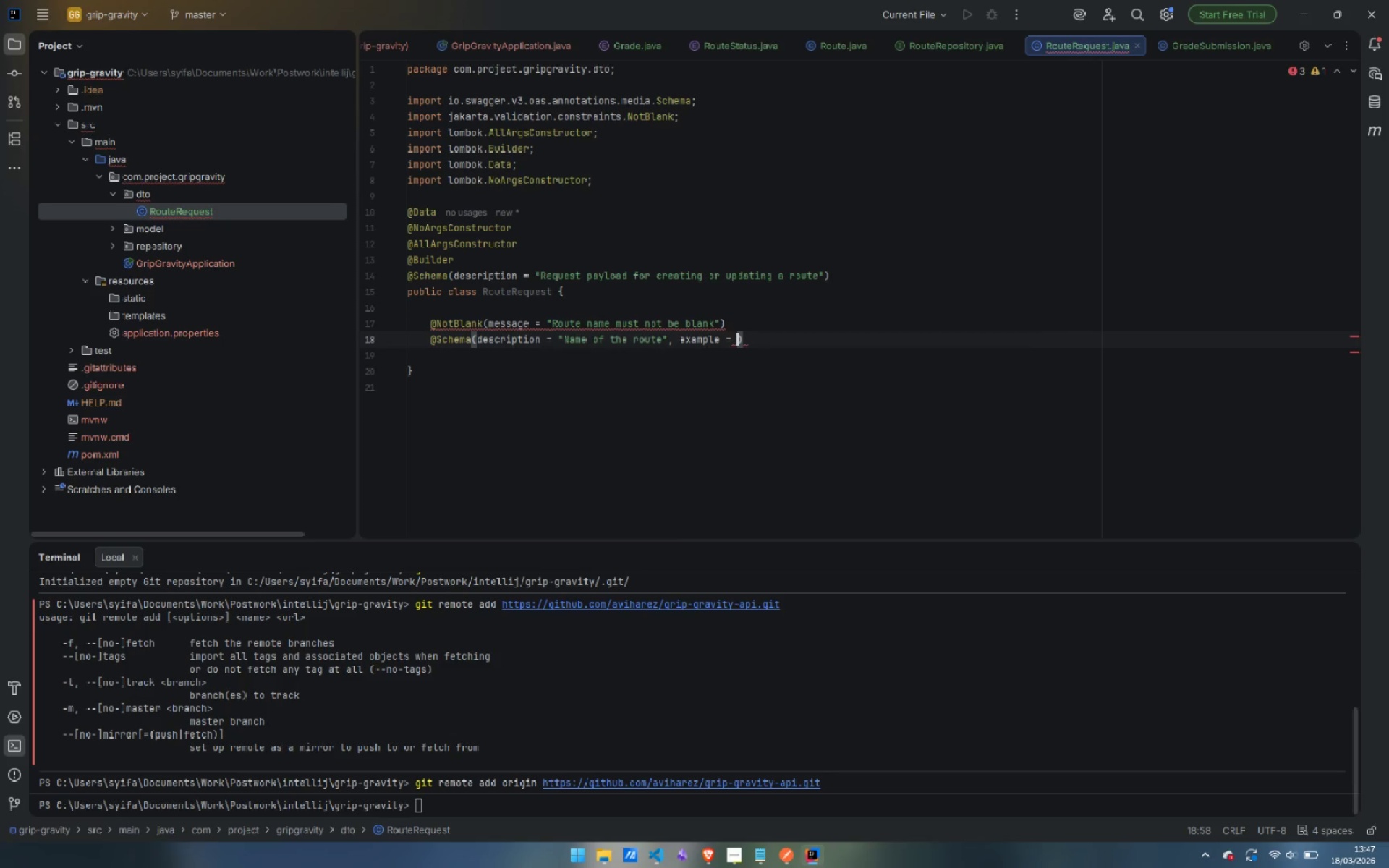 
type("The Crimson Slab)
 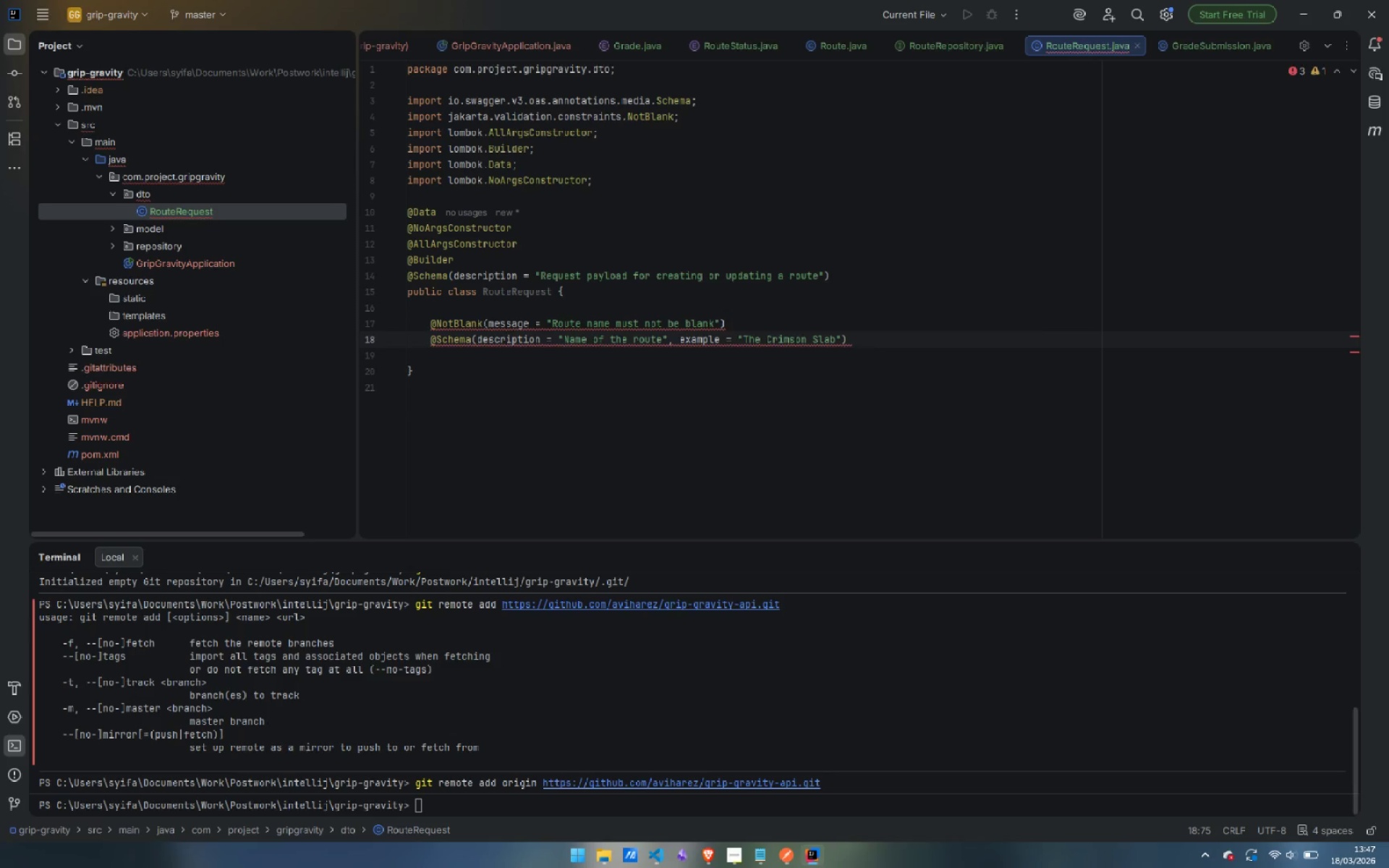 
key(ArrowRight)
 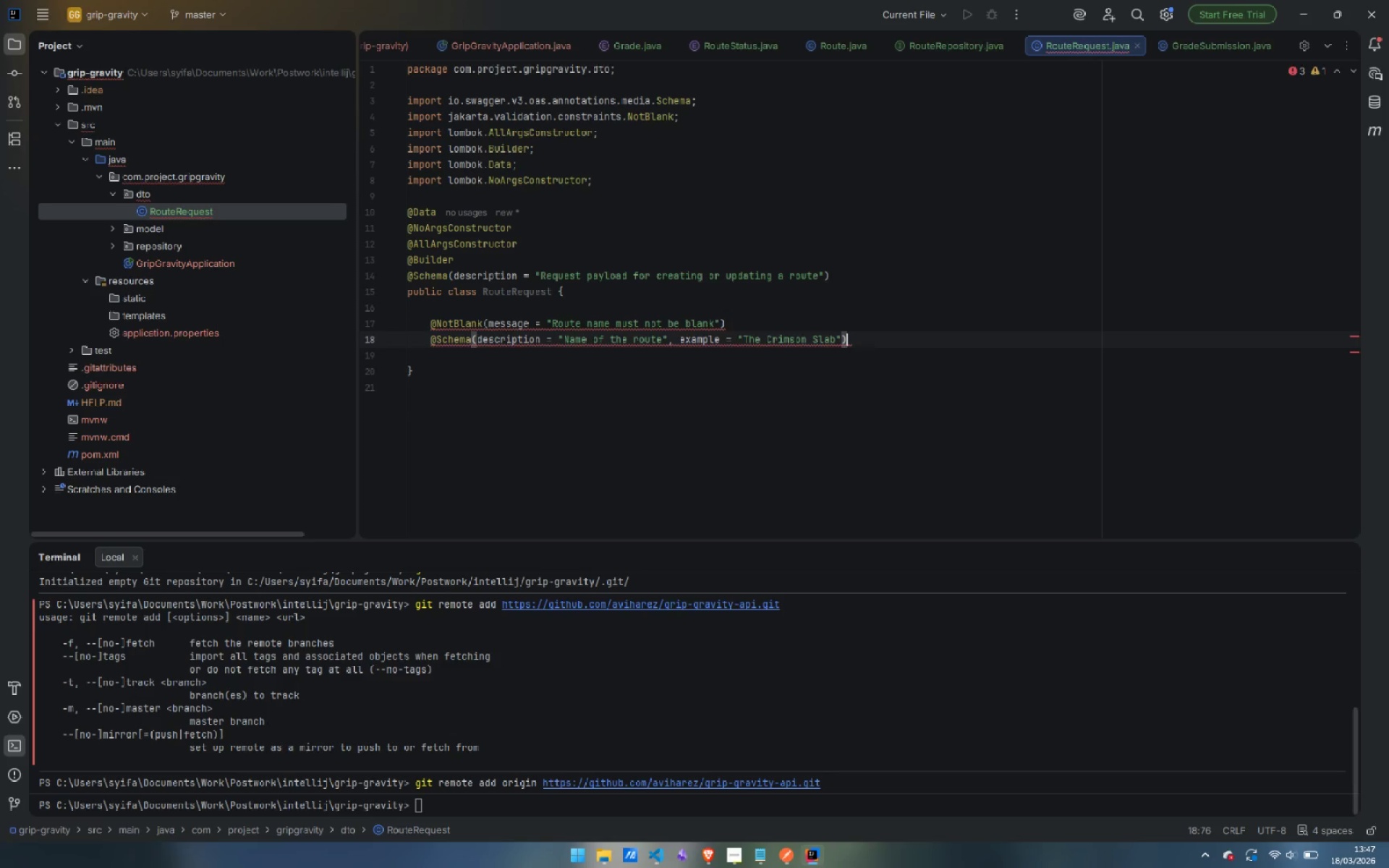 
key(ArrowRight)
 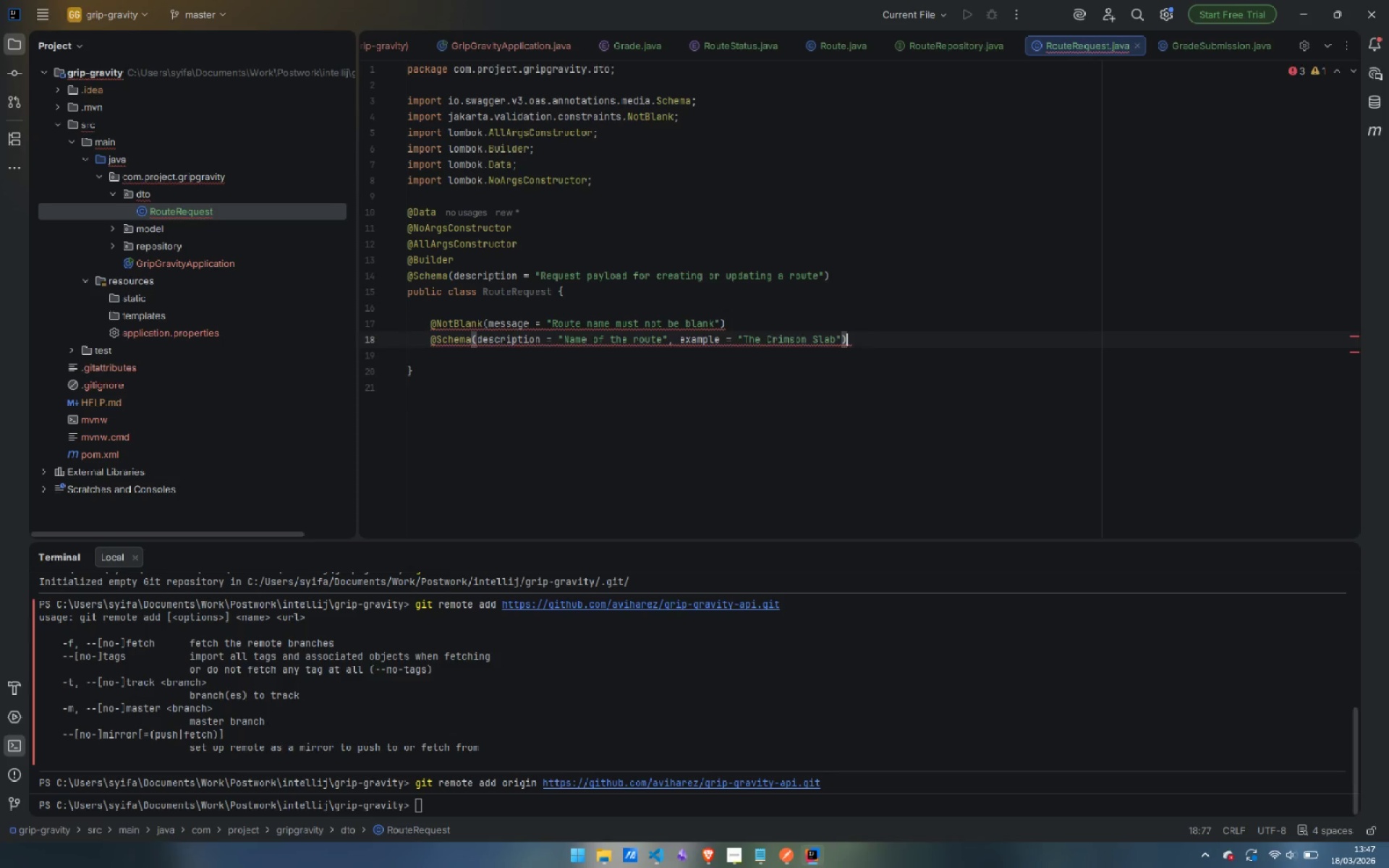 
key(Enter)
 